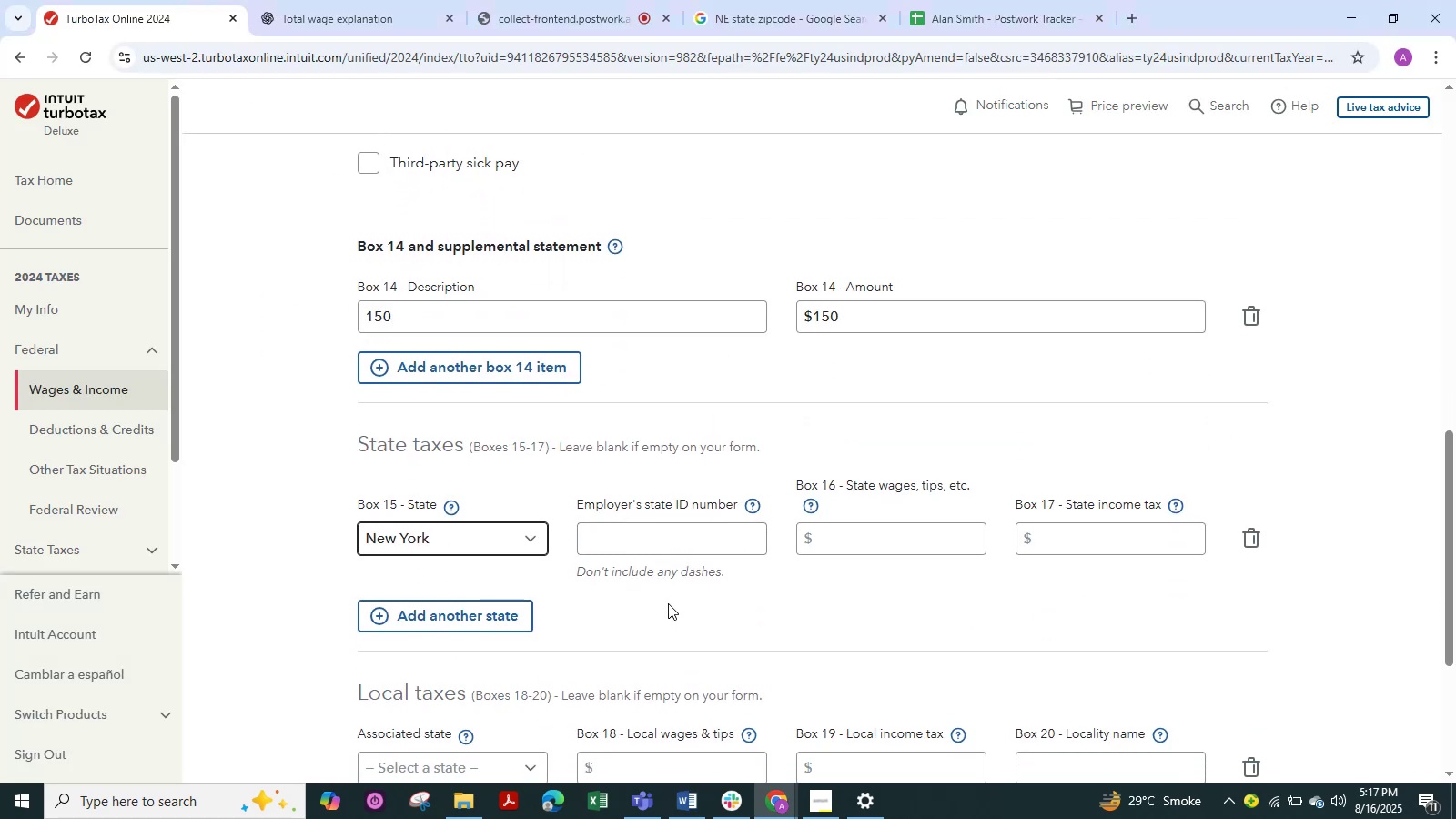 
key(Alt+AltLeft)
 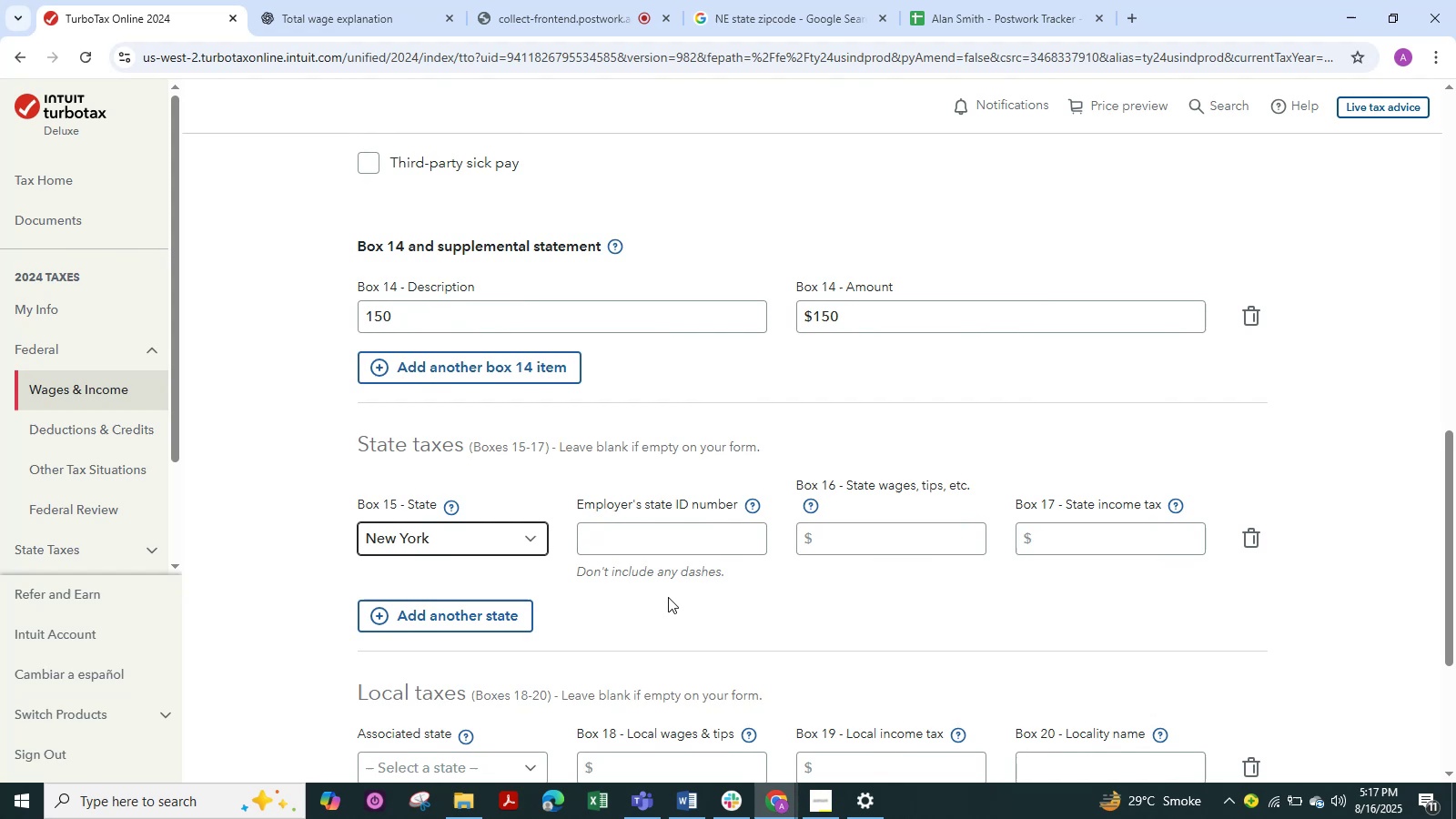 
key(Alt+Tab)
 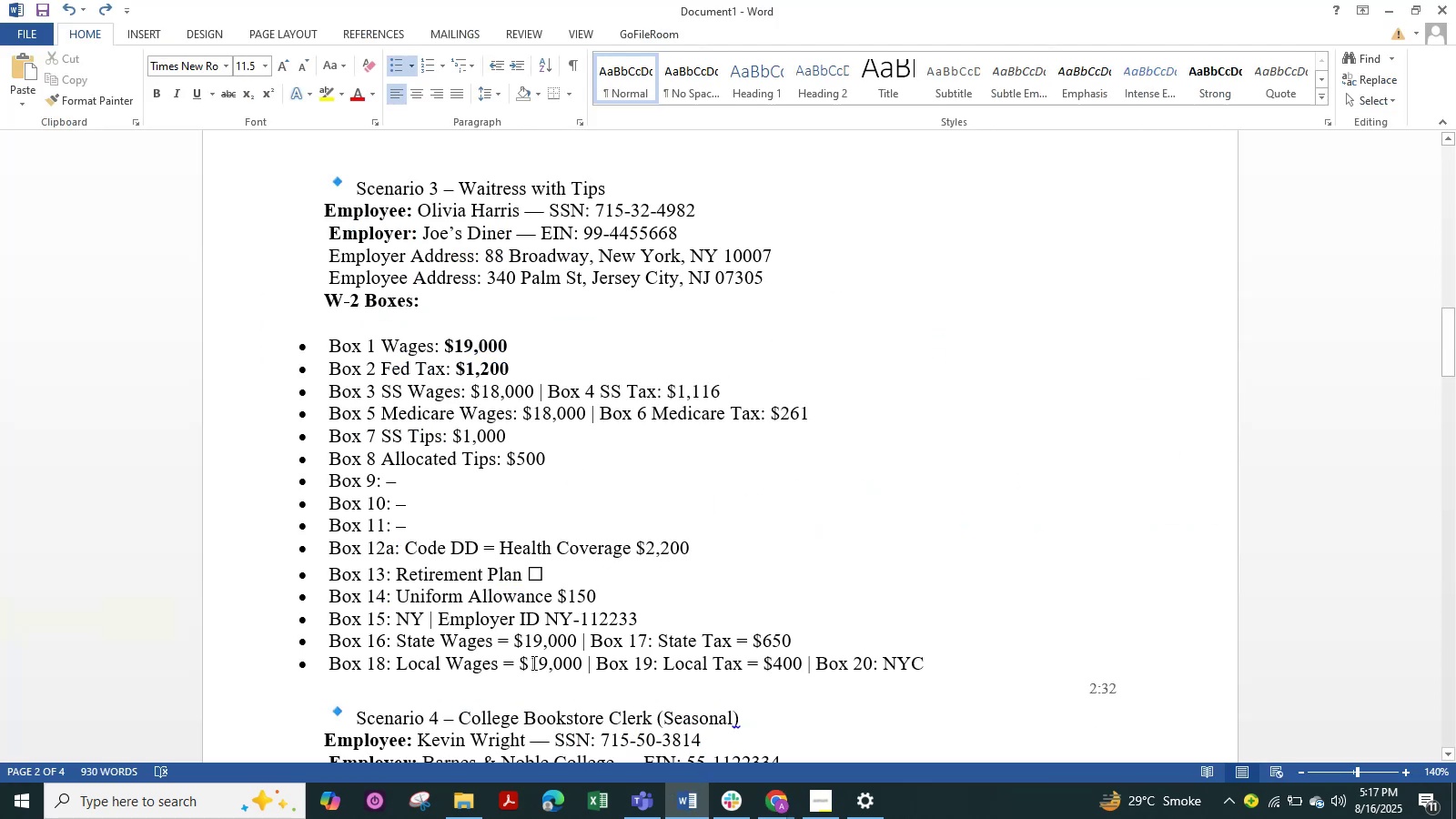 
key(Alt+AltLeft)
 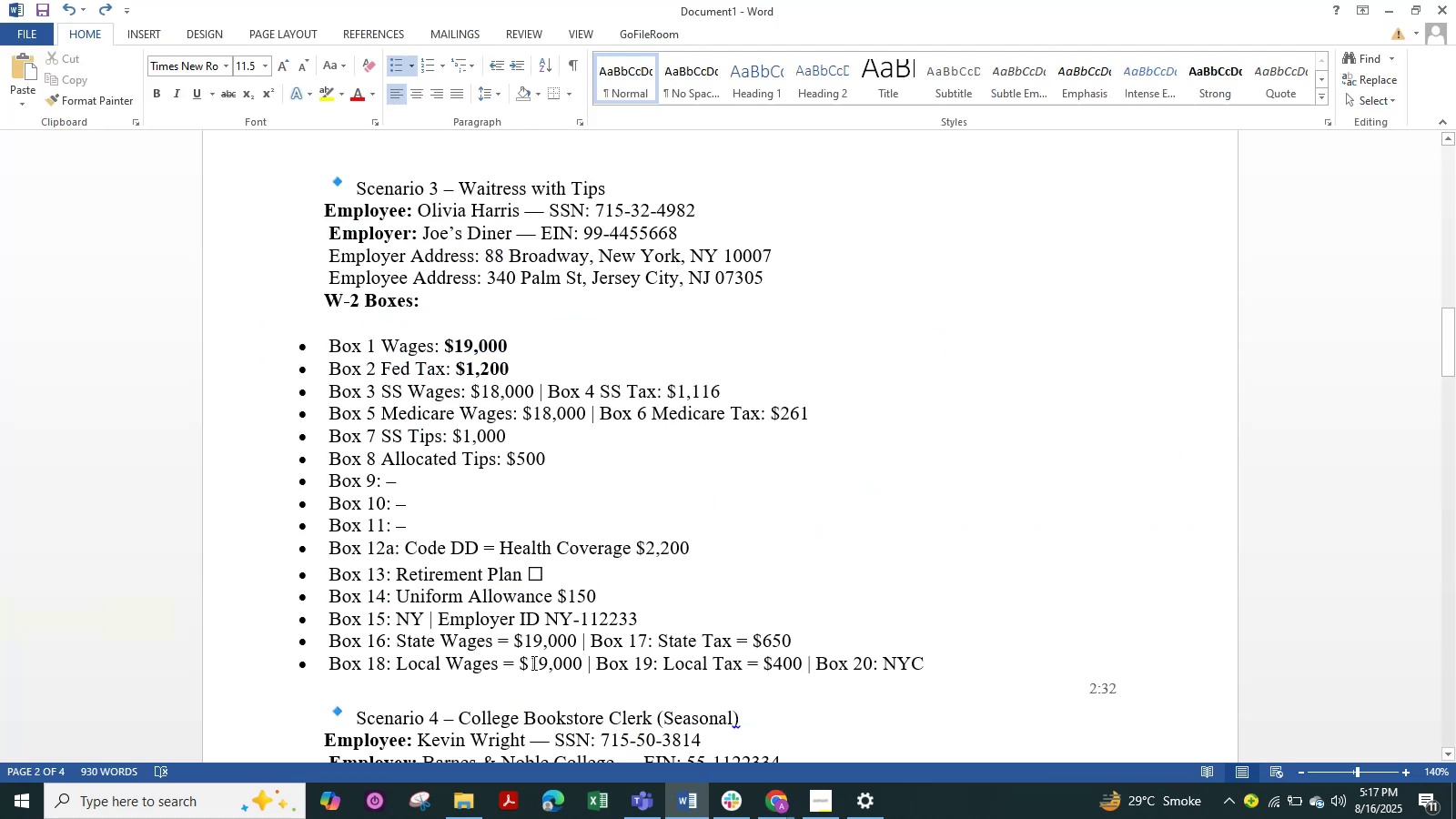 
key(Alt+Tab)
 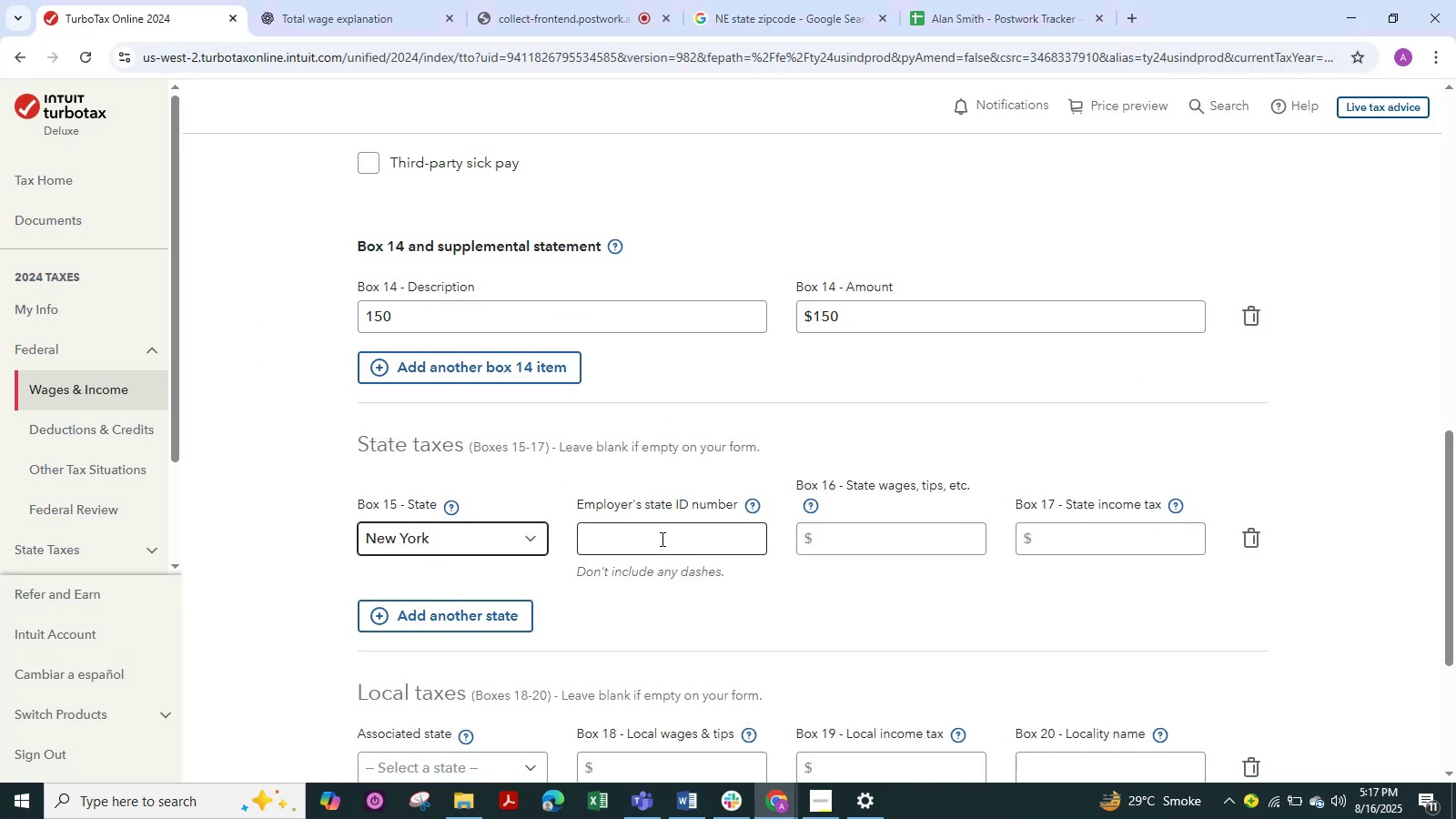 
left_click([851, 537])
 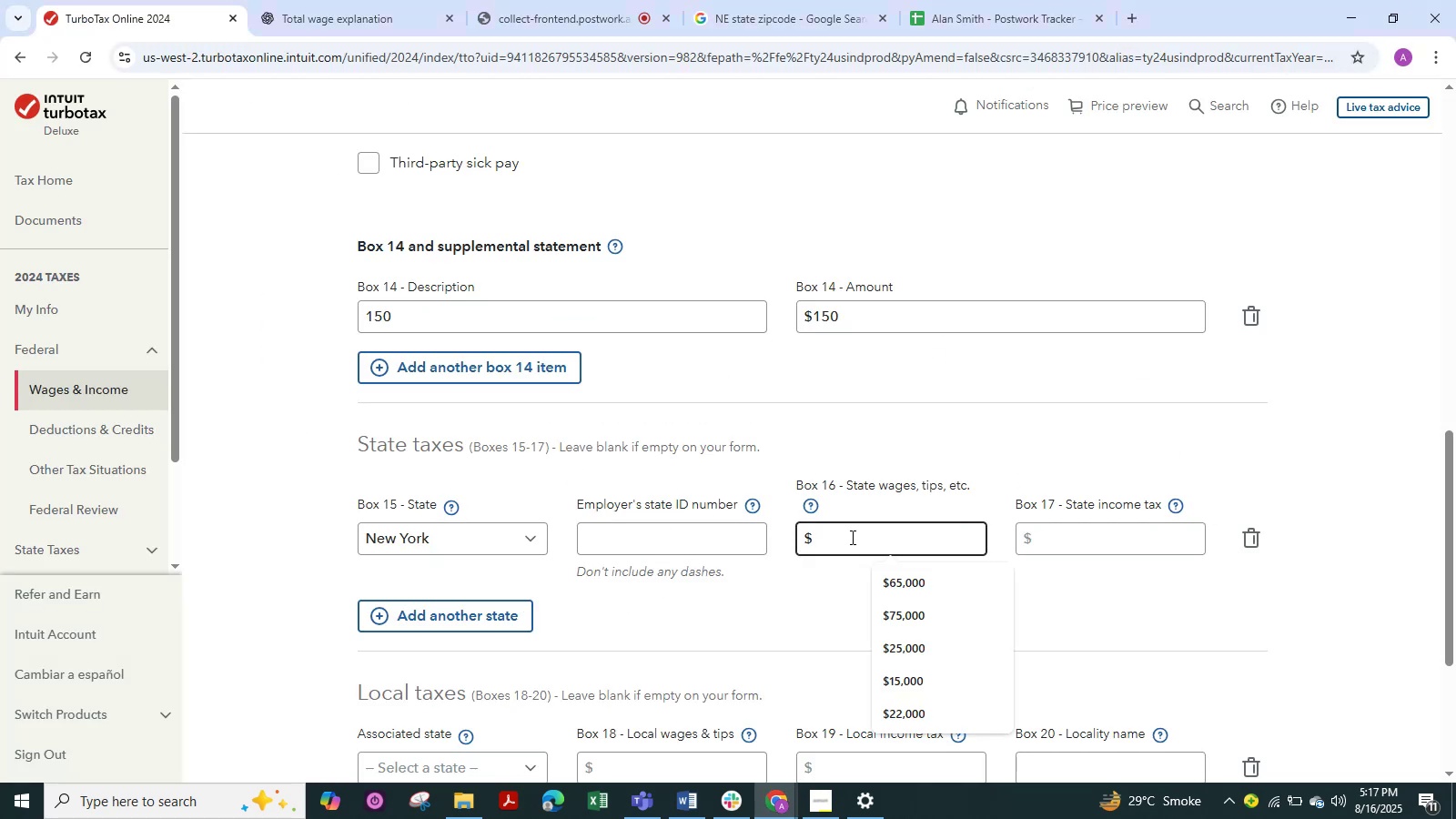 
key(Numpad1)
 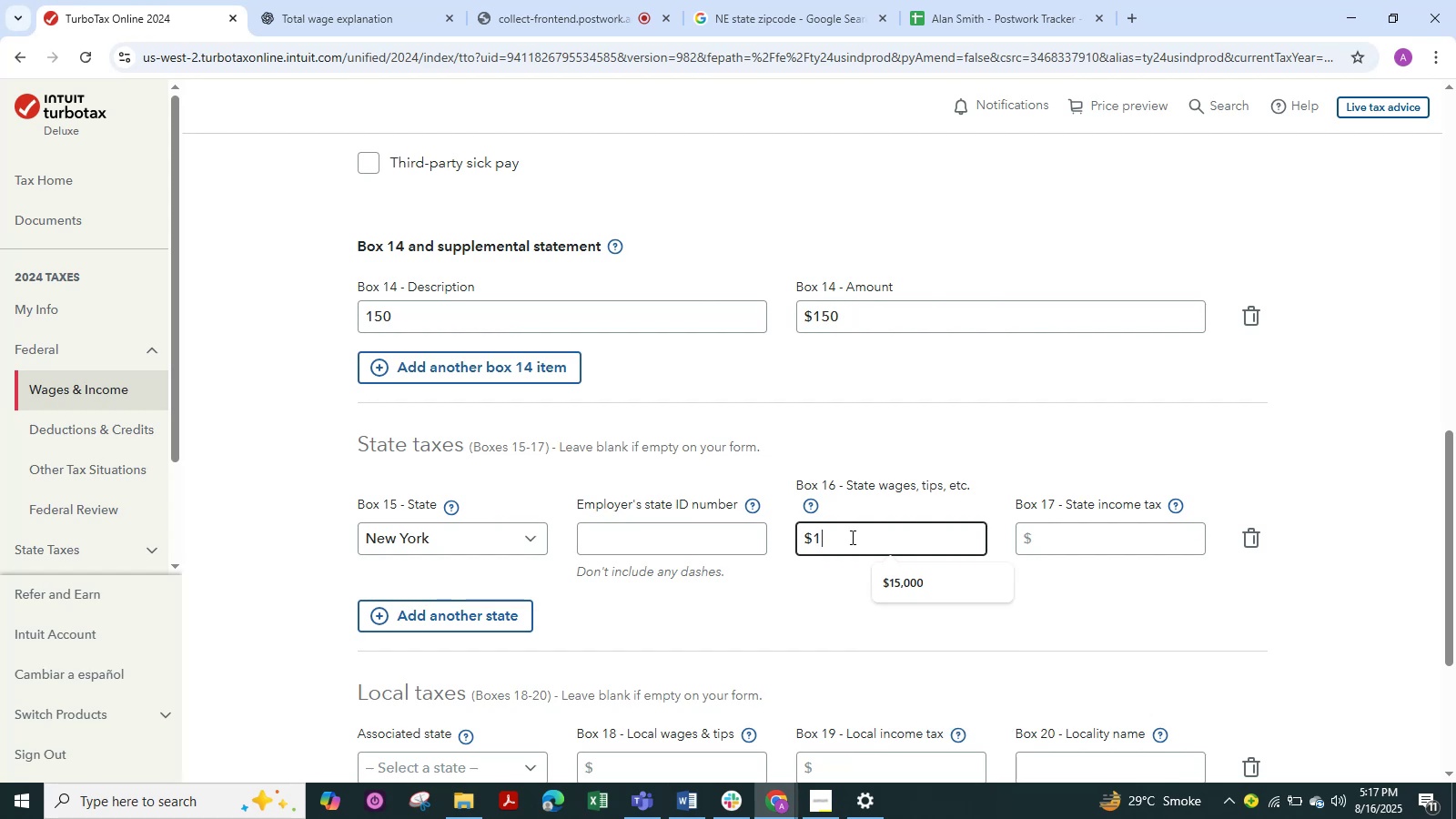 
key(Numpad9)
 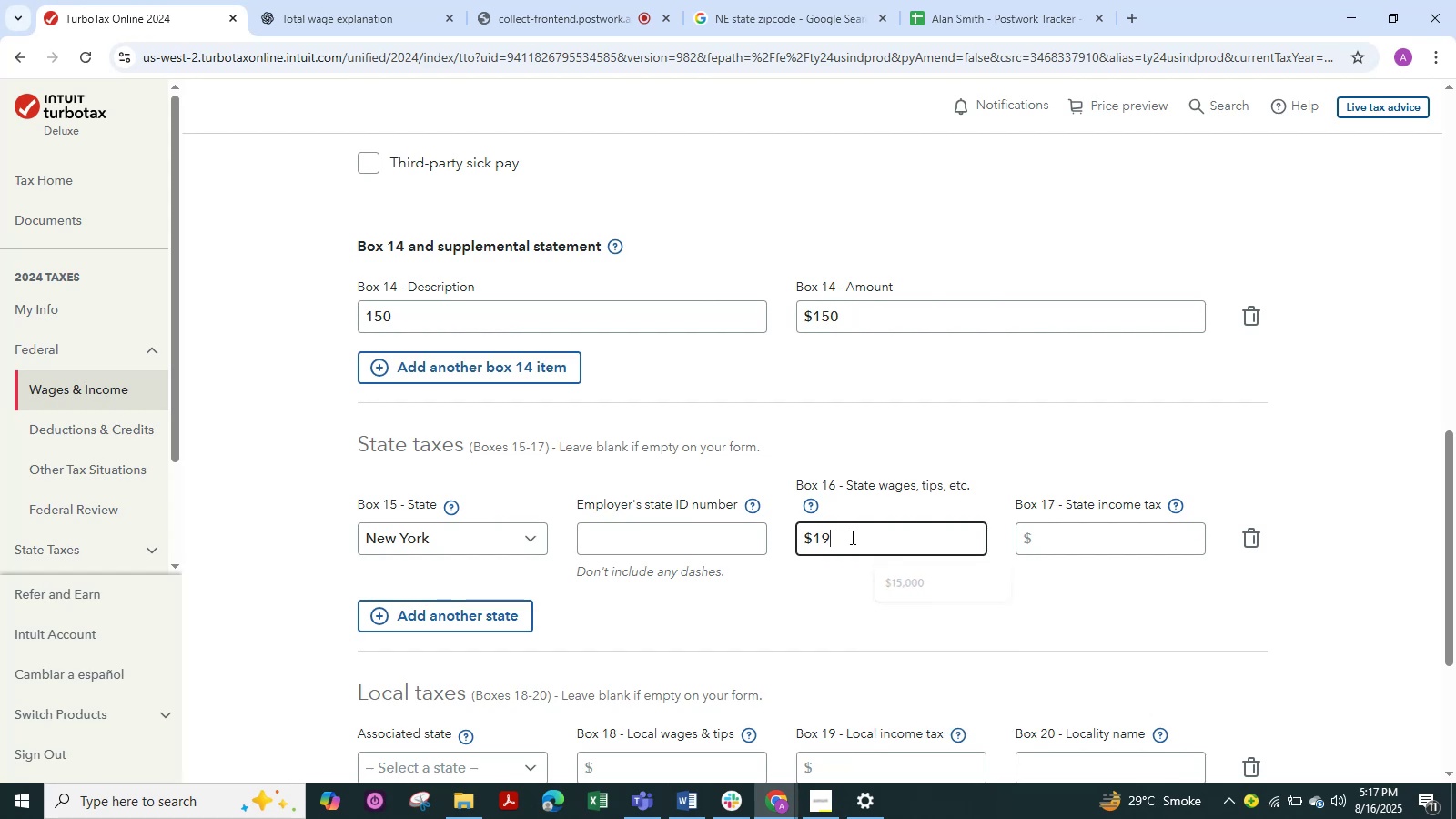 
key(Numpad0)
 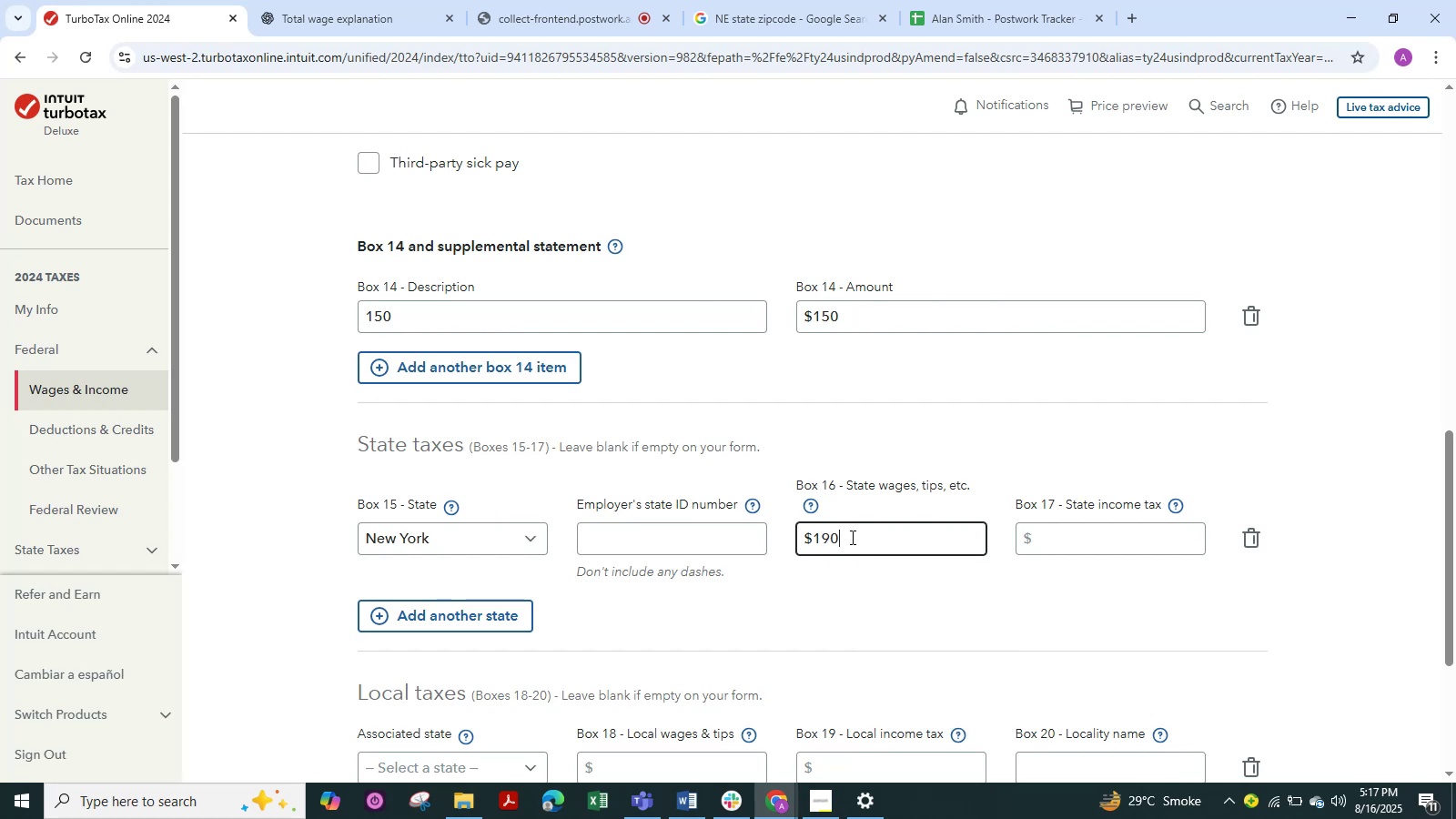 
key(Numpad0)
 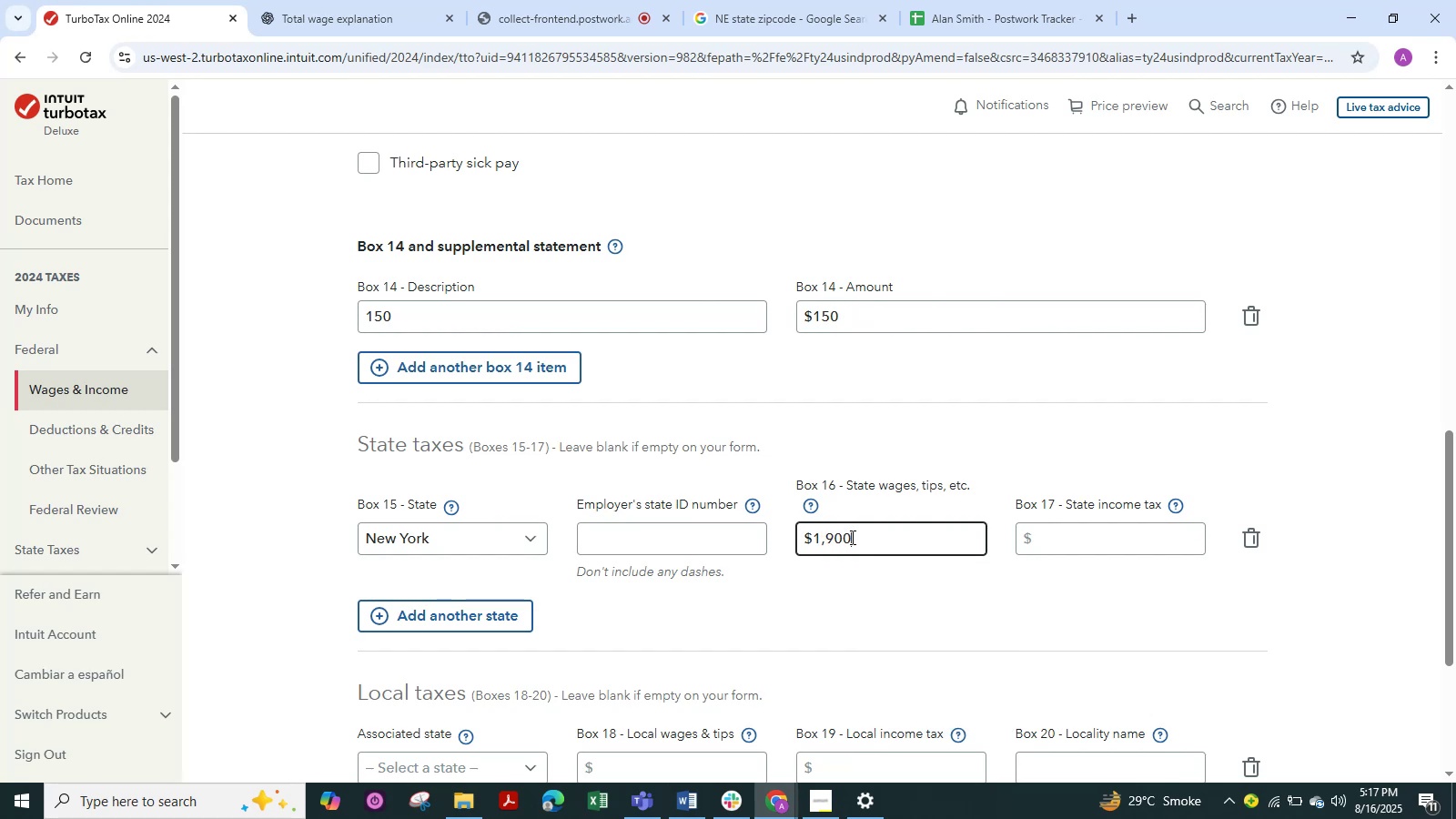 
key(Numpad0)
 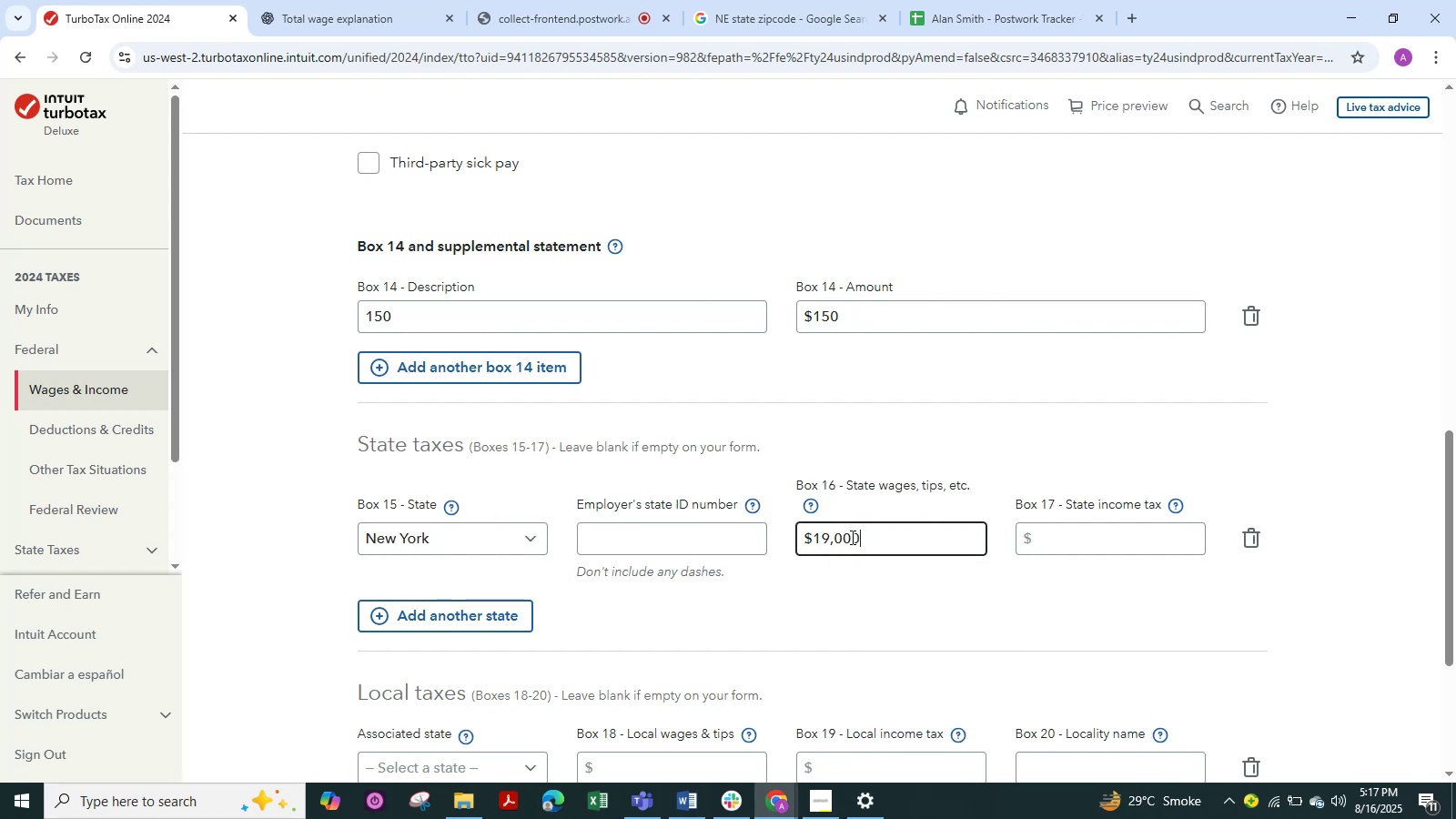 
key(Alt+AltLeft)
 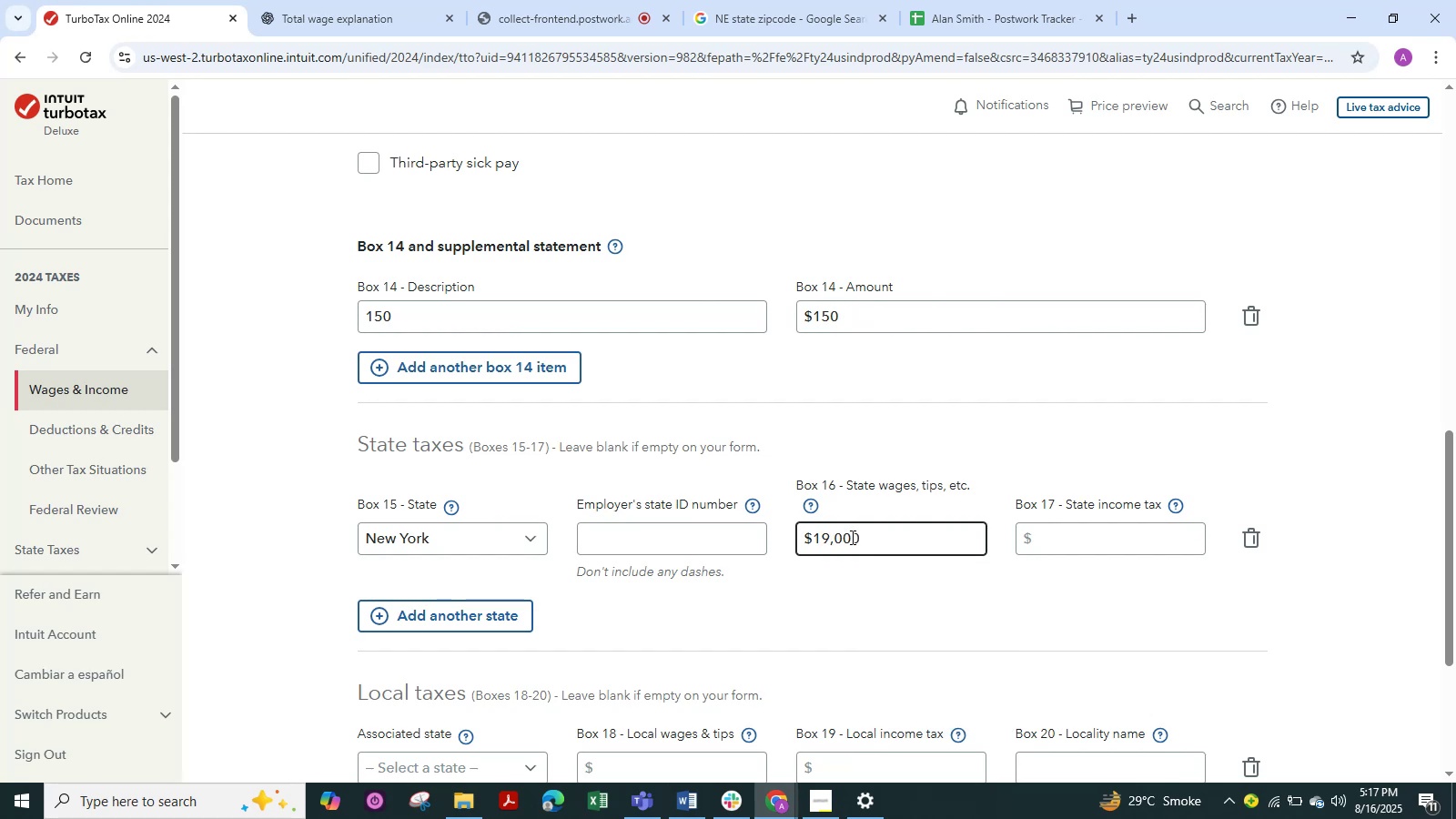 
key(Alt+Tab)
 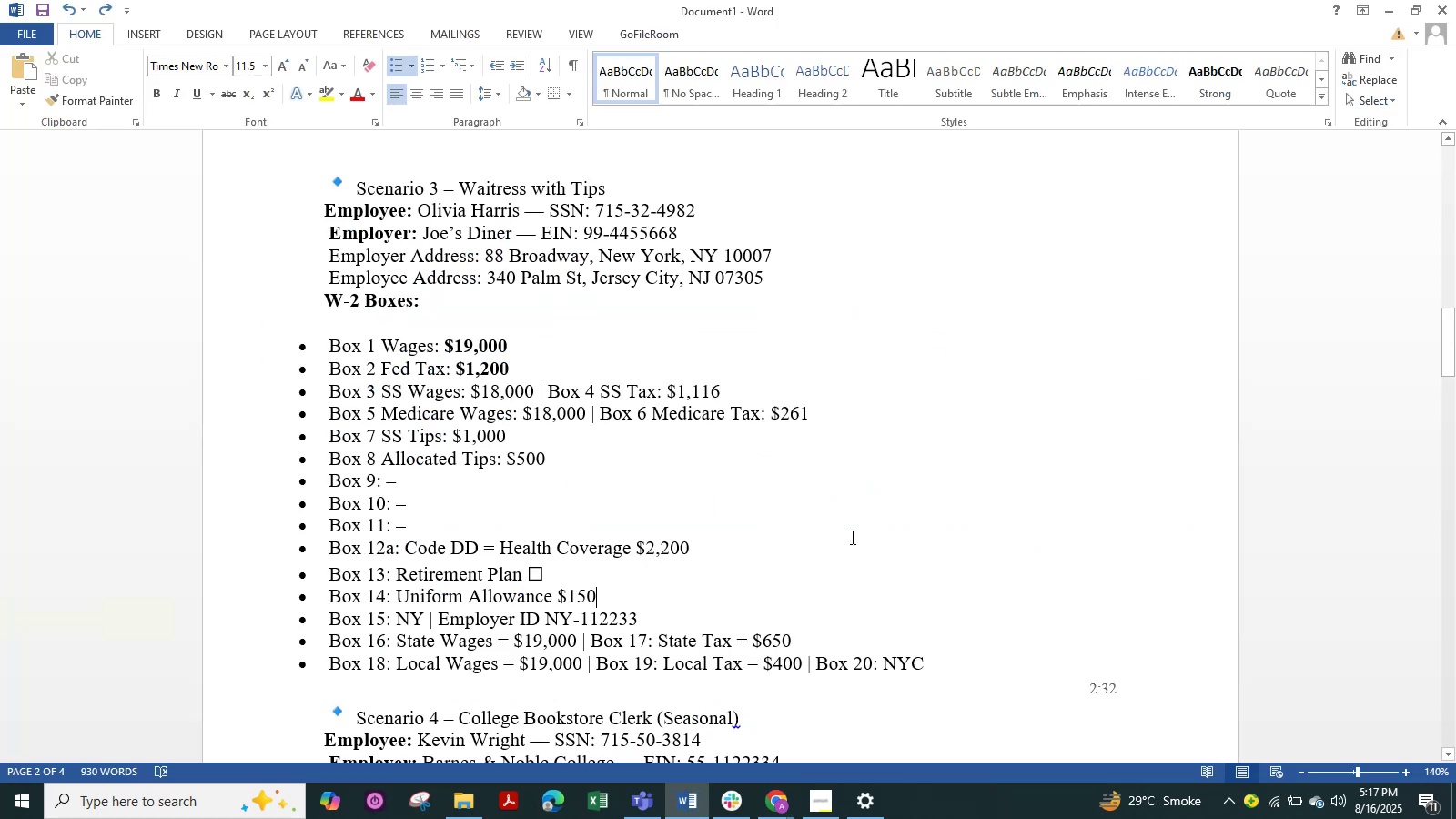 
key(Alt+AltLeft)
 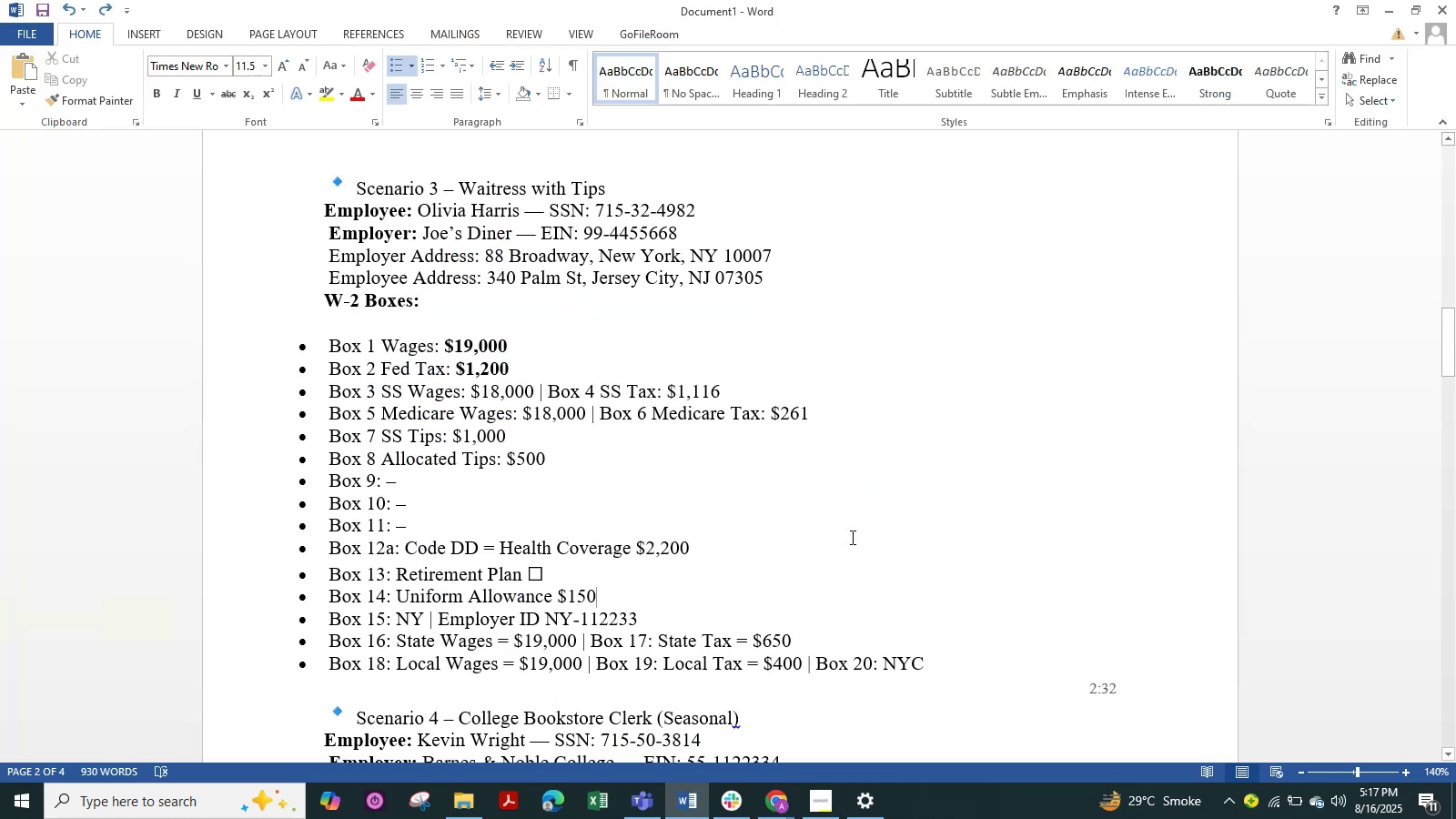 
key(Alt+Tab)
 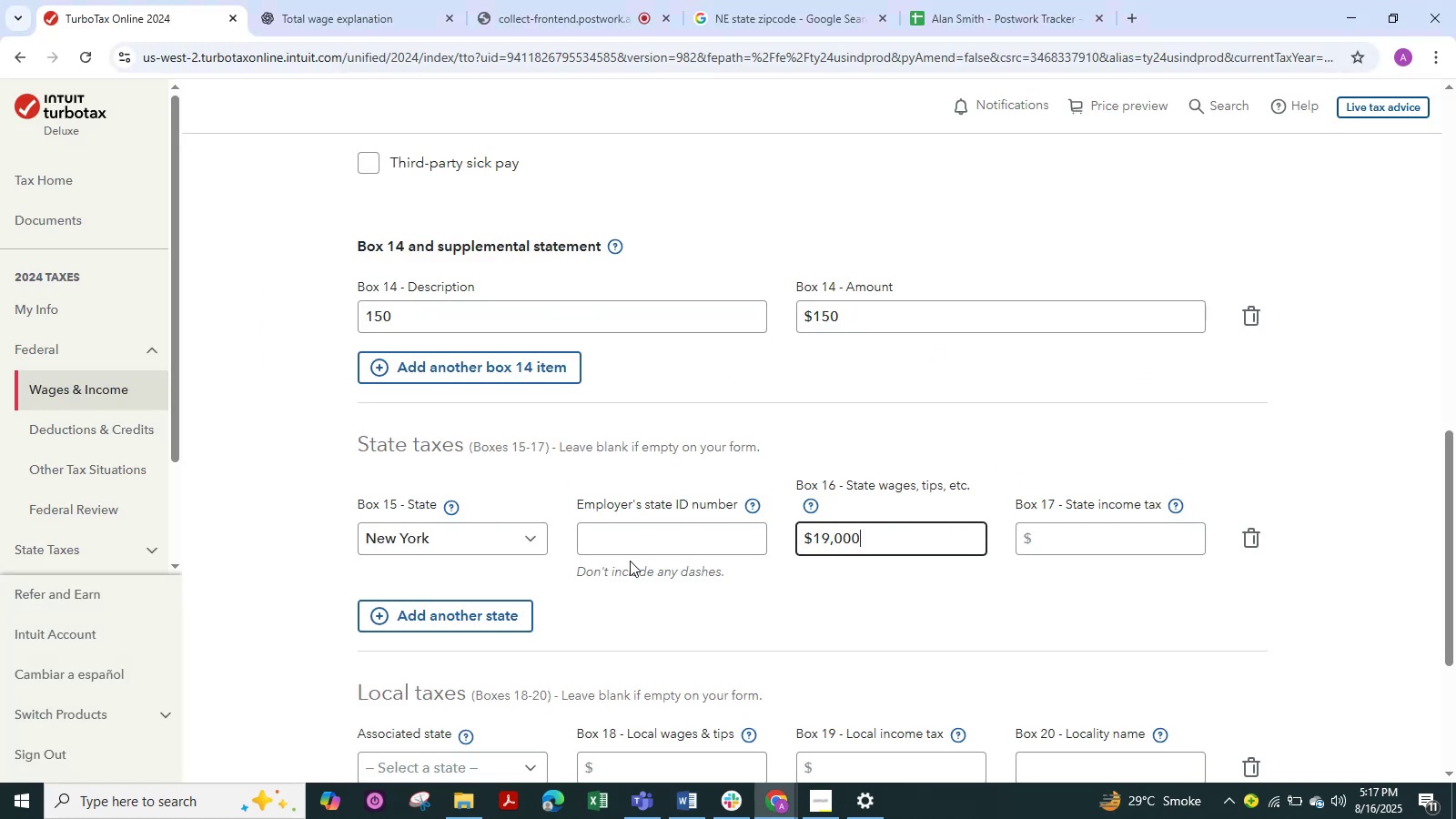 
key(Alt+AltLeft)
 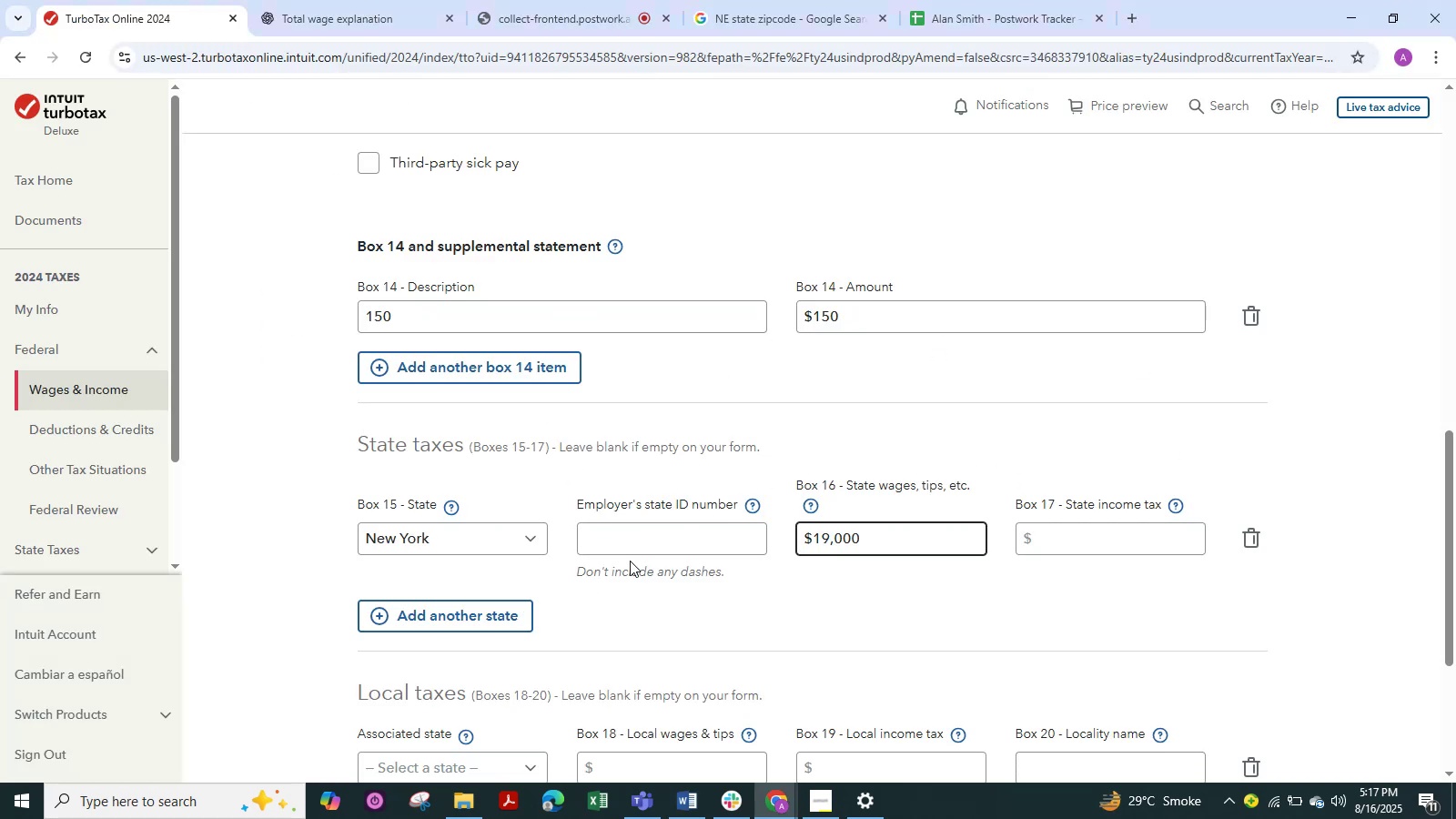 
key(Alt+Tab)
 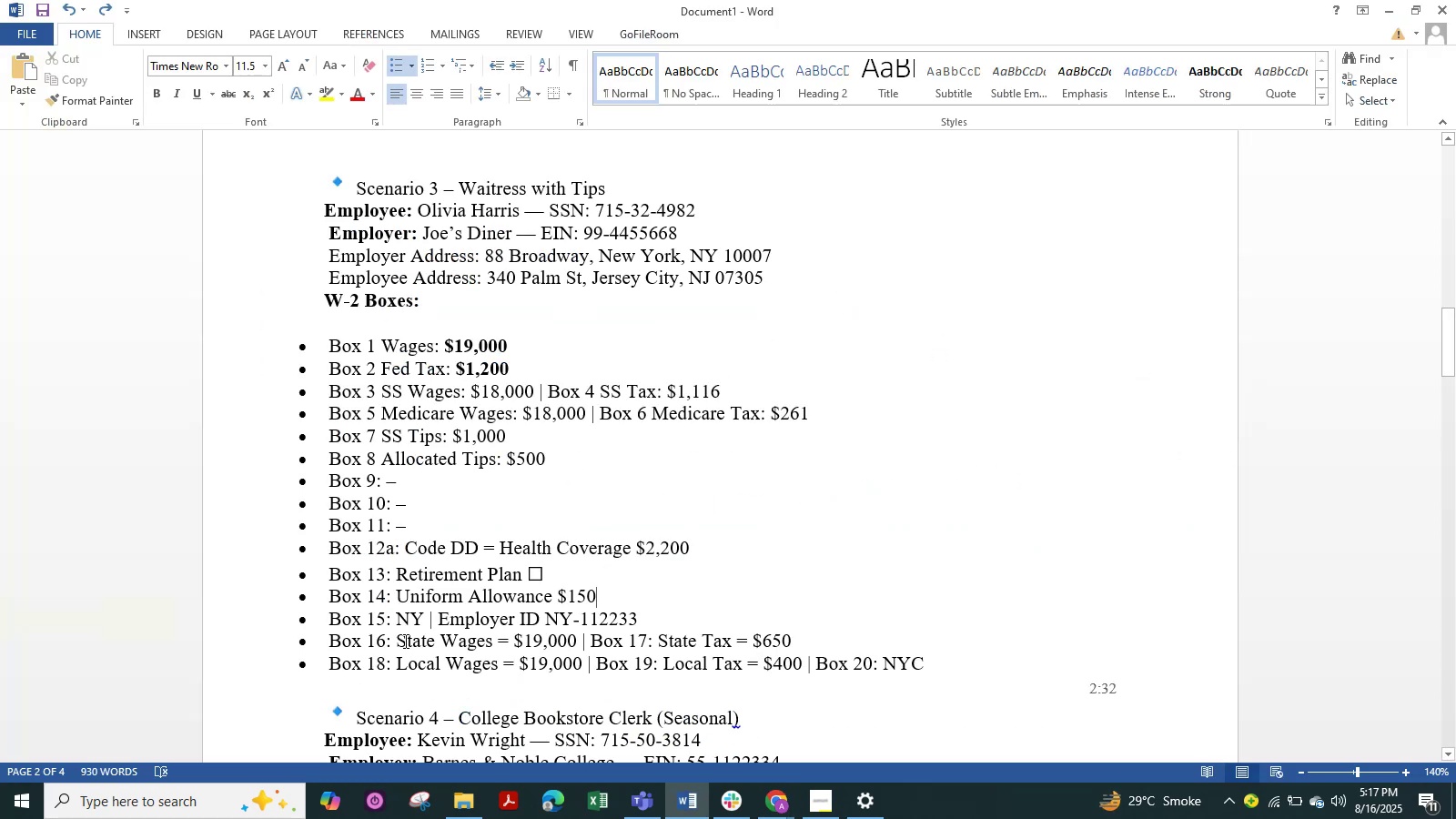 
key(Alt+AltLeft)
 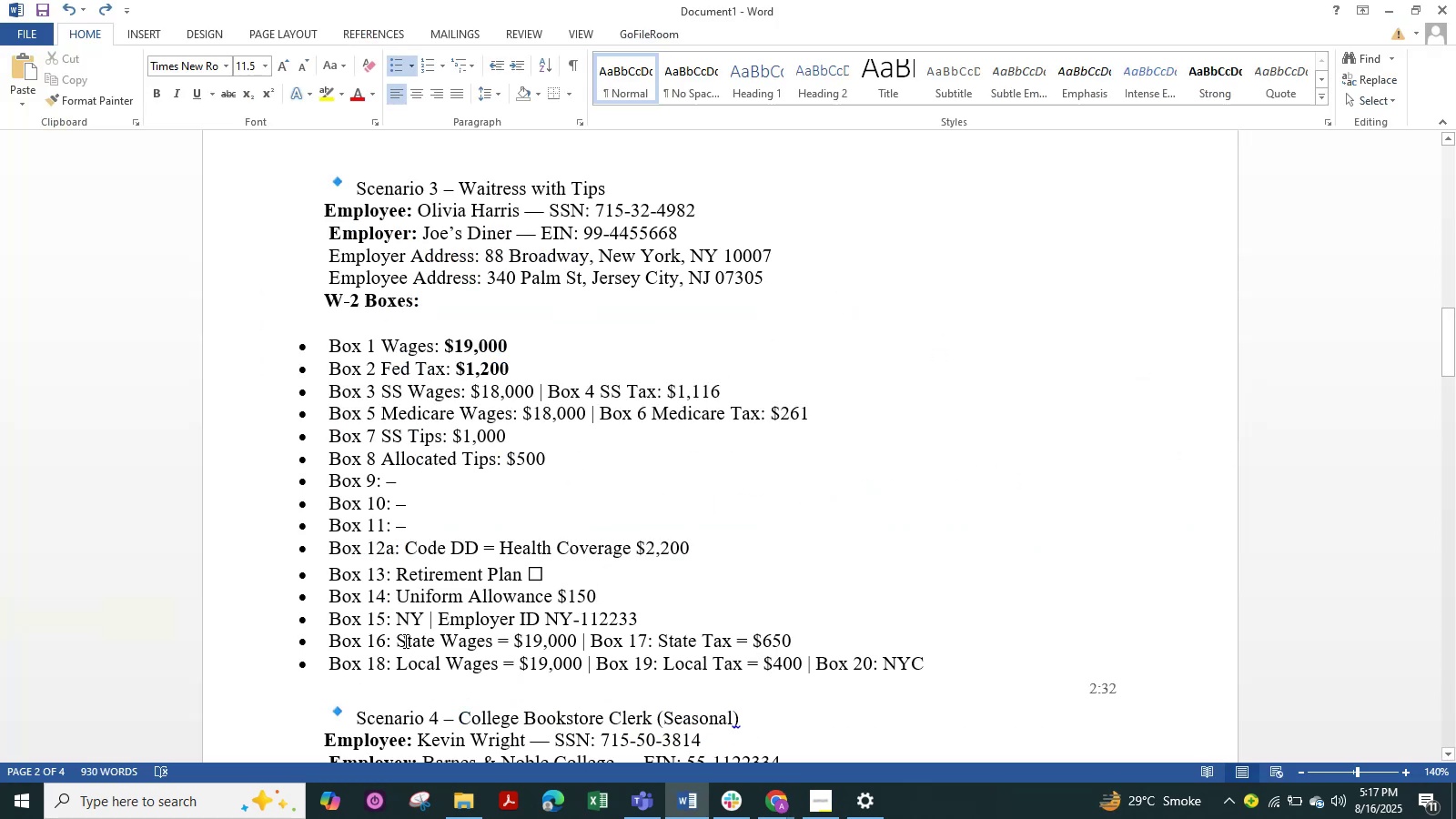 
key(Tab)
 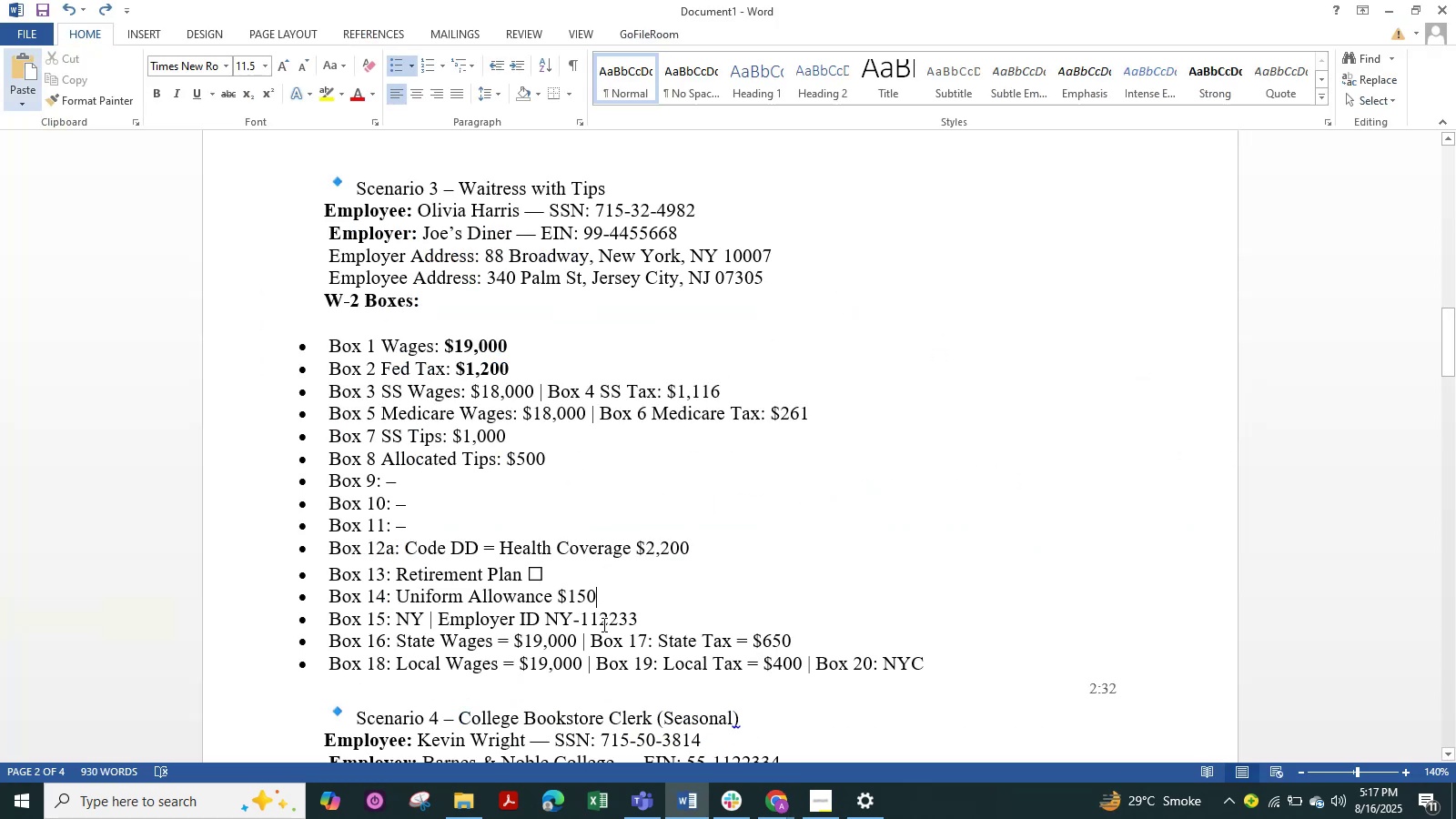 
key(Alt+AltLeft)
 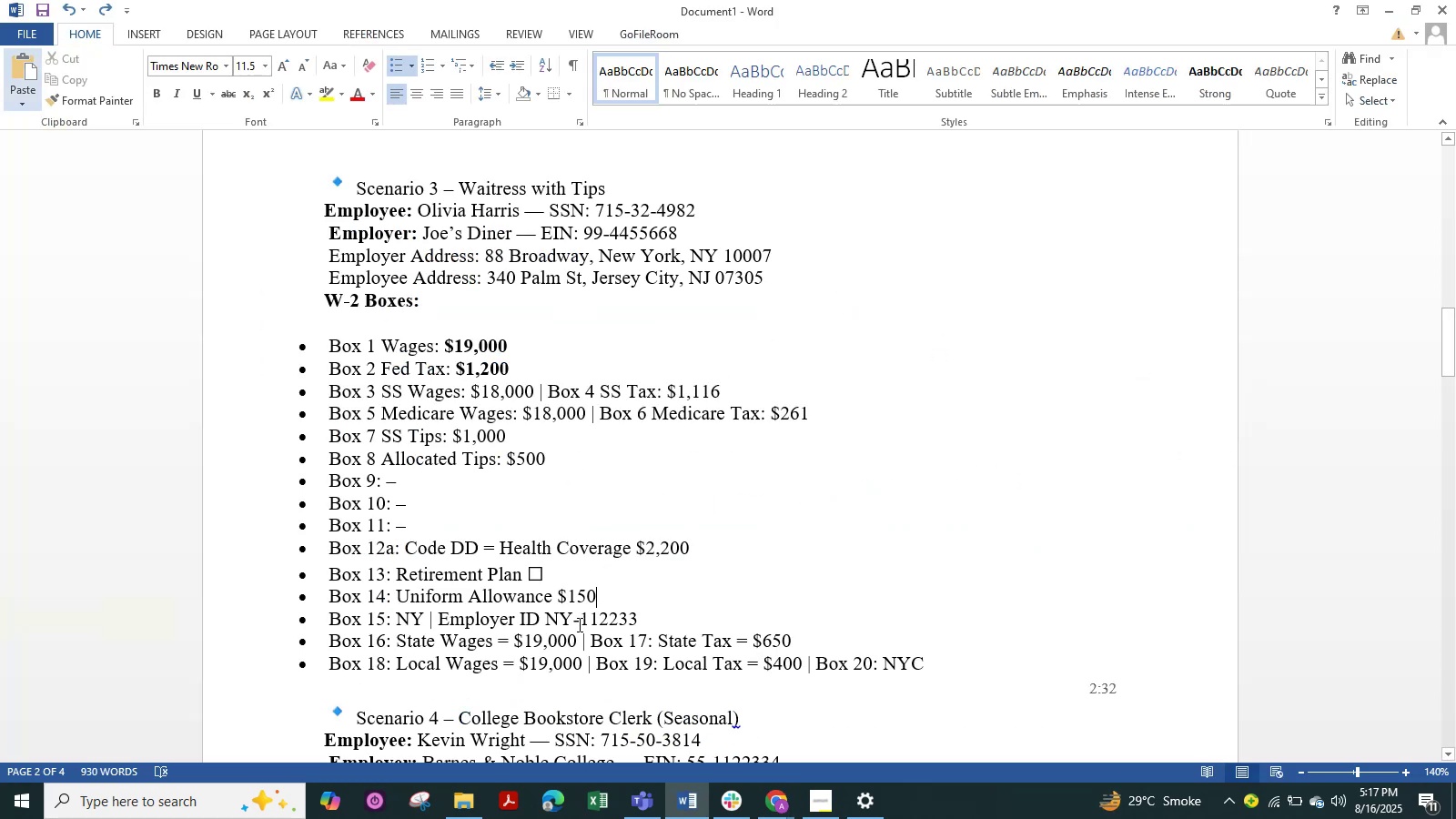 
key(Alt+Tab)
 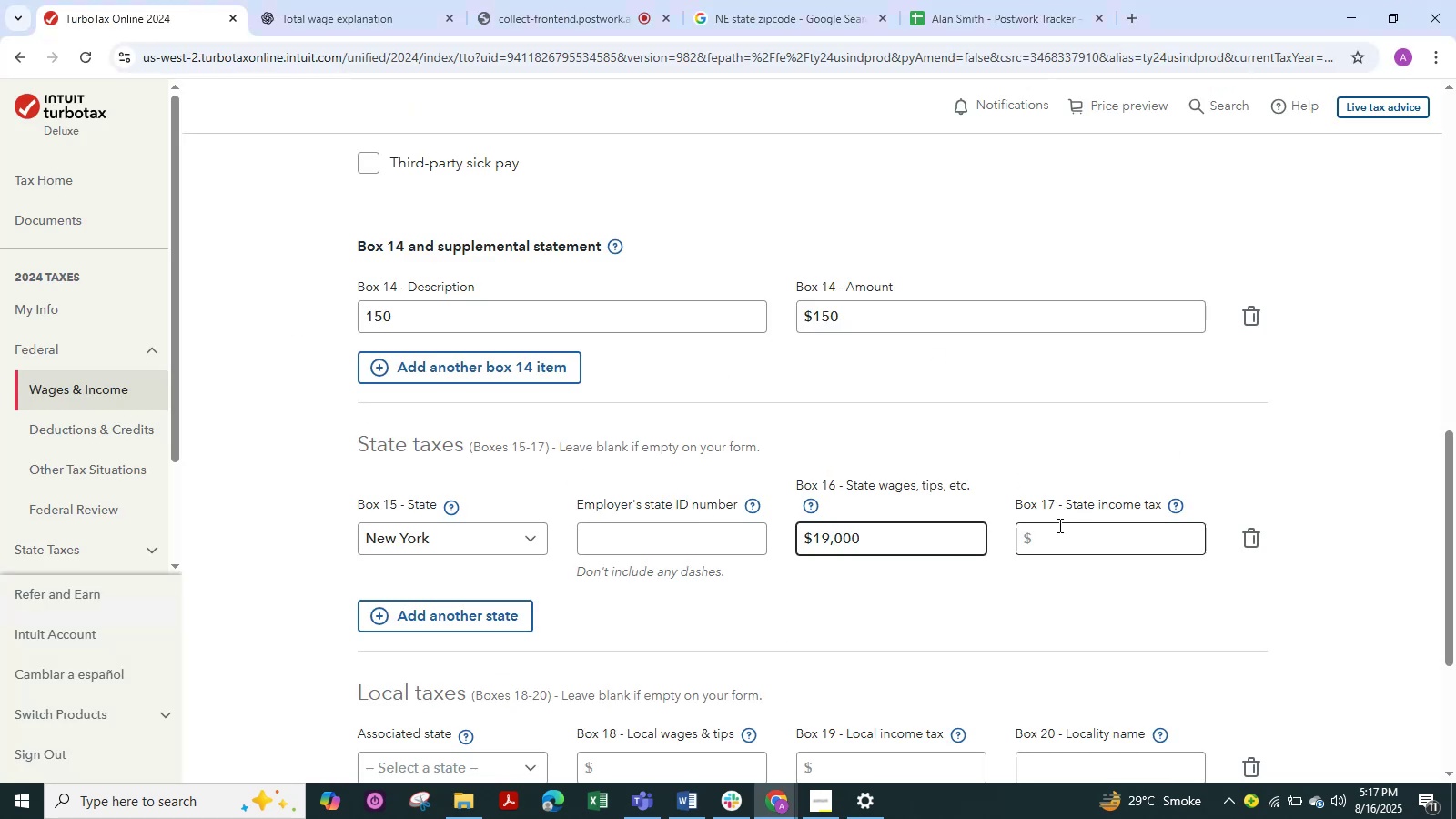 
left_click([1062, 525])
 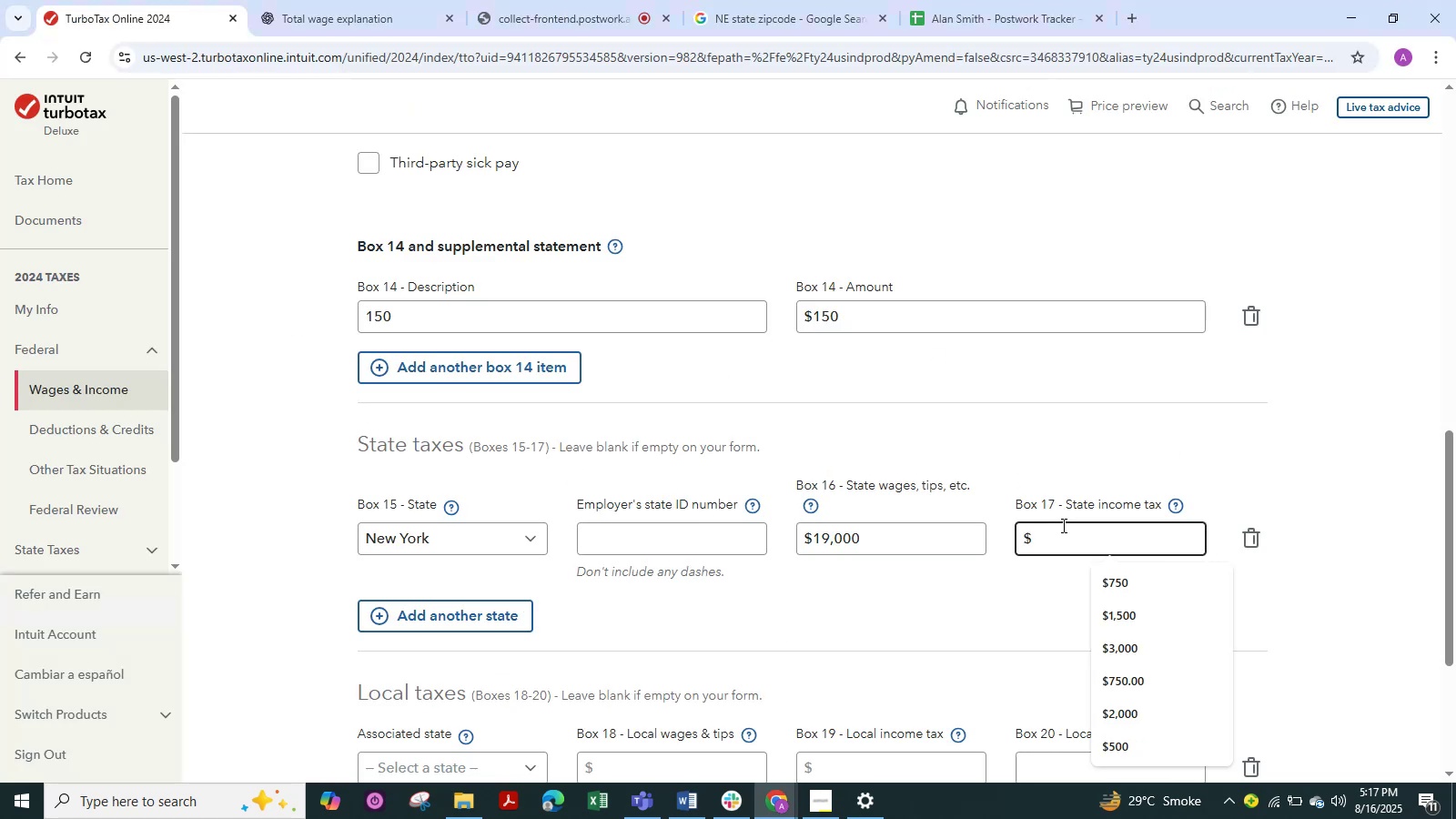 
key(Numpad6)
 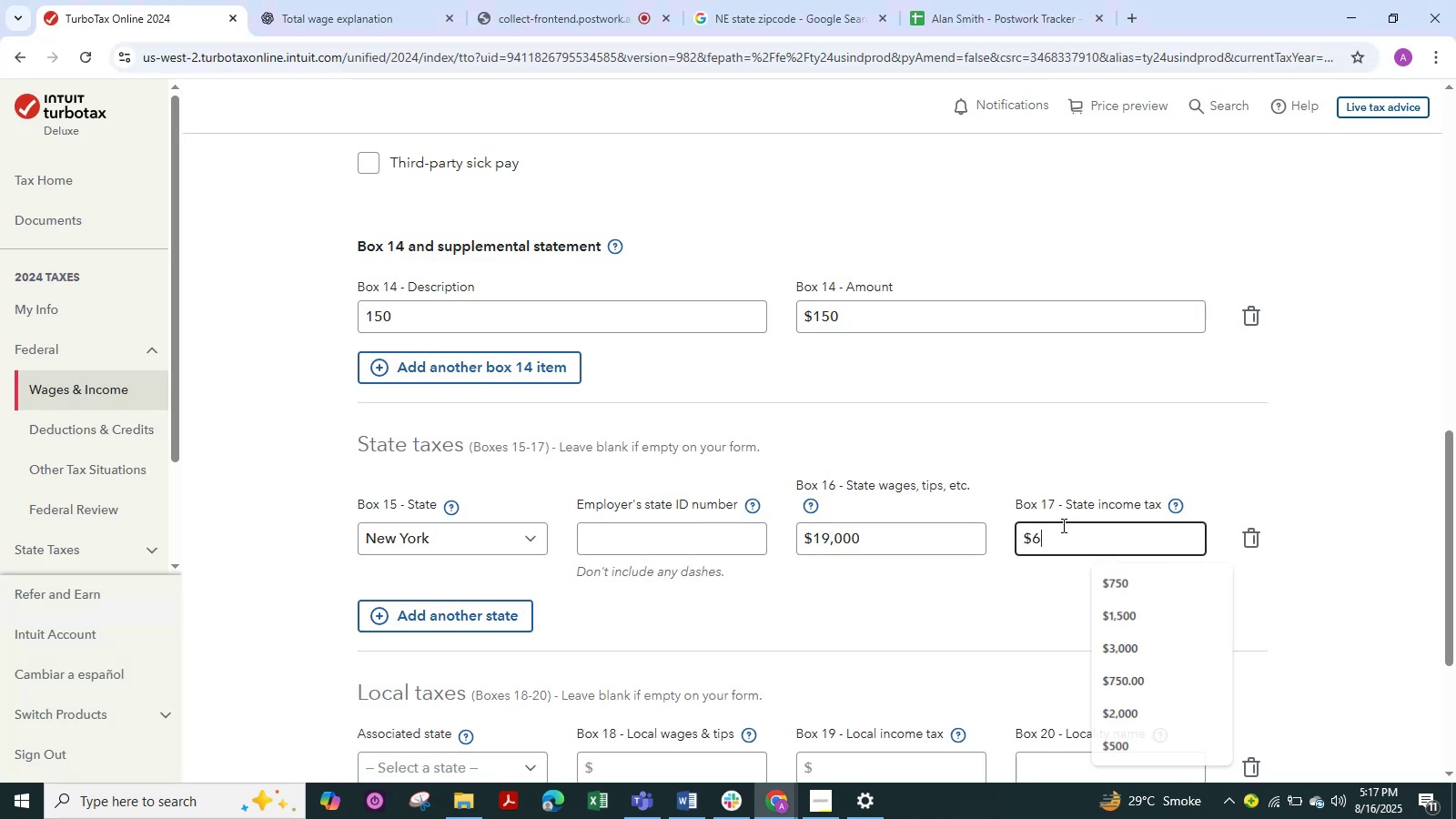 
key(Numpad5)
 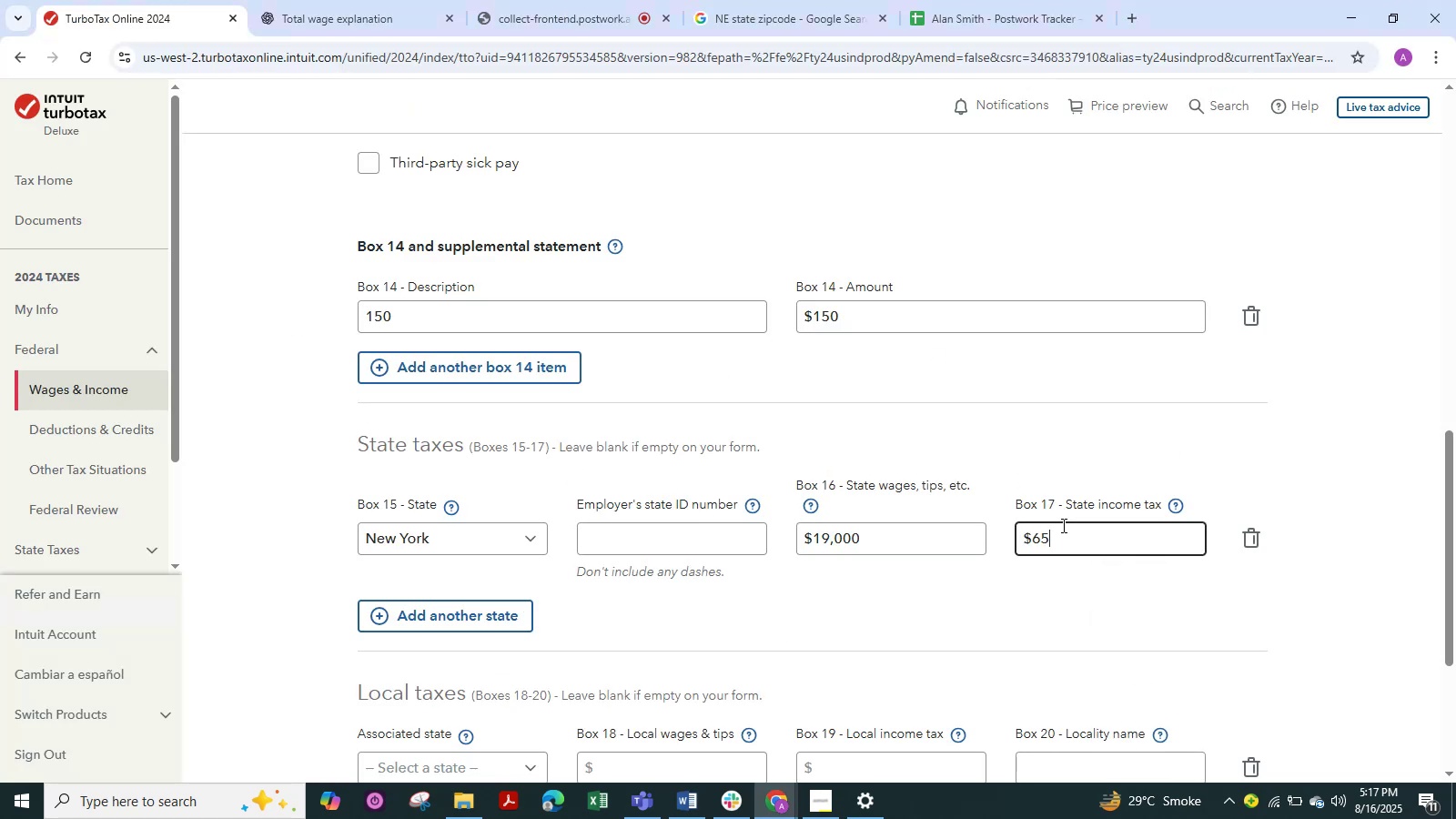 
key(Numpad0)
 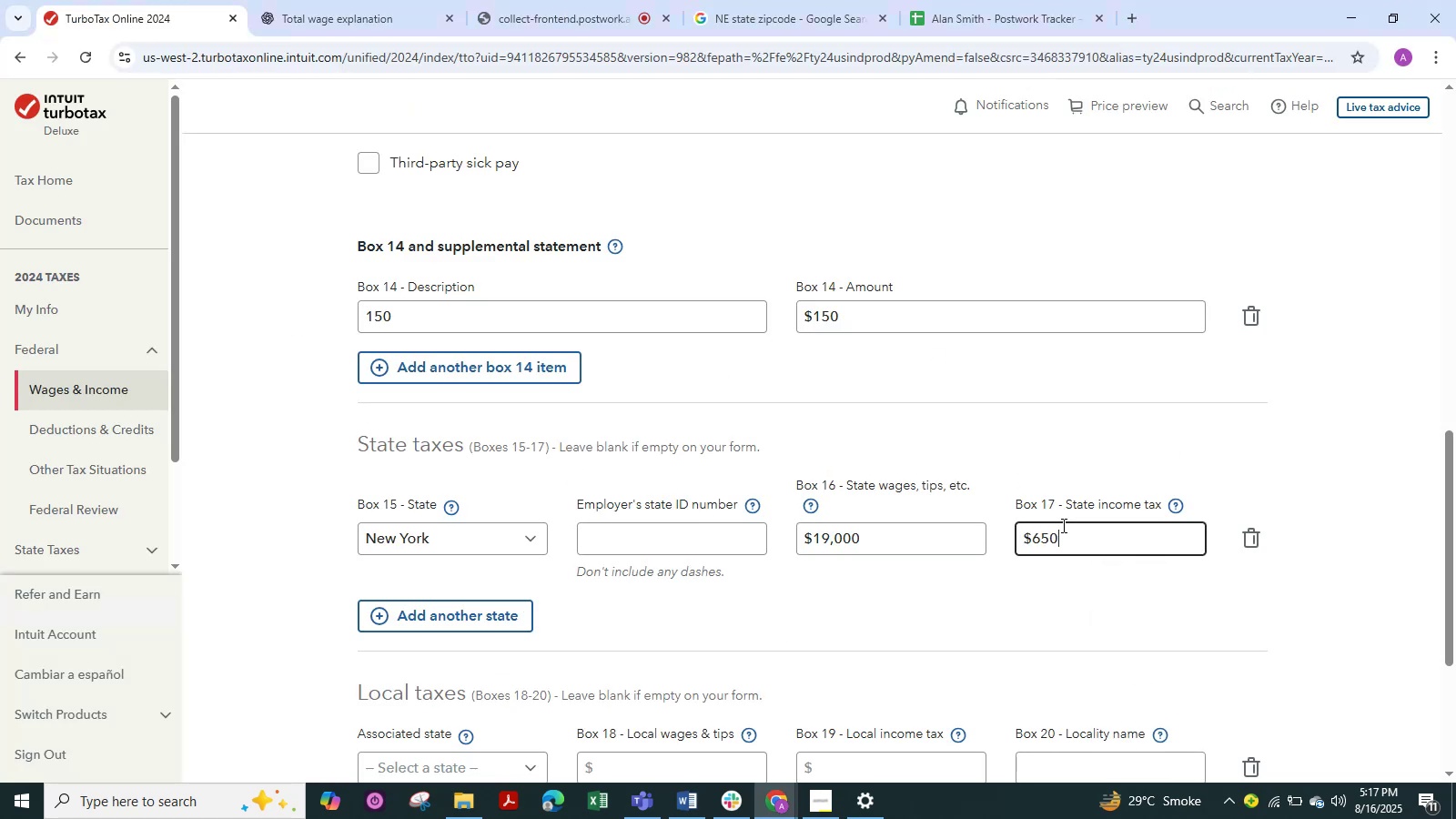 
key(Alt+AltLeft)
 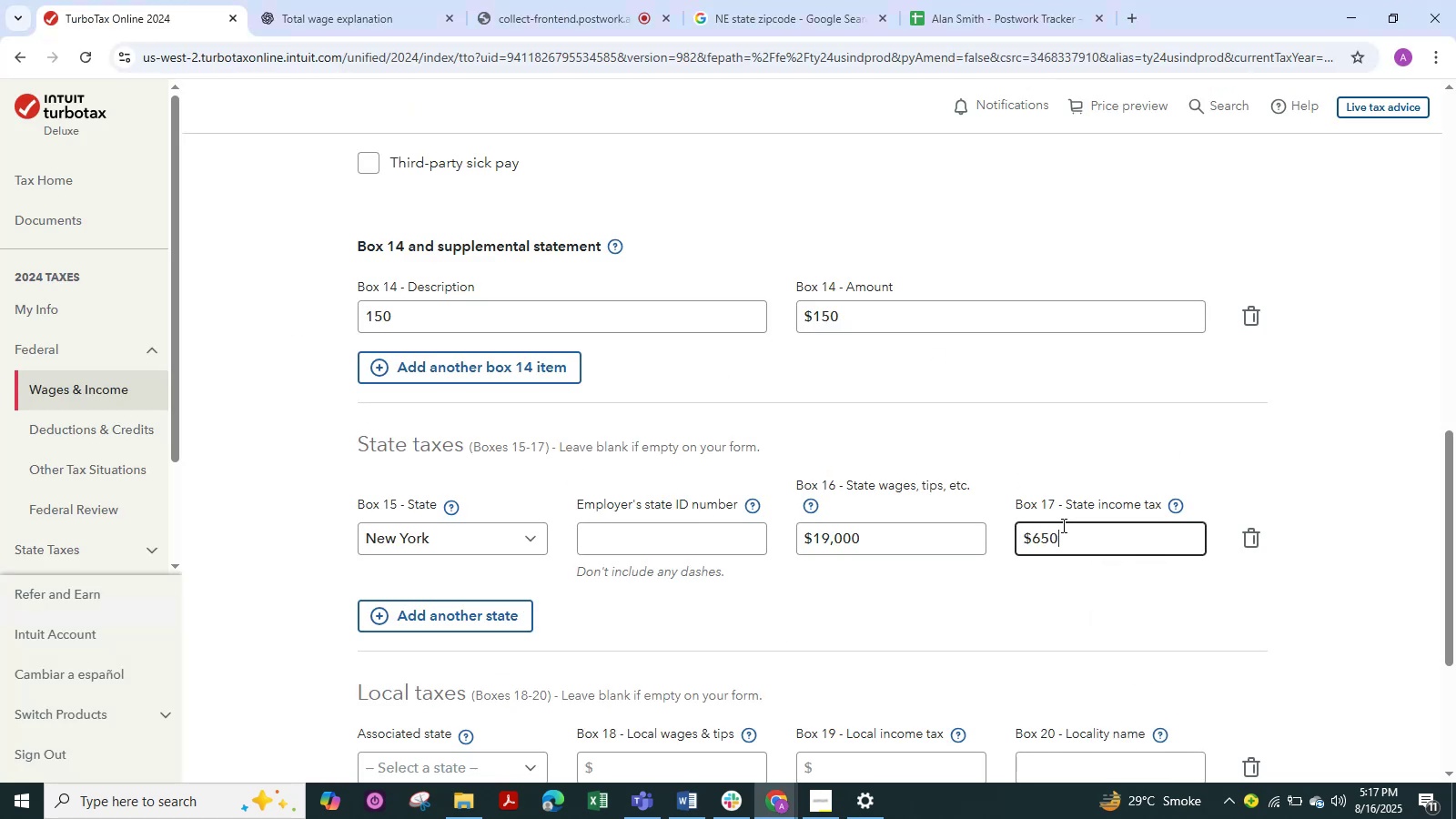 
key(Alt+Tab)
 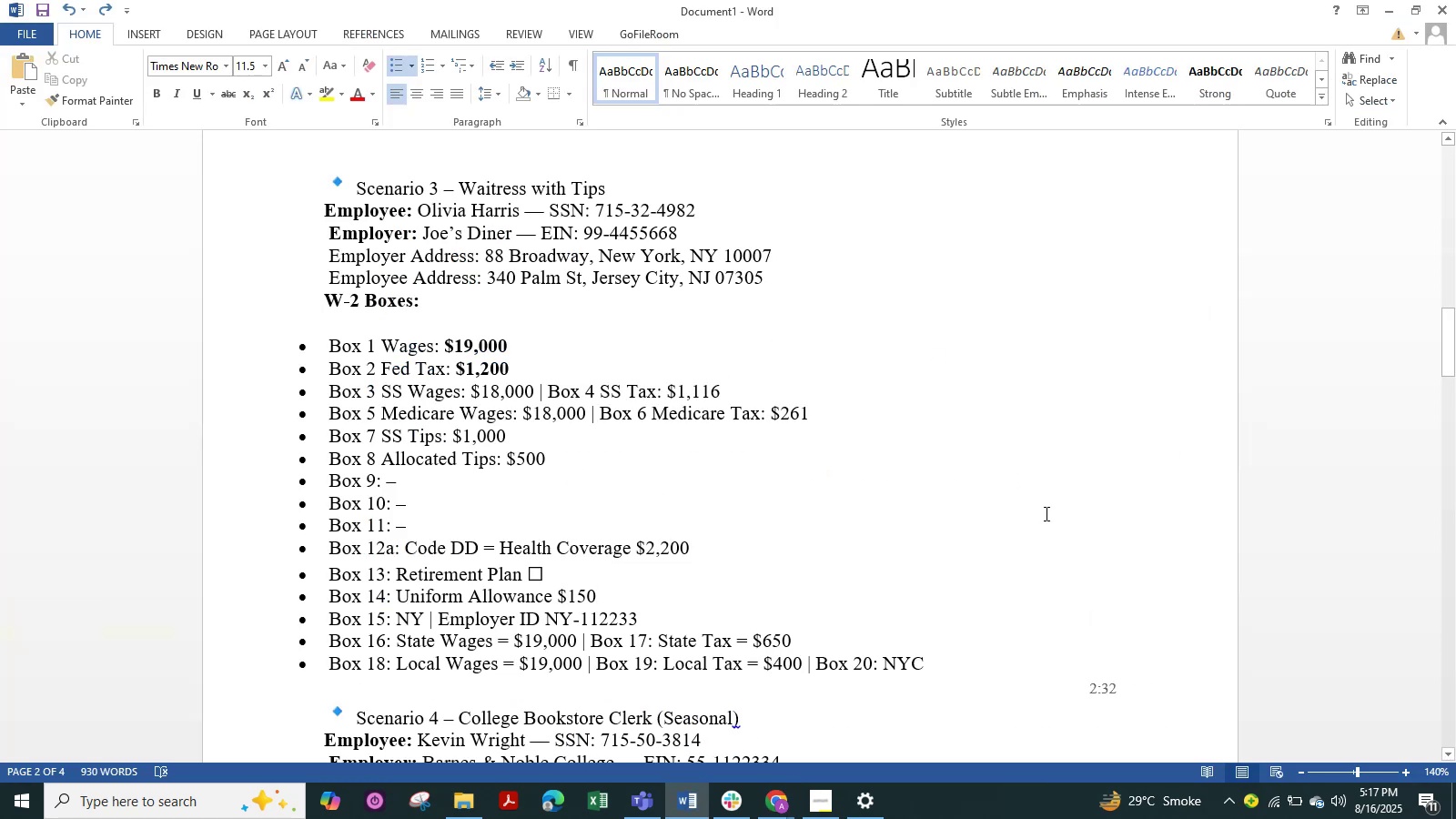 
key(Alt+AltLeft)
 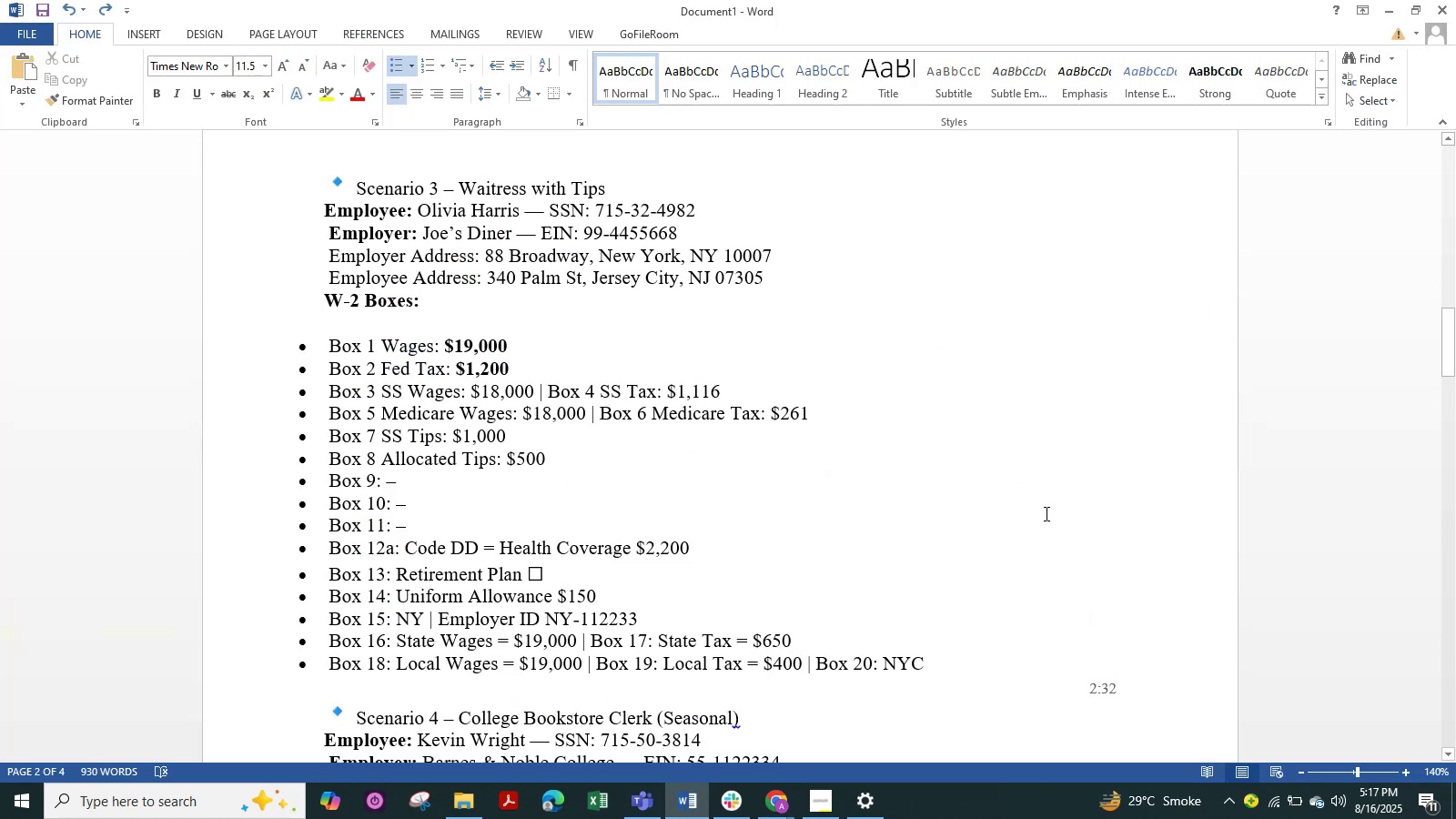 
key(Alt+Tab)
 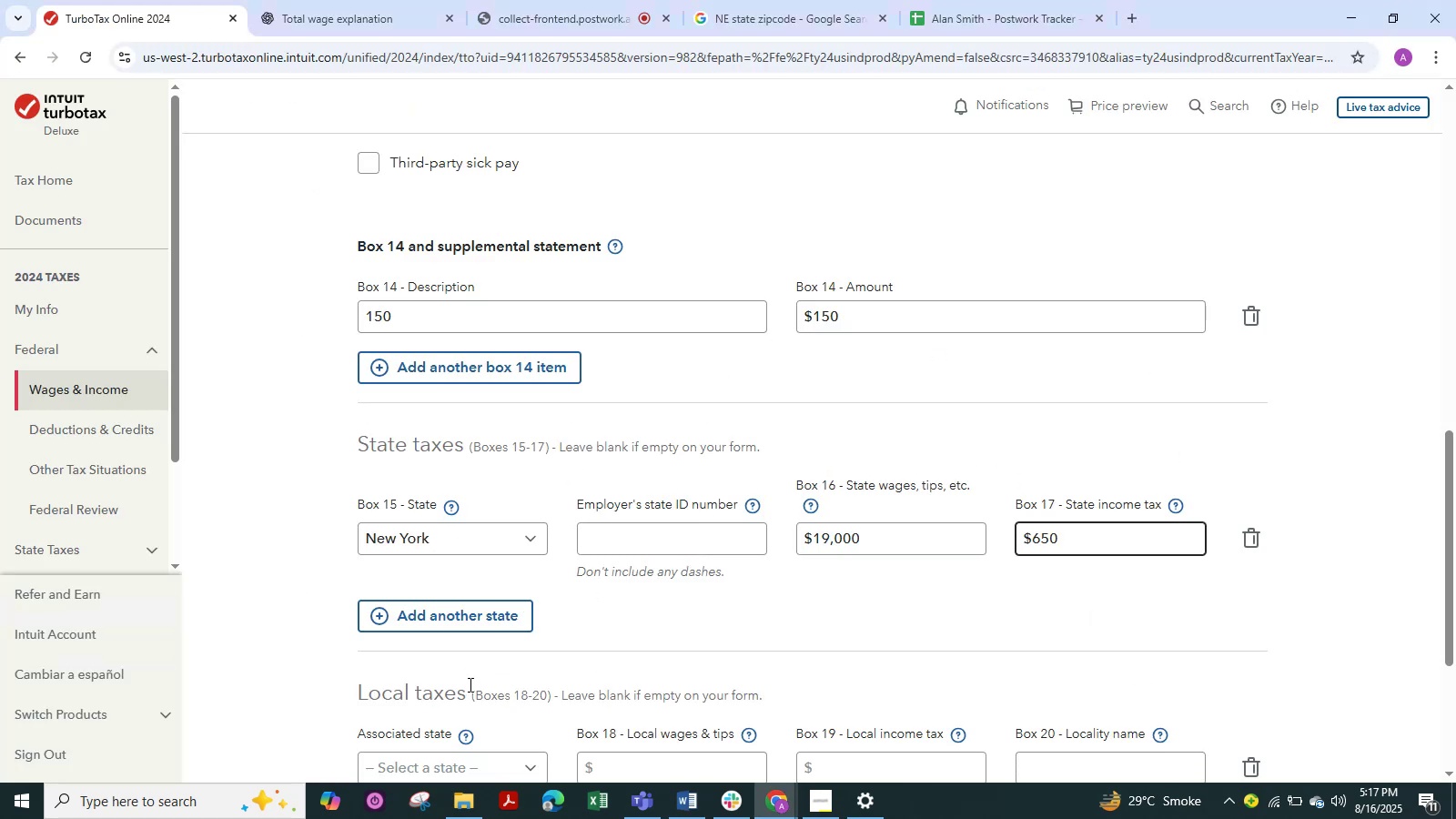 
scroll: coordinate [475, 700], scroll_direction: down, amount: 1.0
 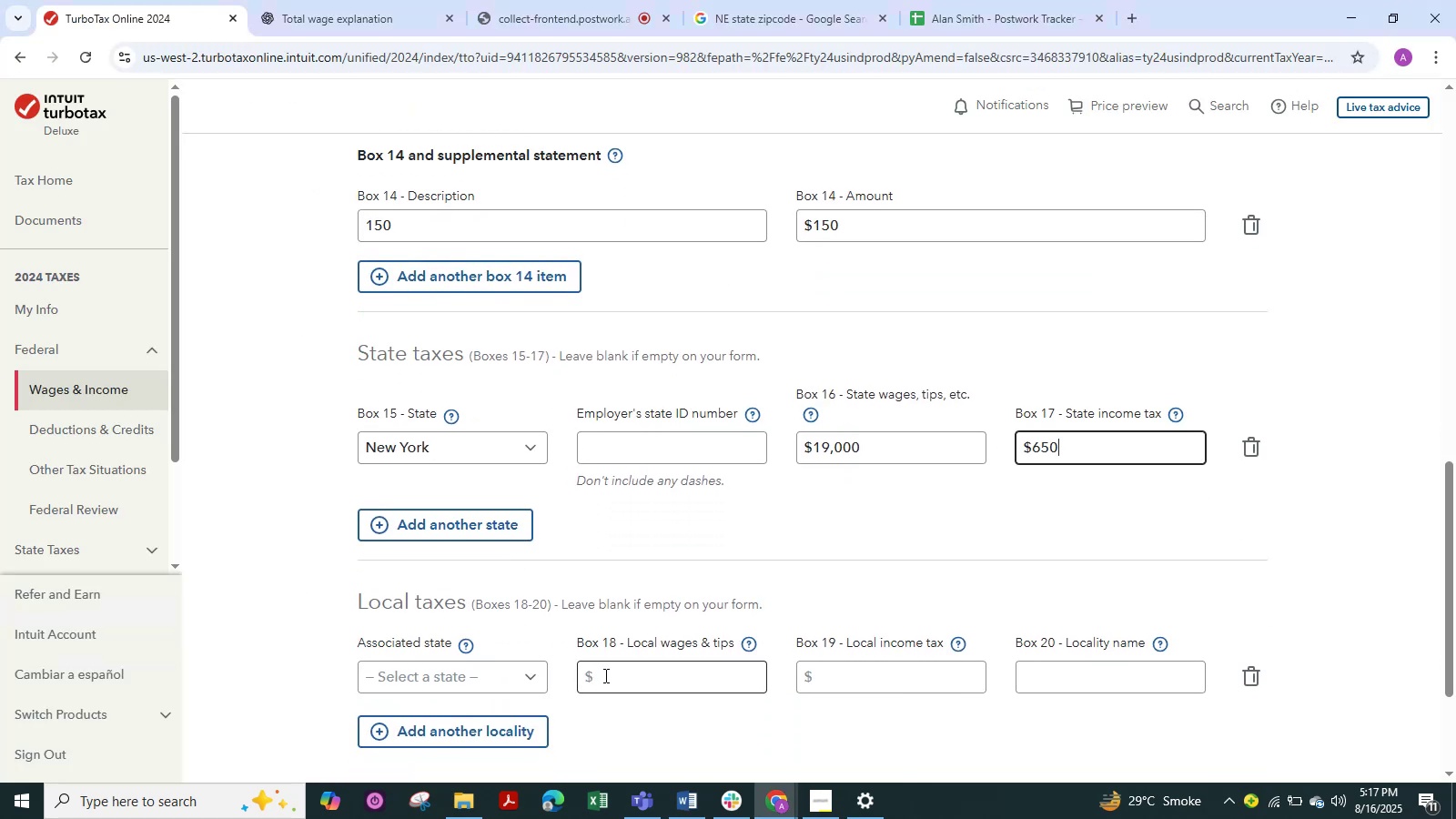 
left_click([626, 674])
 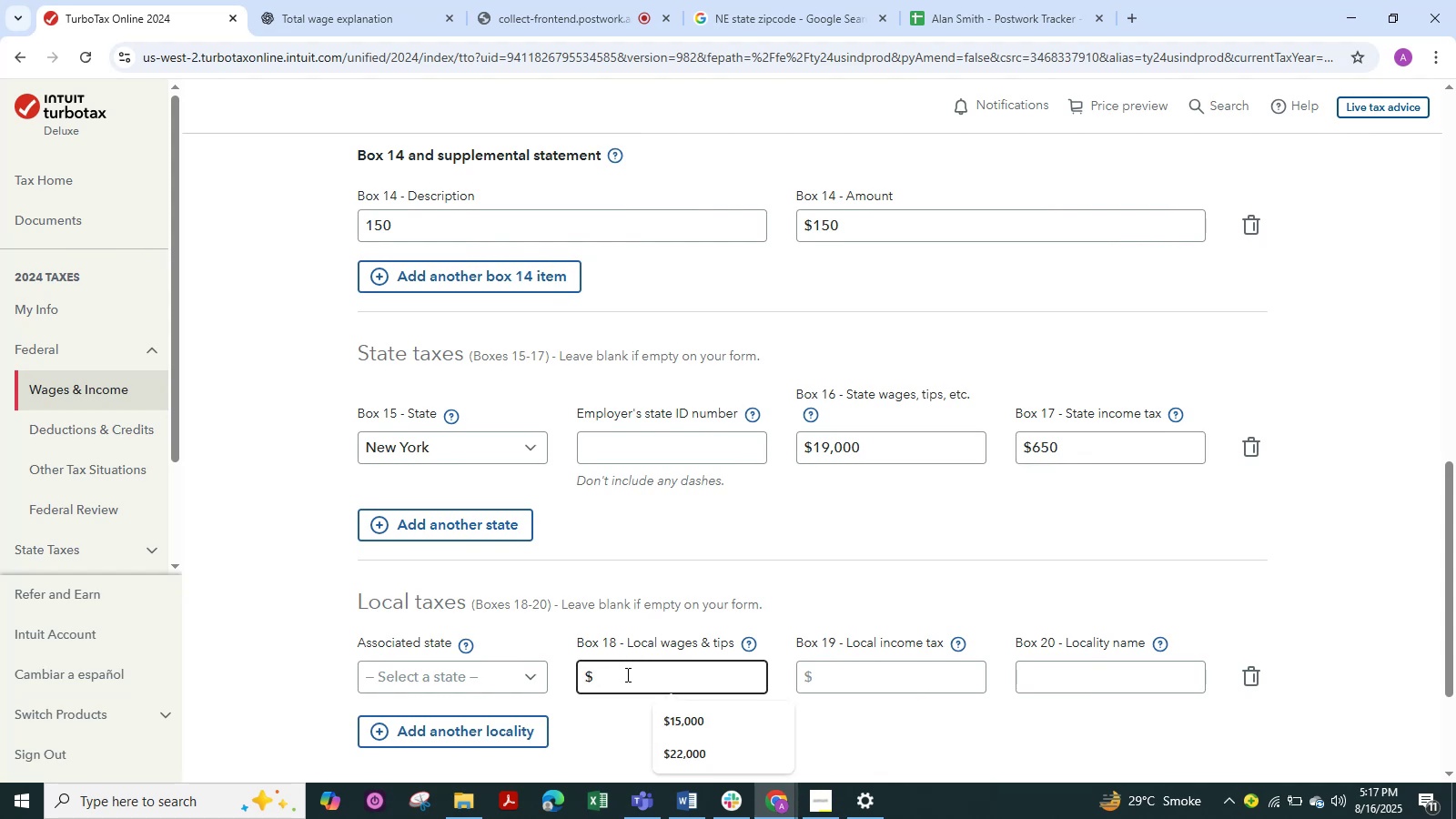 
key(Numpad1)
 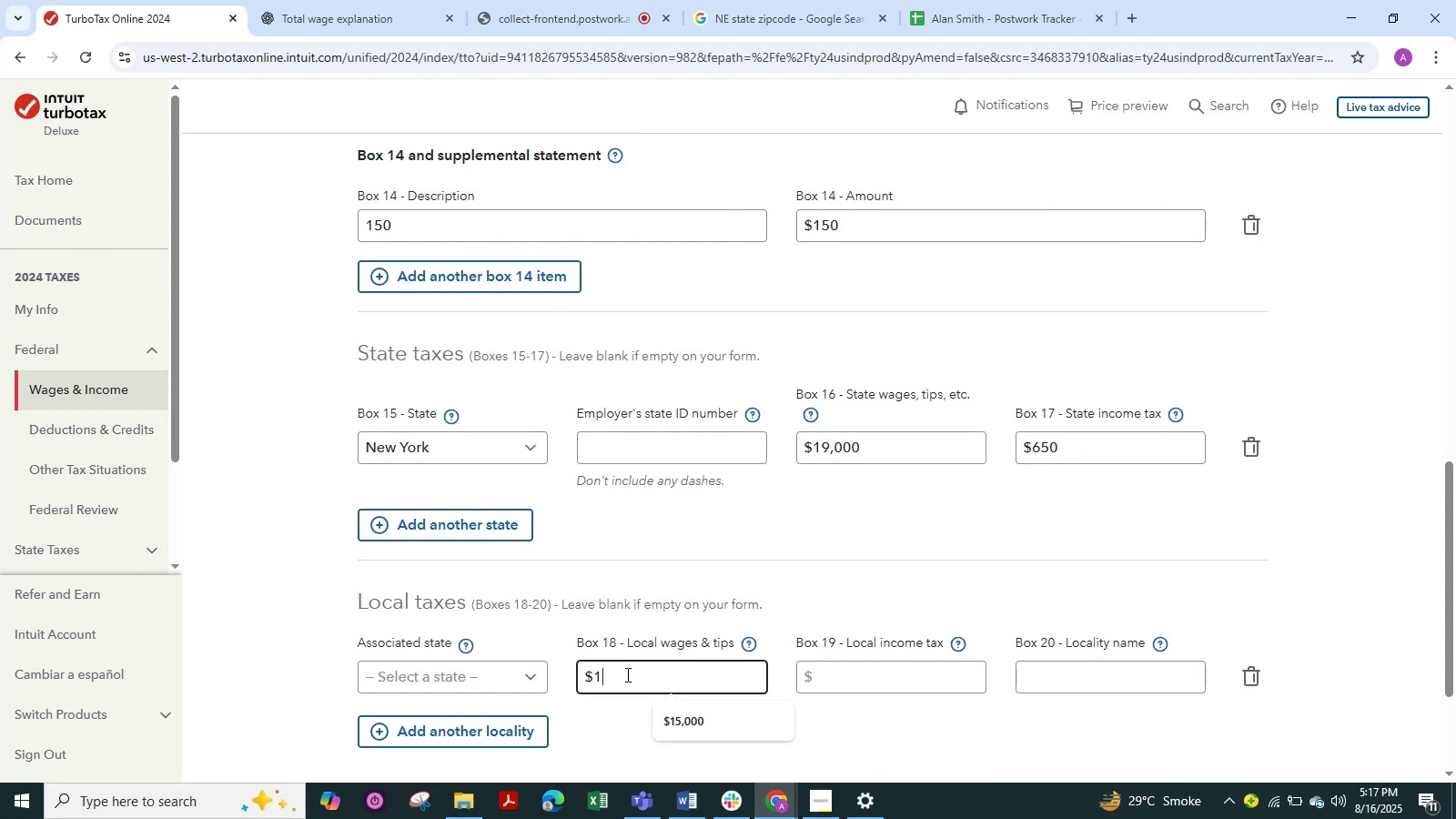 
key(Numpad9)
 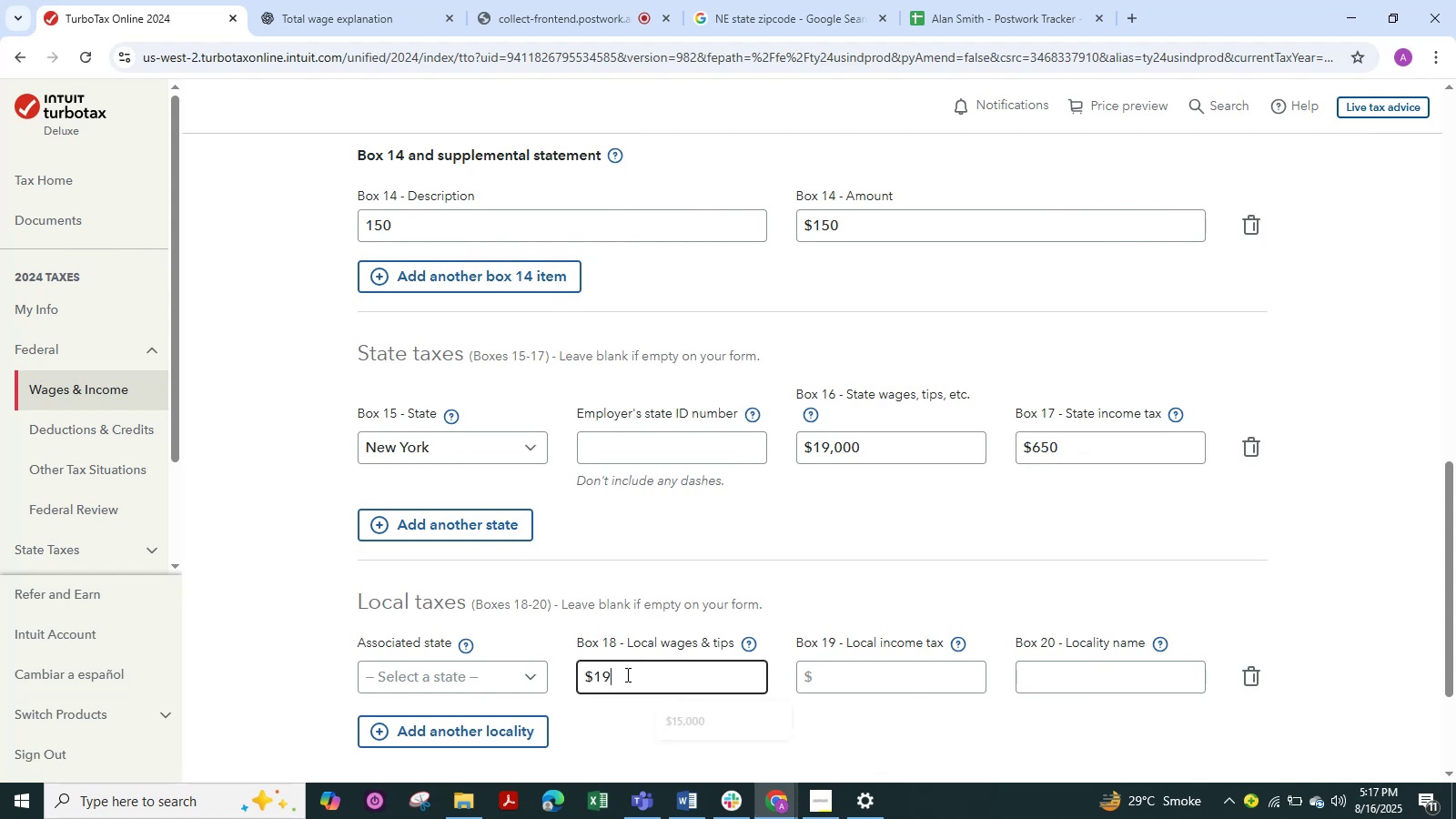 
key(Numpad0)
 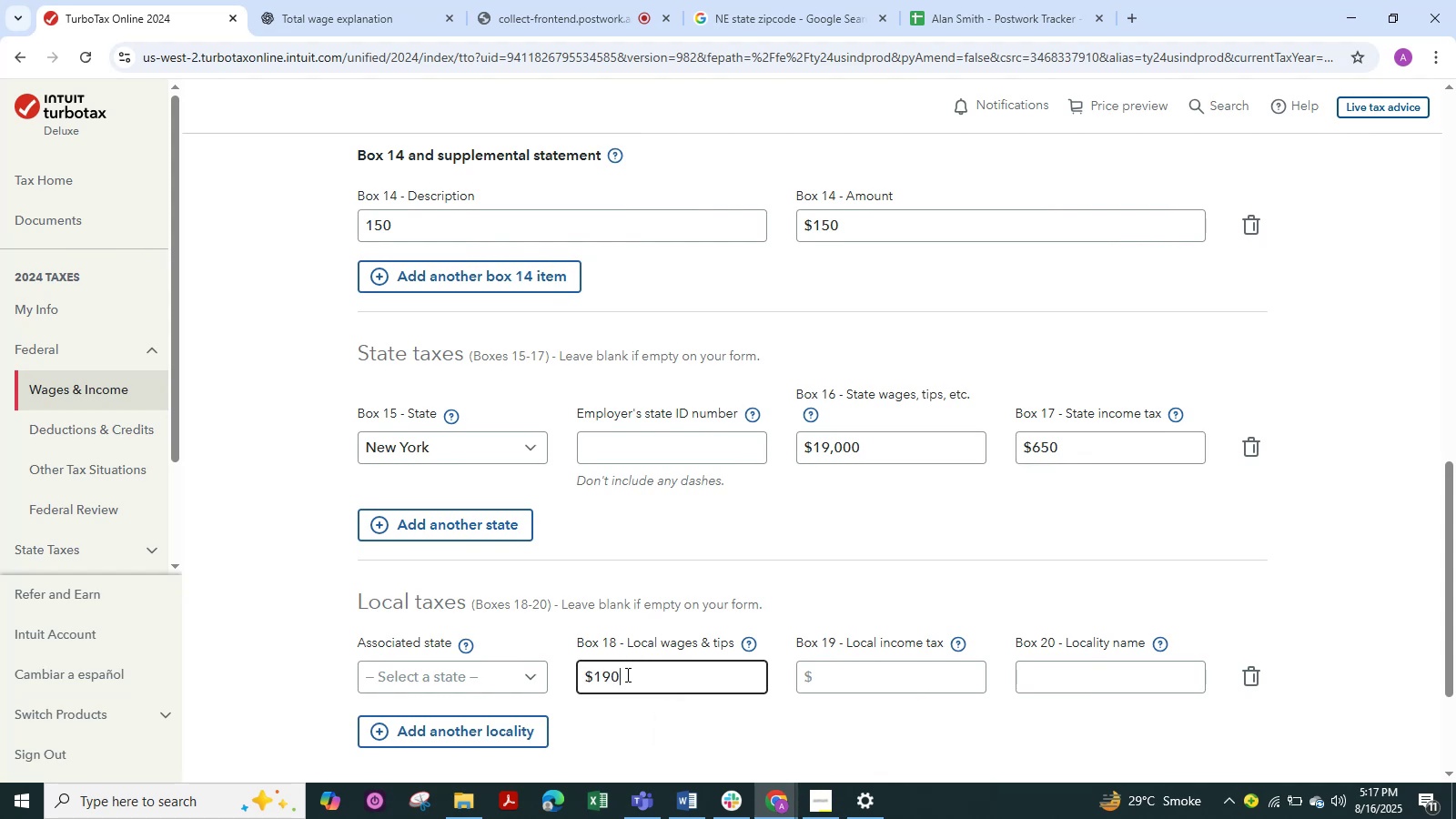 
key(Numpad0)
 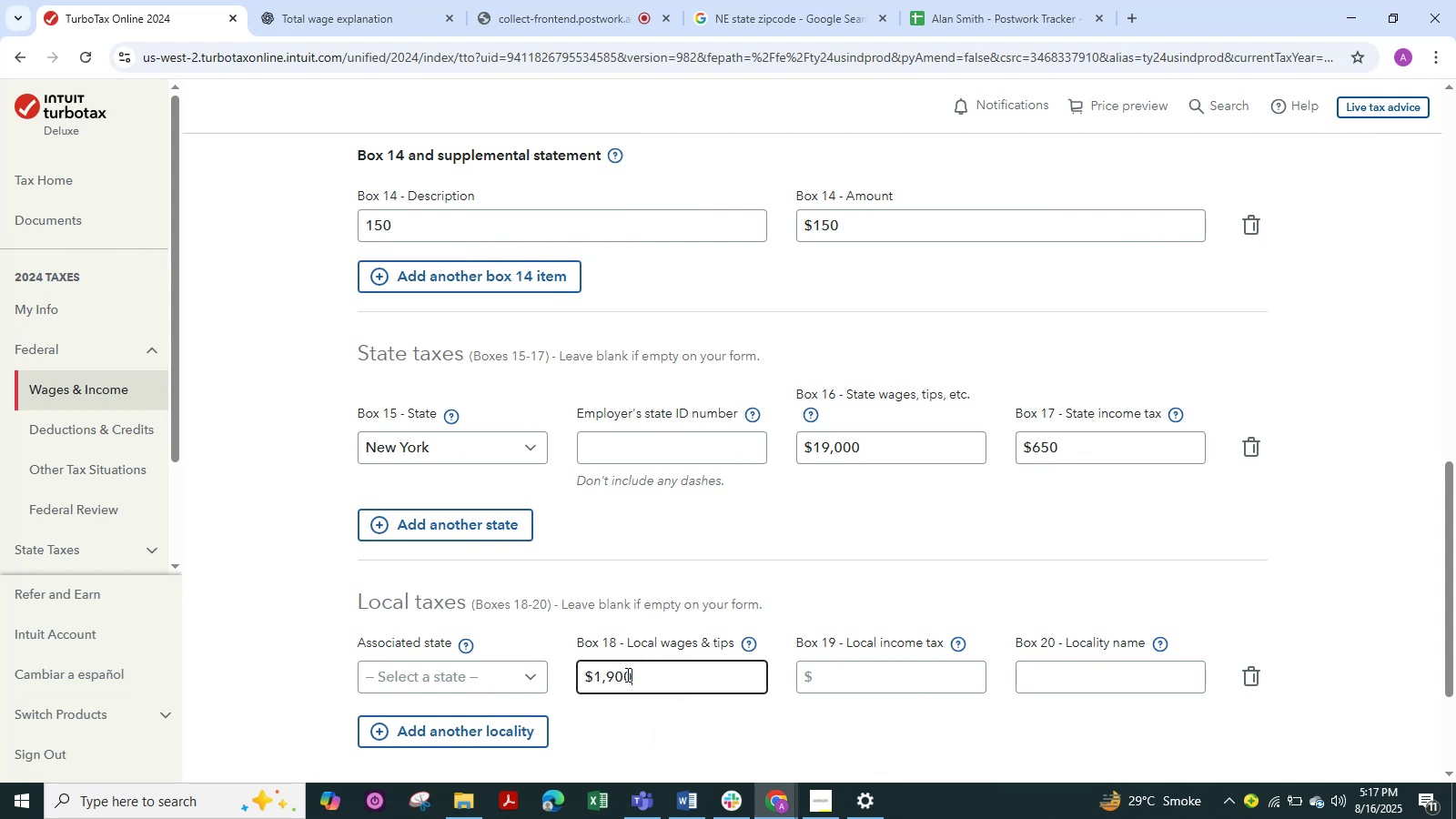 
key(Numpad0)
 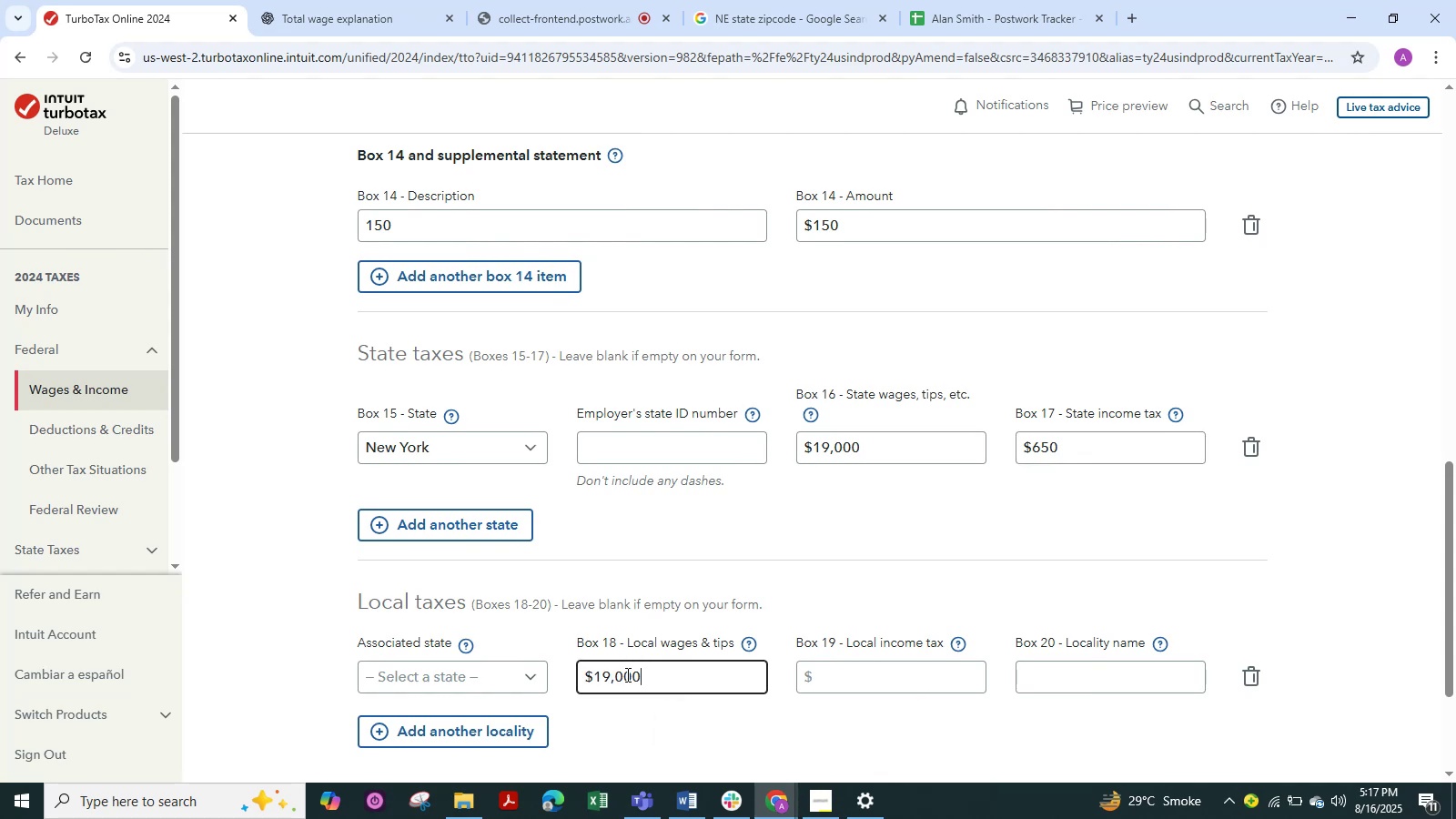 
key(Alt+AltLeft)
 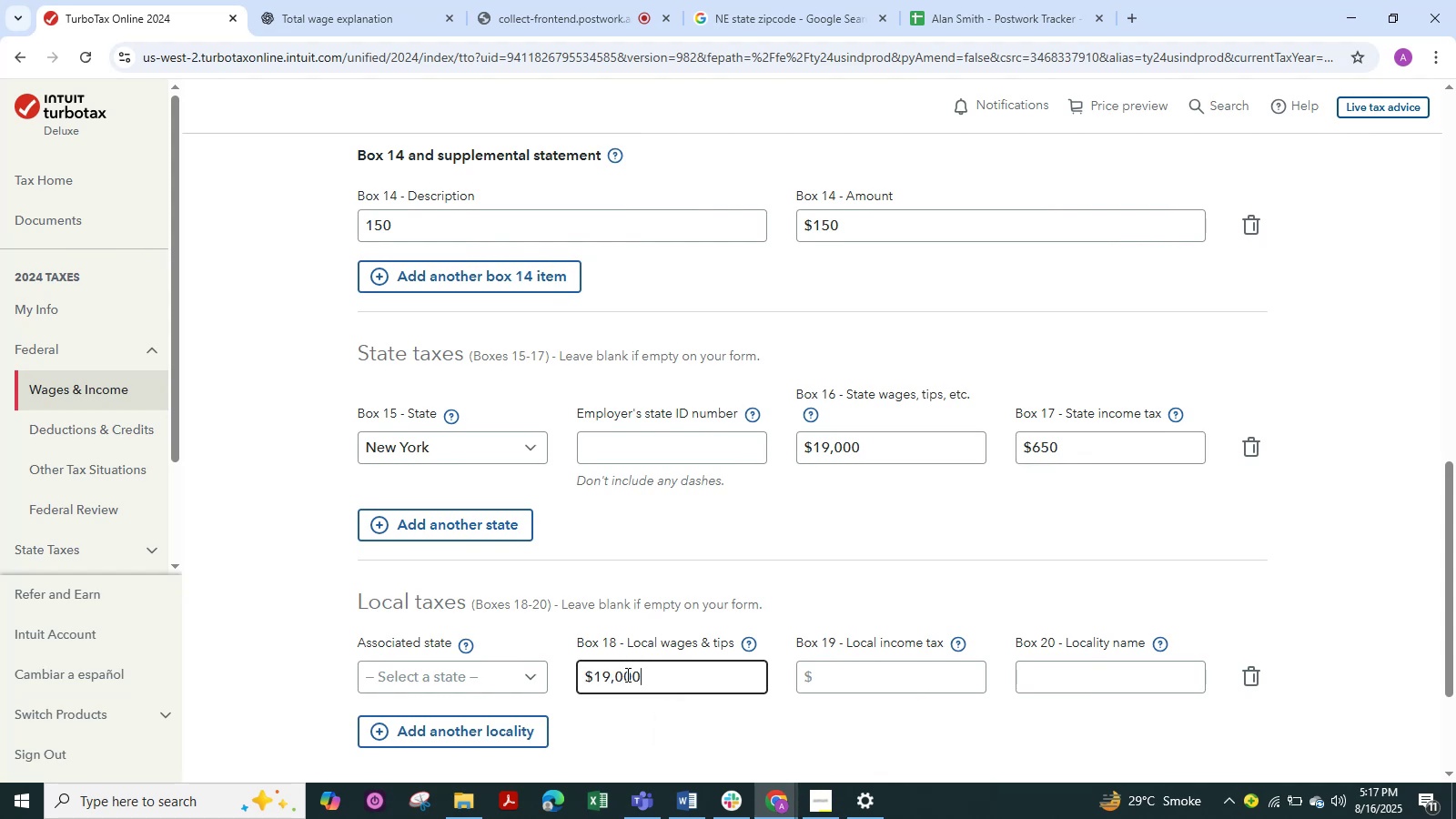 
key(Alt+Tab)
 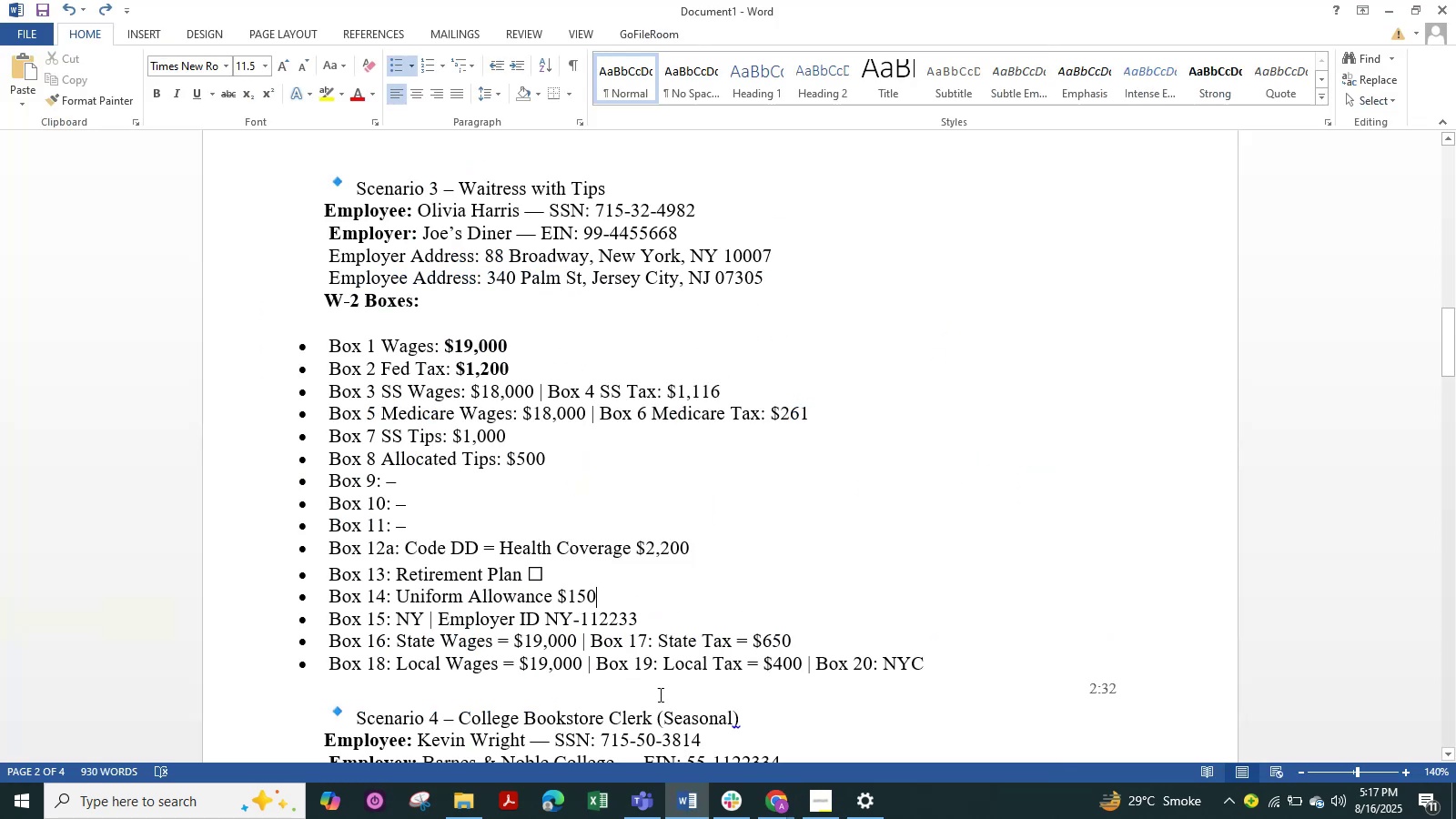 
key(Alt+AltLeft)
 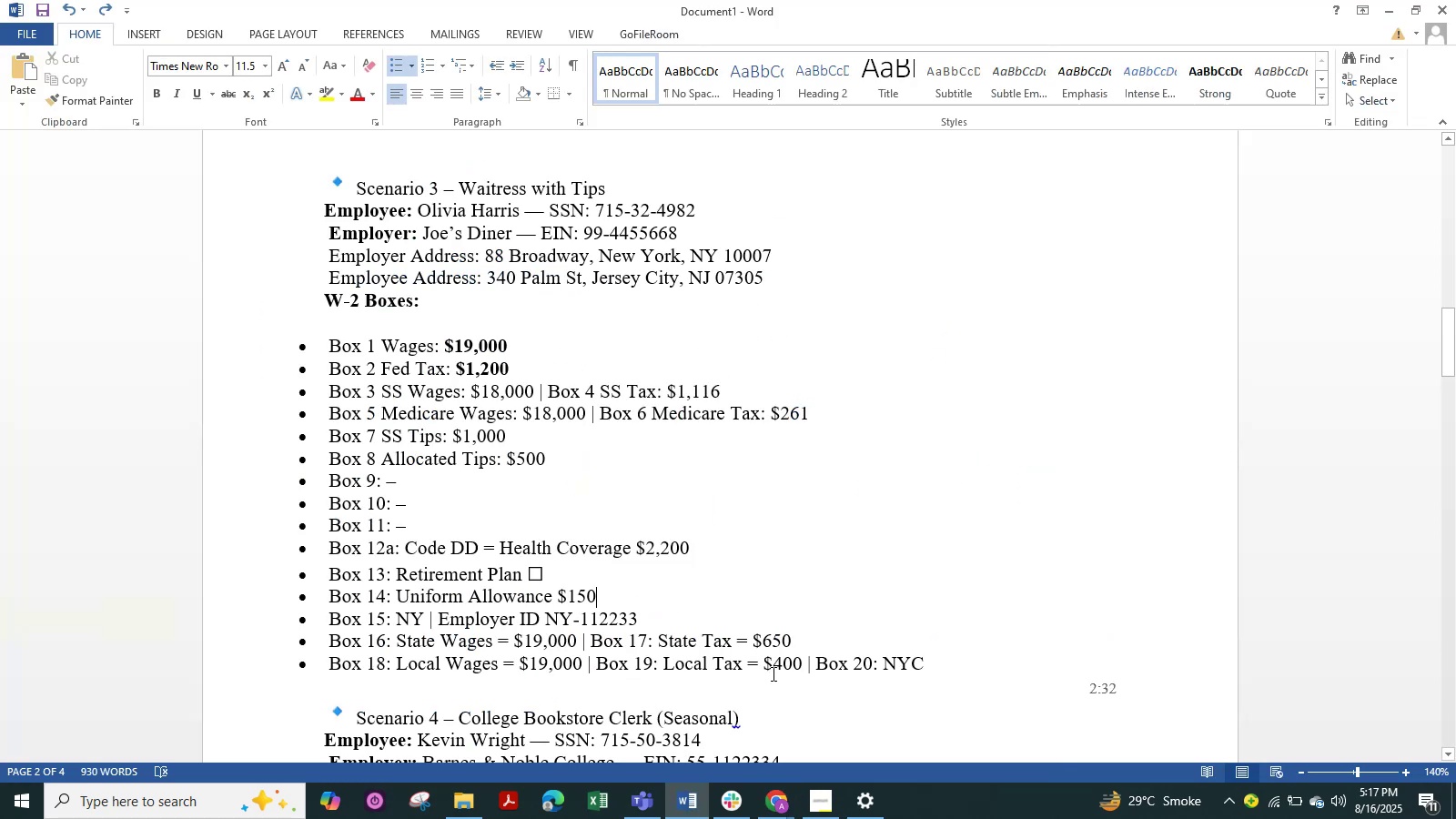 
key(Alt+Tab)
 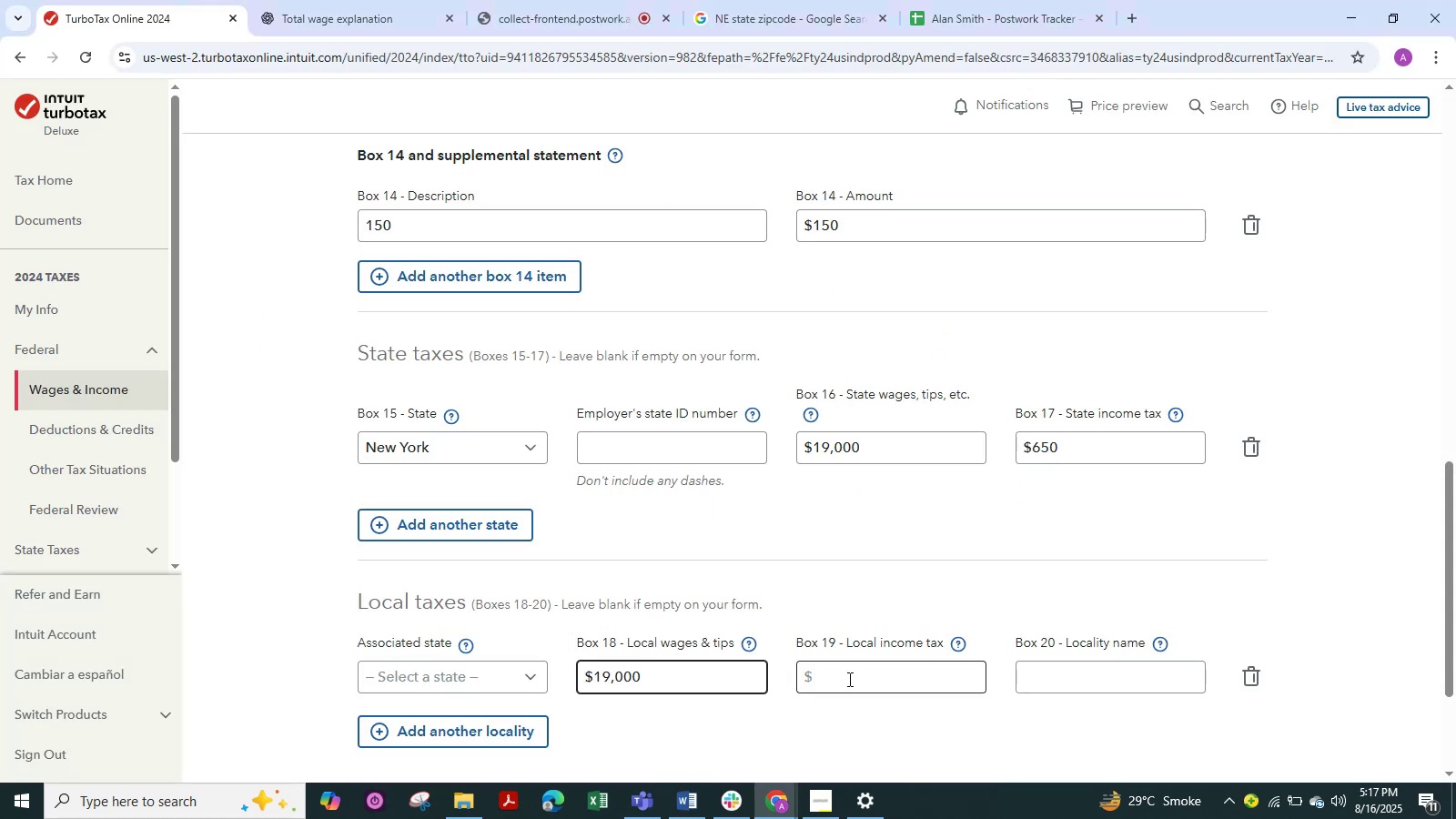 
left_click([850, 679])
 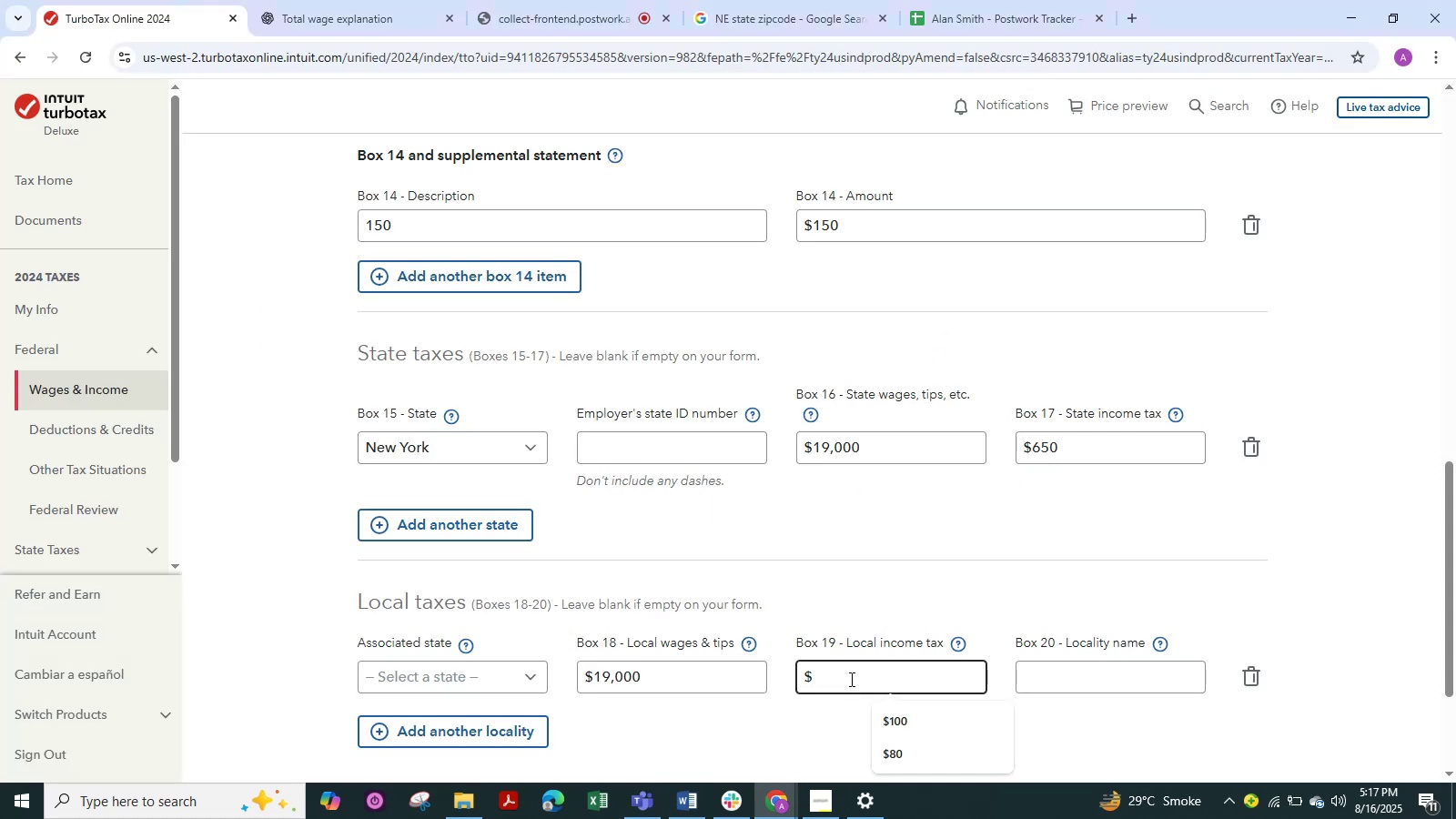 
key(Numpad4)
 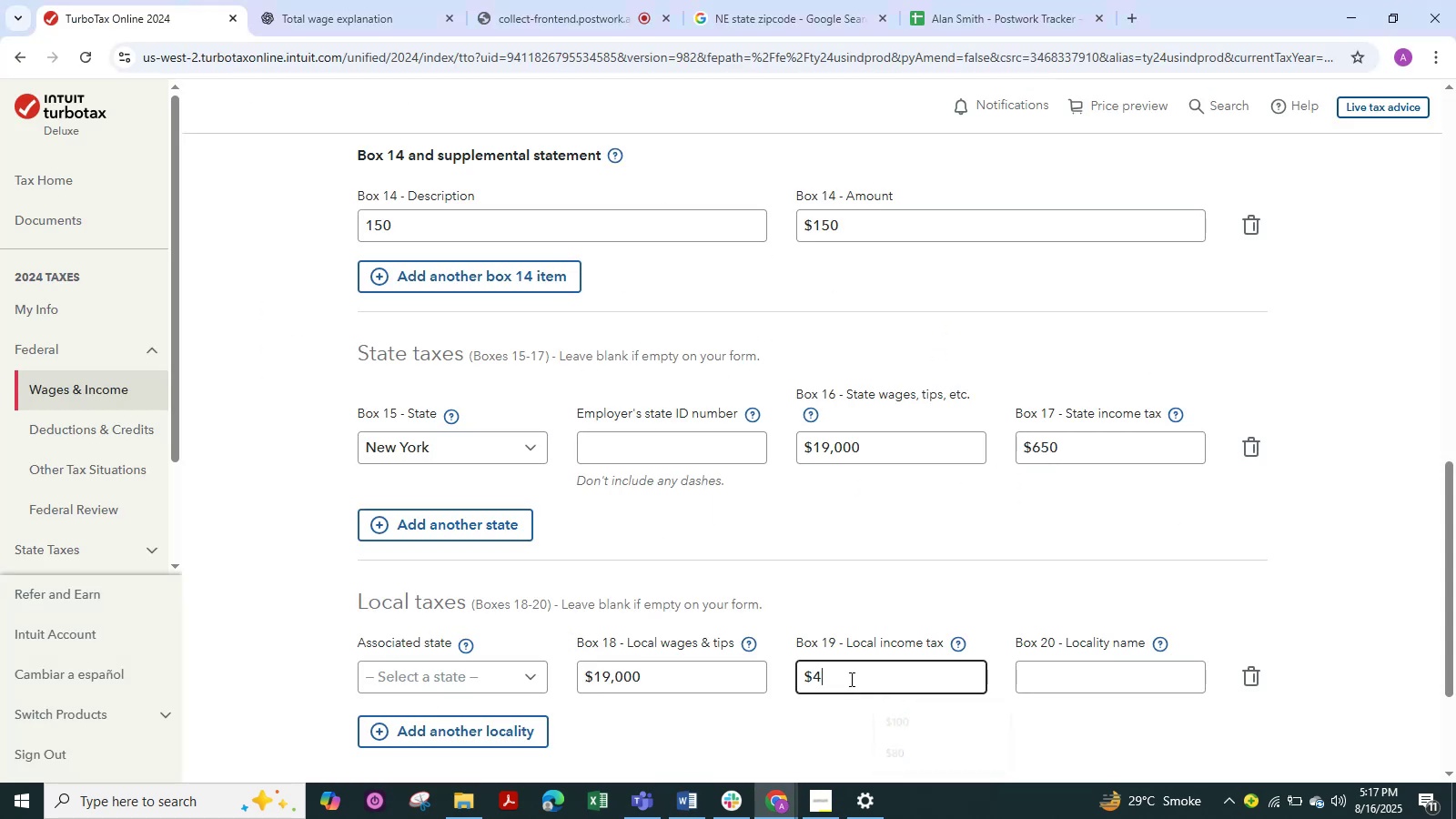 
key(Numpad0)
 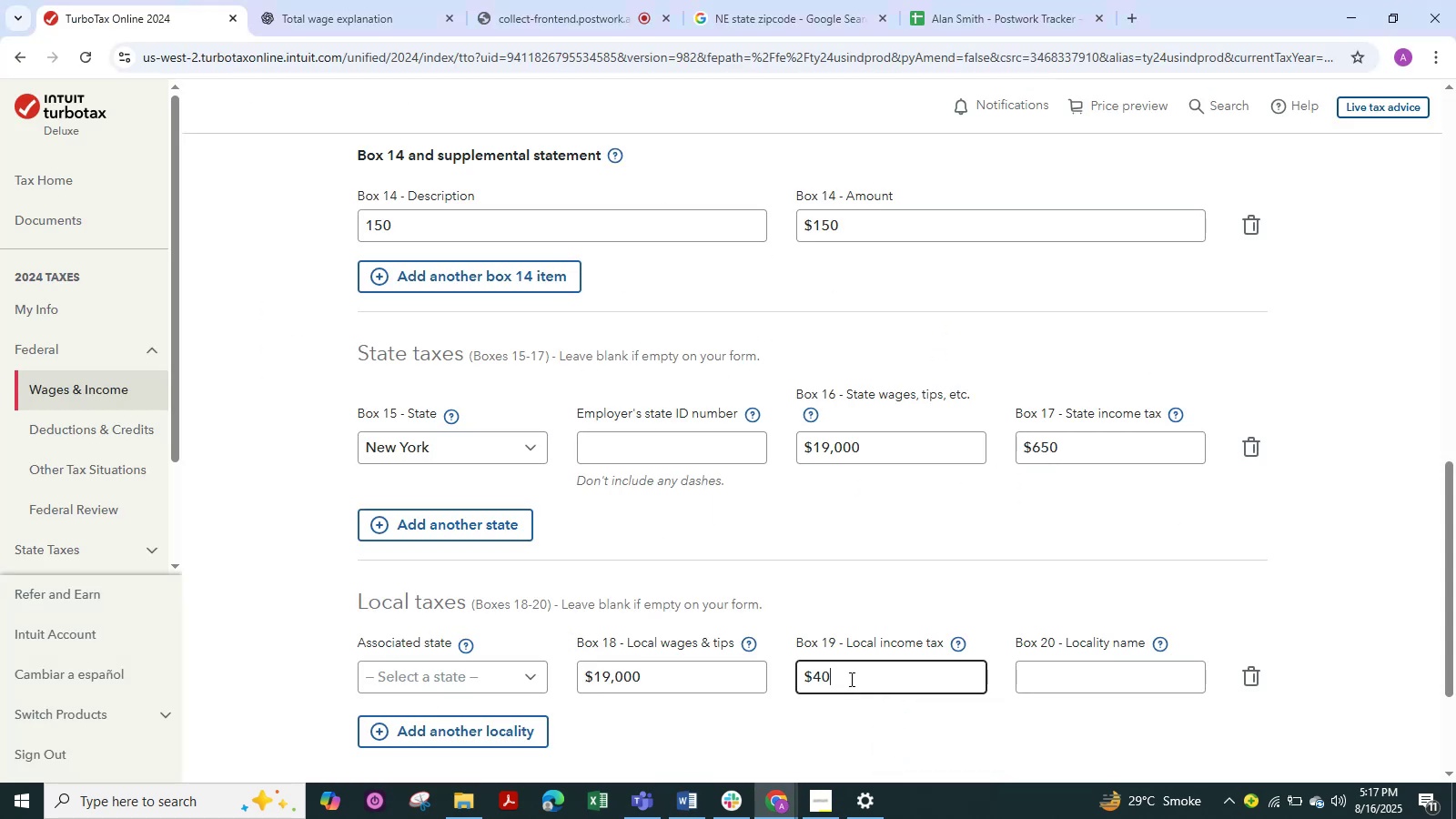 
key(Numpad0)
 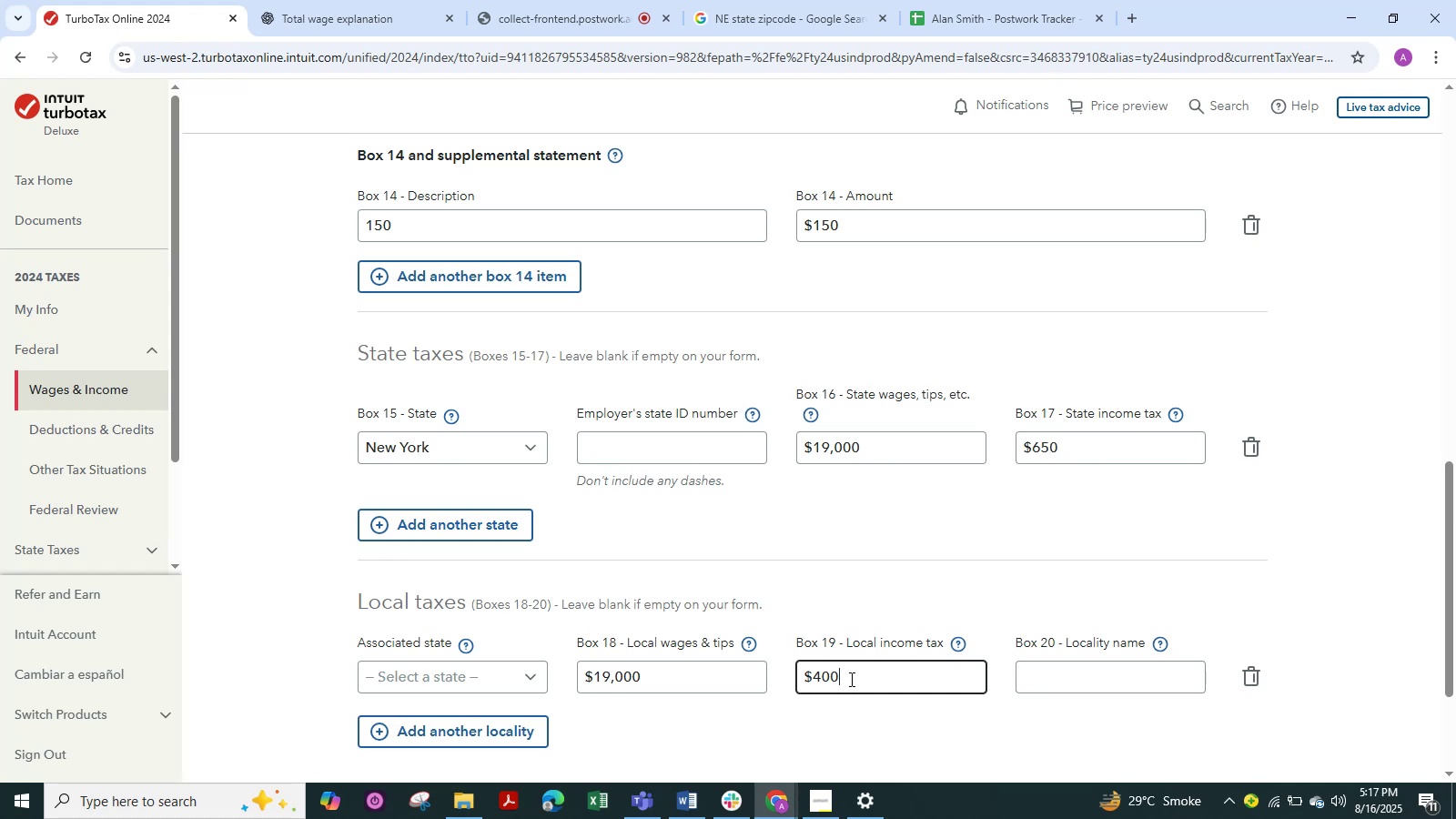 
key(Alt+AltLeft)
 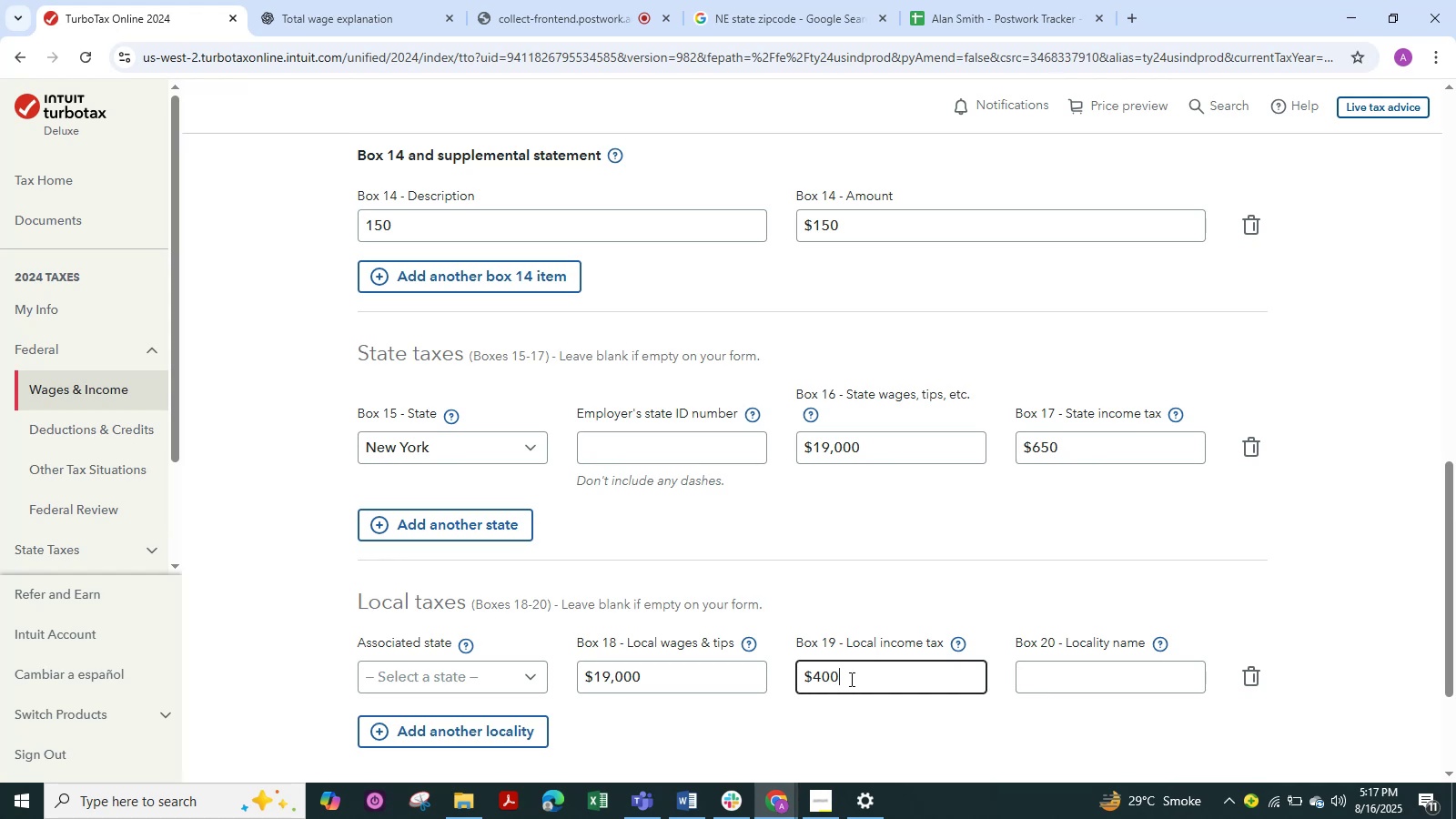 
key(Alt+Tab)
 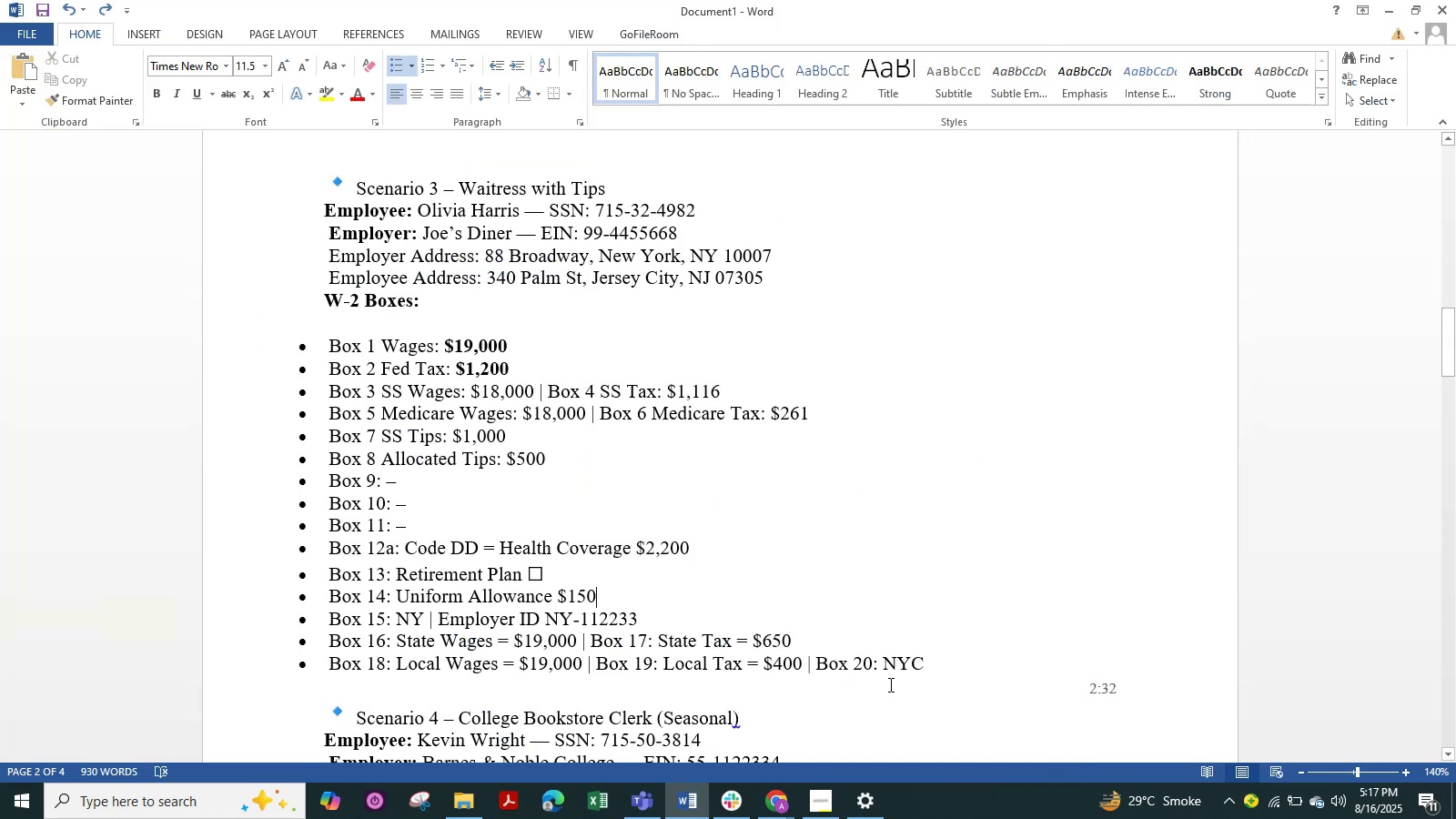 
key(Alt+AltLeft)
 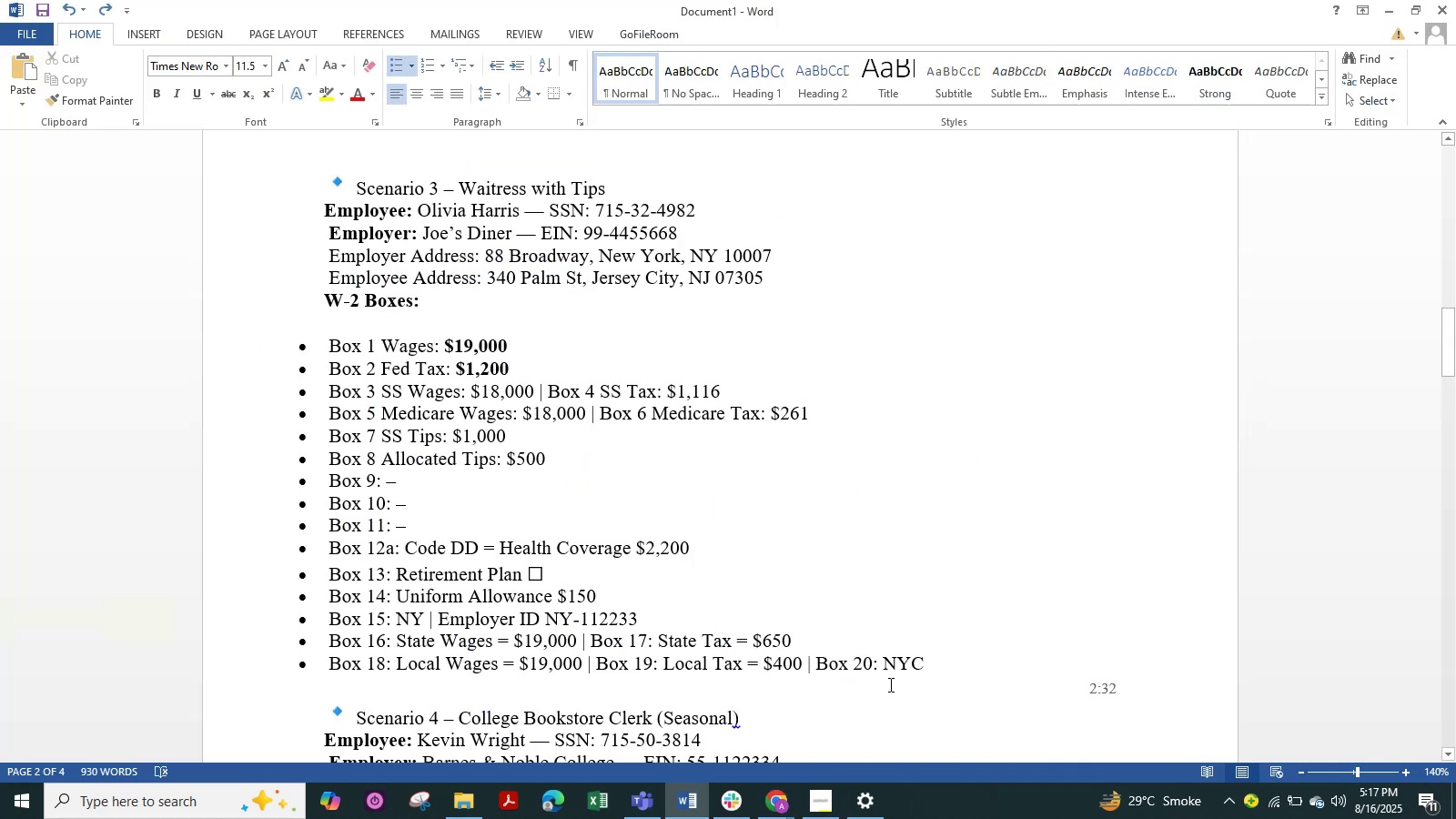 
key(Alt+Tab)
 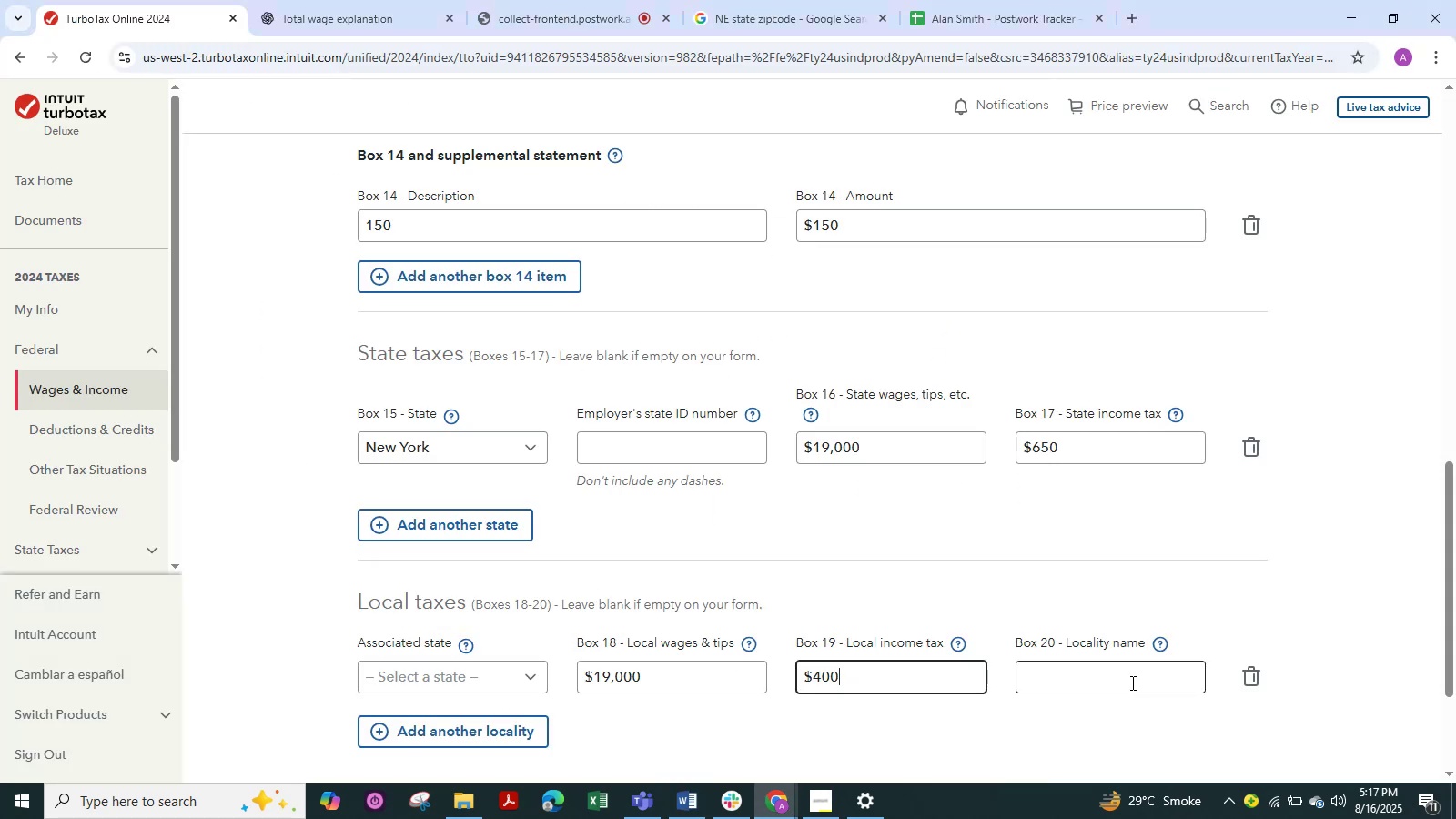 
left_click([1131, 677])
 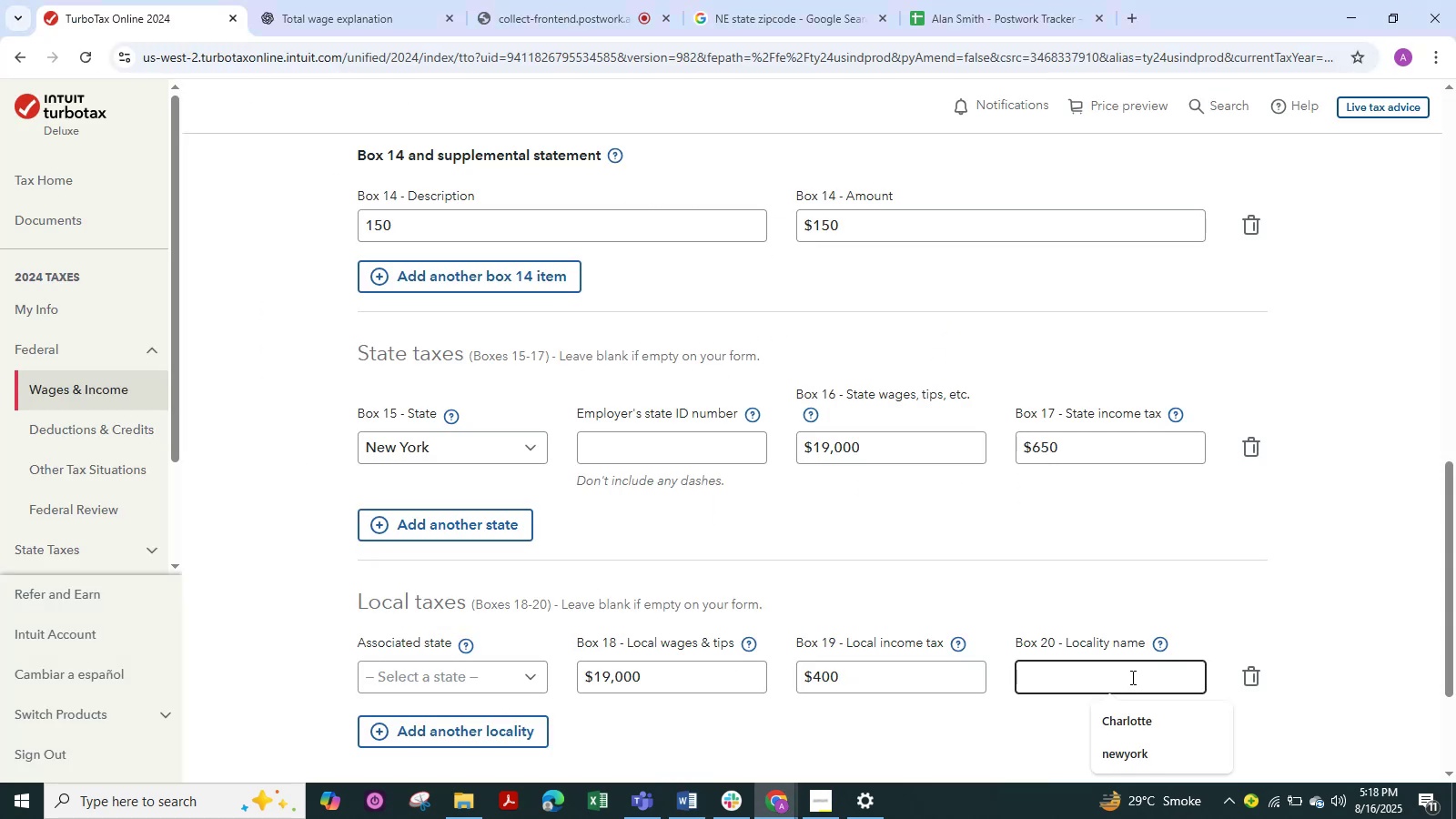 
type(NYC)
 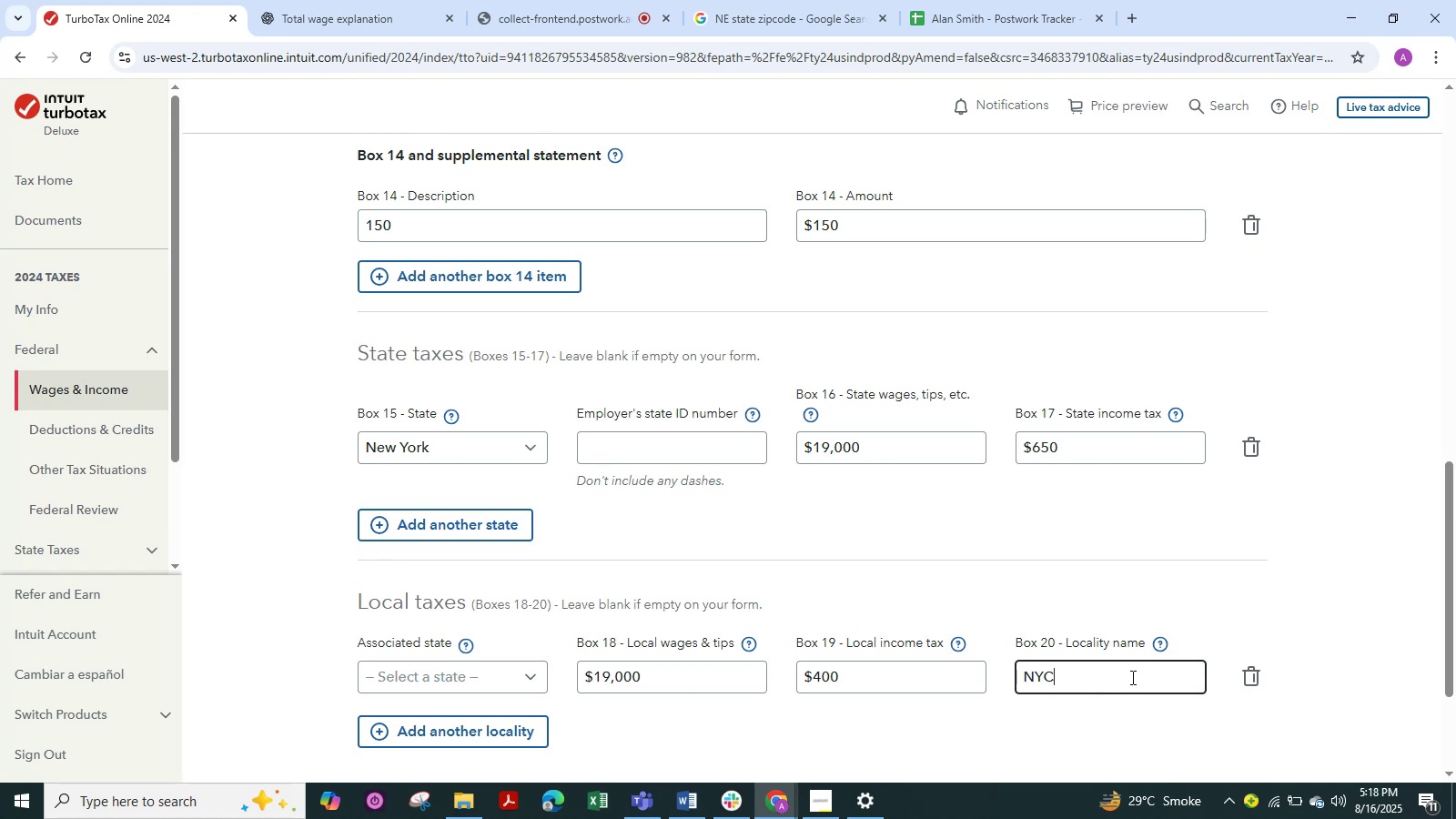 
scroll: coordinate [566, 701], scroll_direction: down, amount: 4.0
 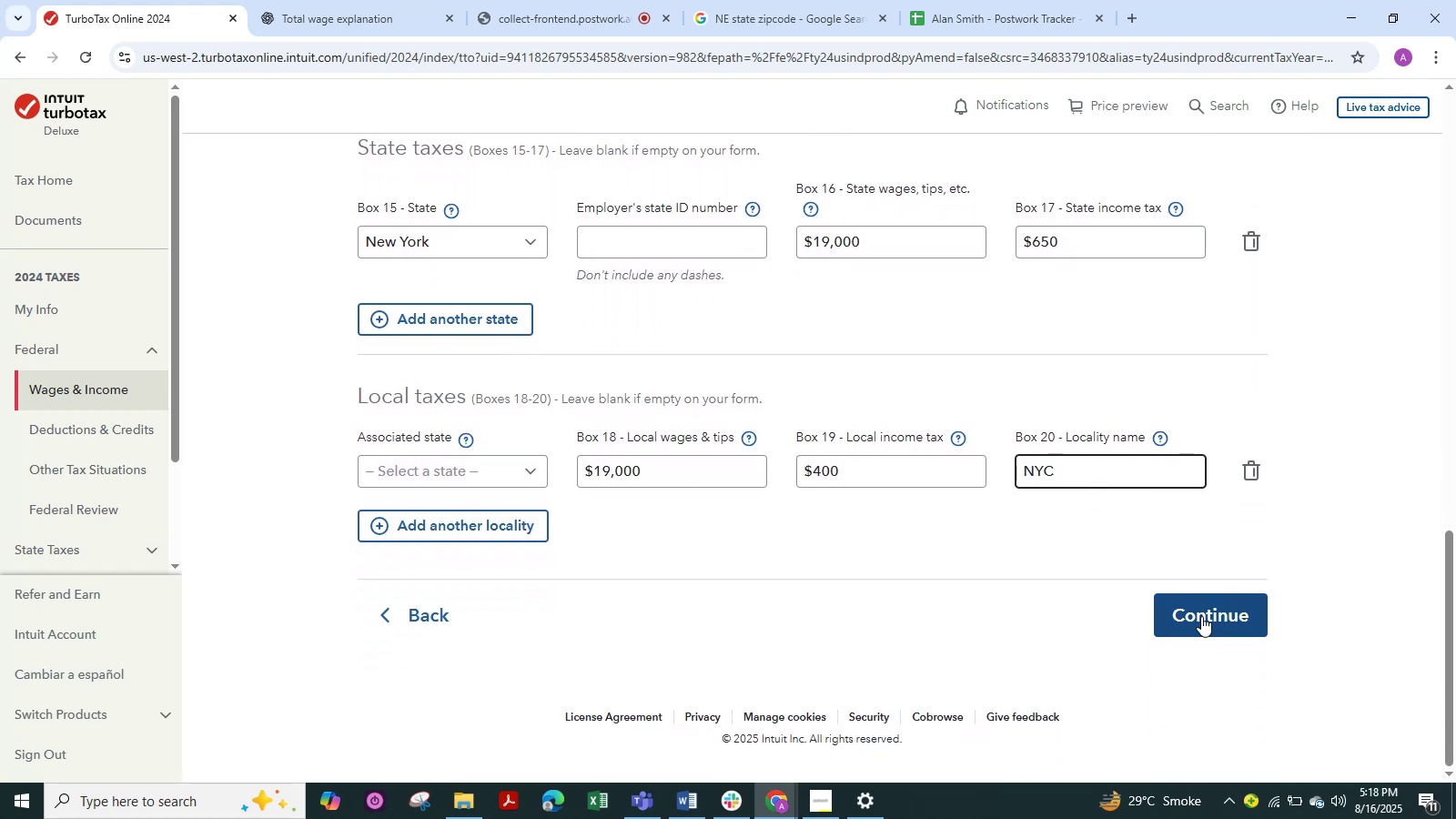 
left_click([1219, 612])
 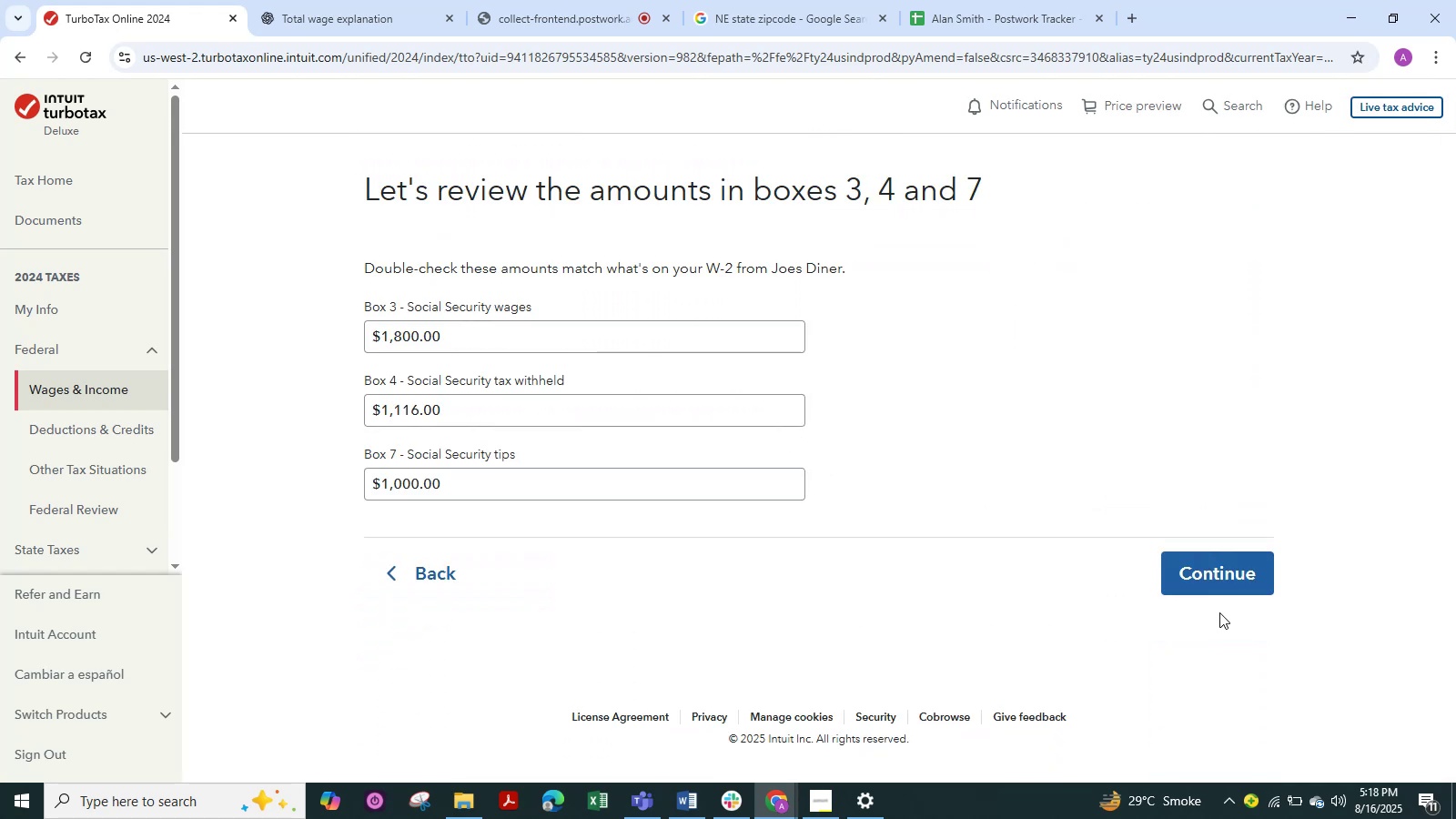 
wait(8.96)
 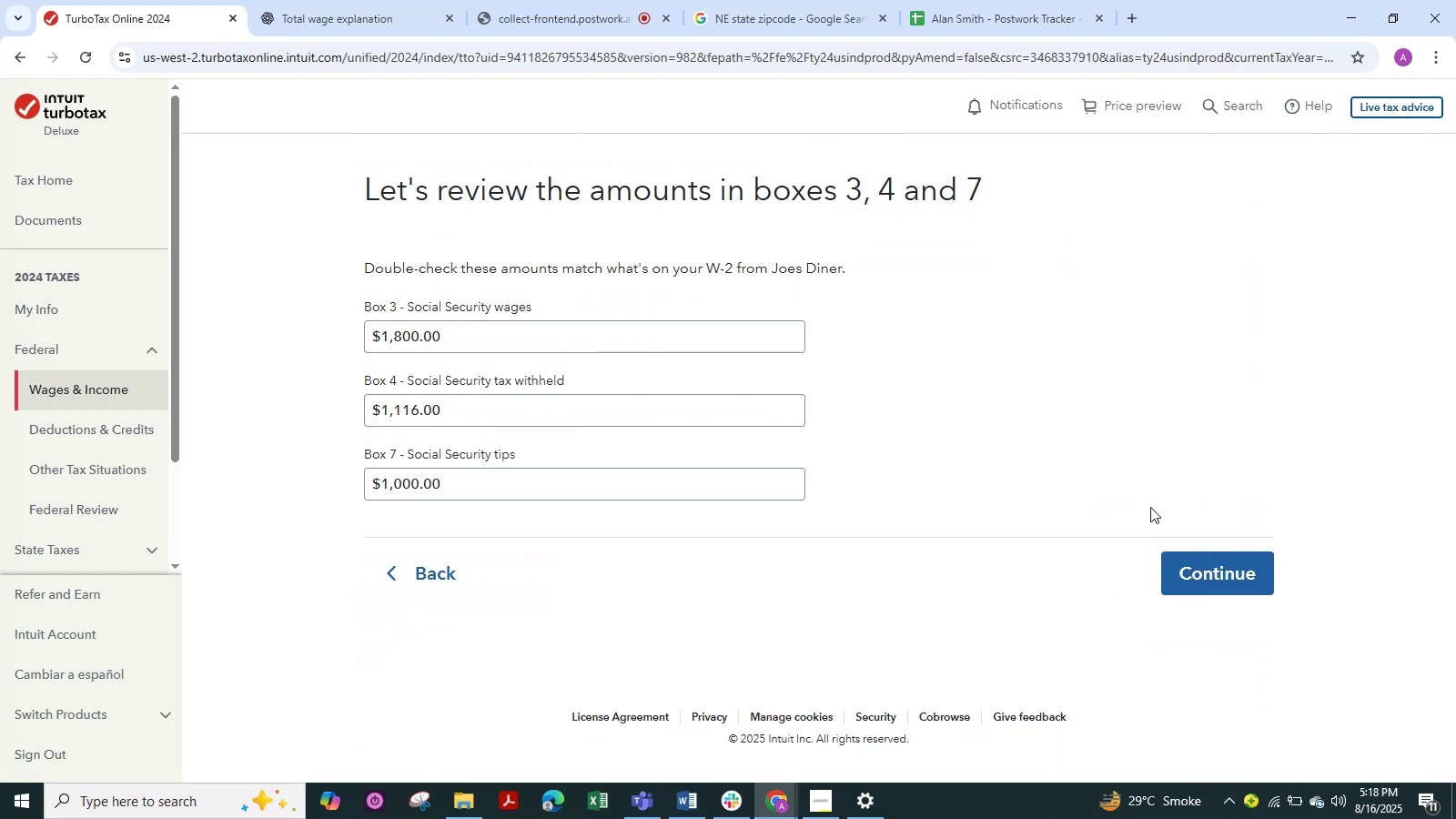 
key(Alt+Tab)
 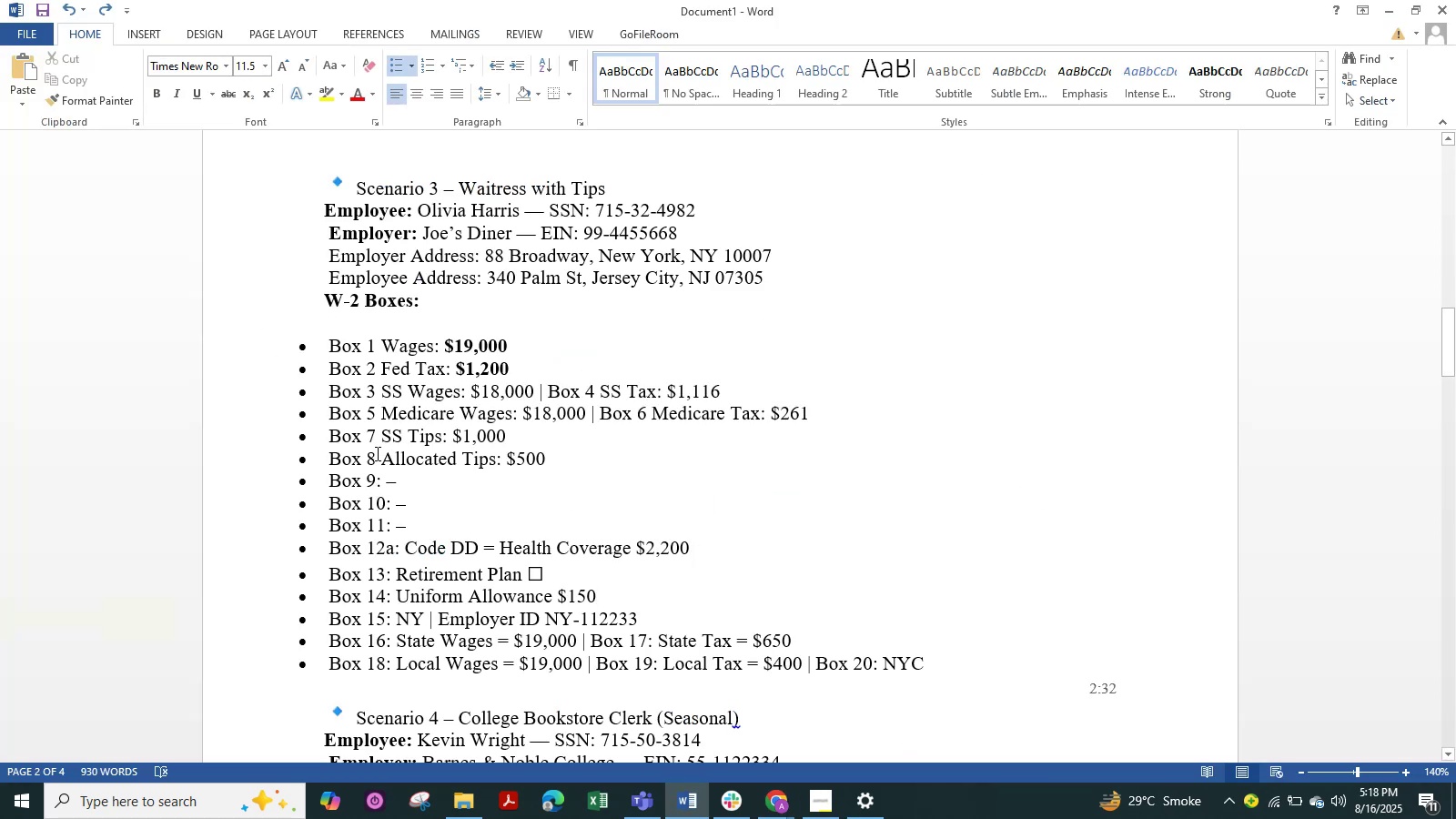 
key(Alt+Tab)
 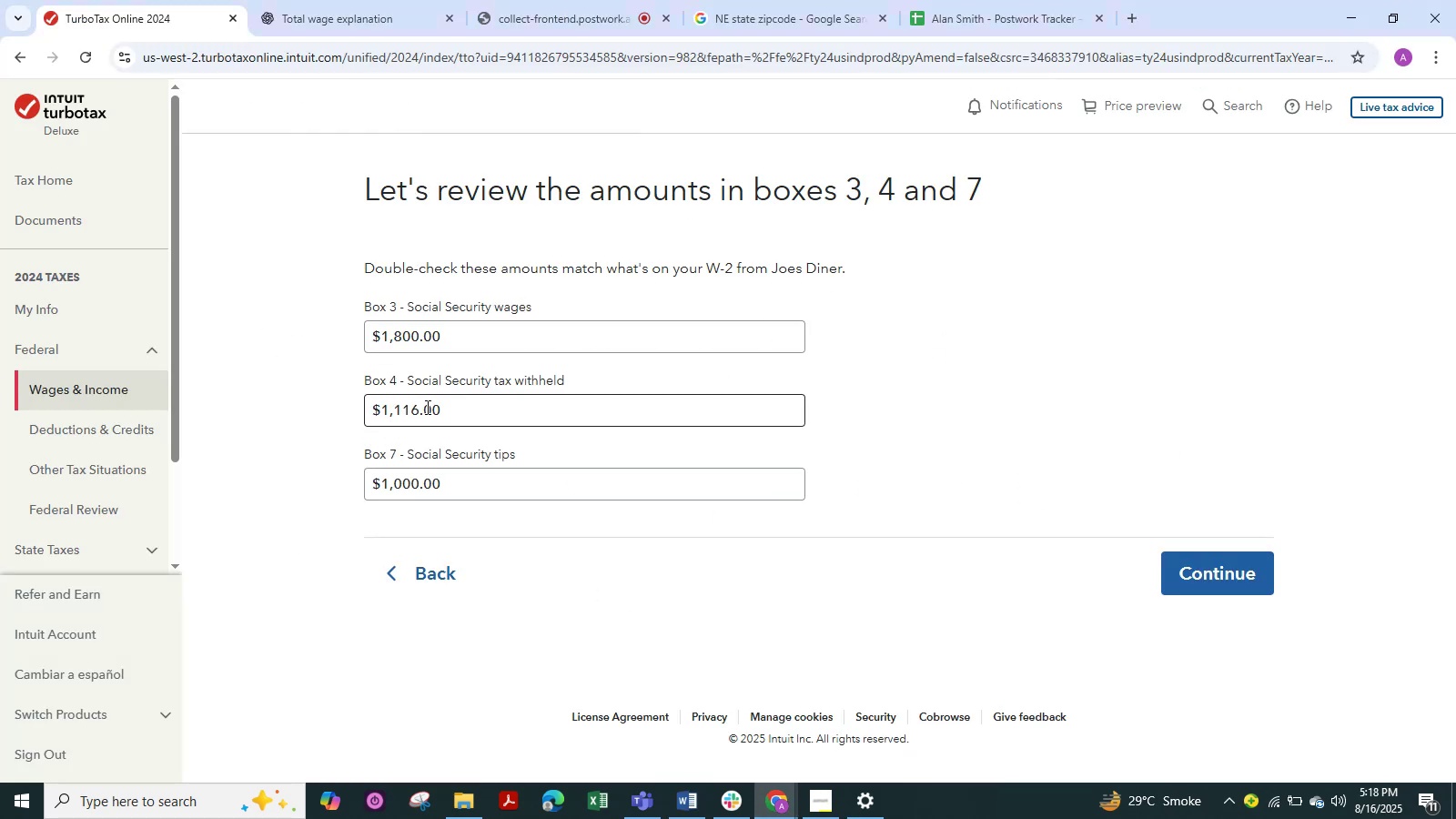 
key(Alt+Tab)
 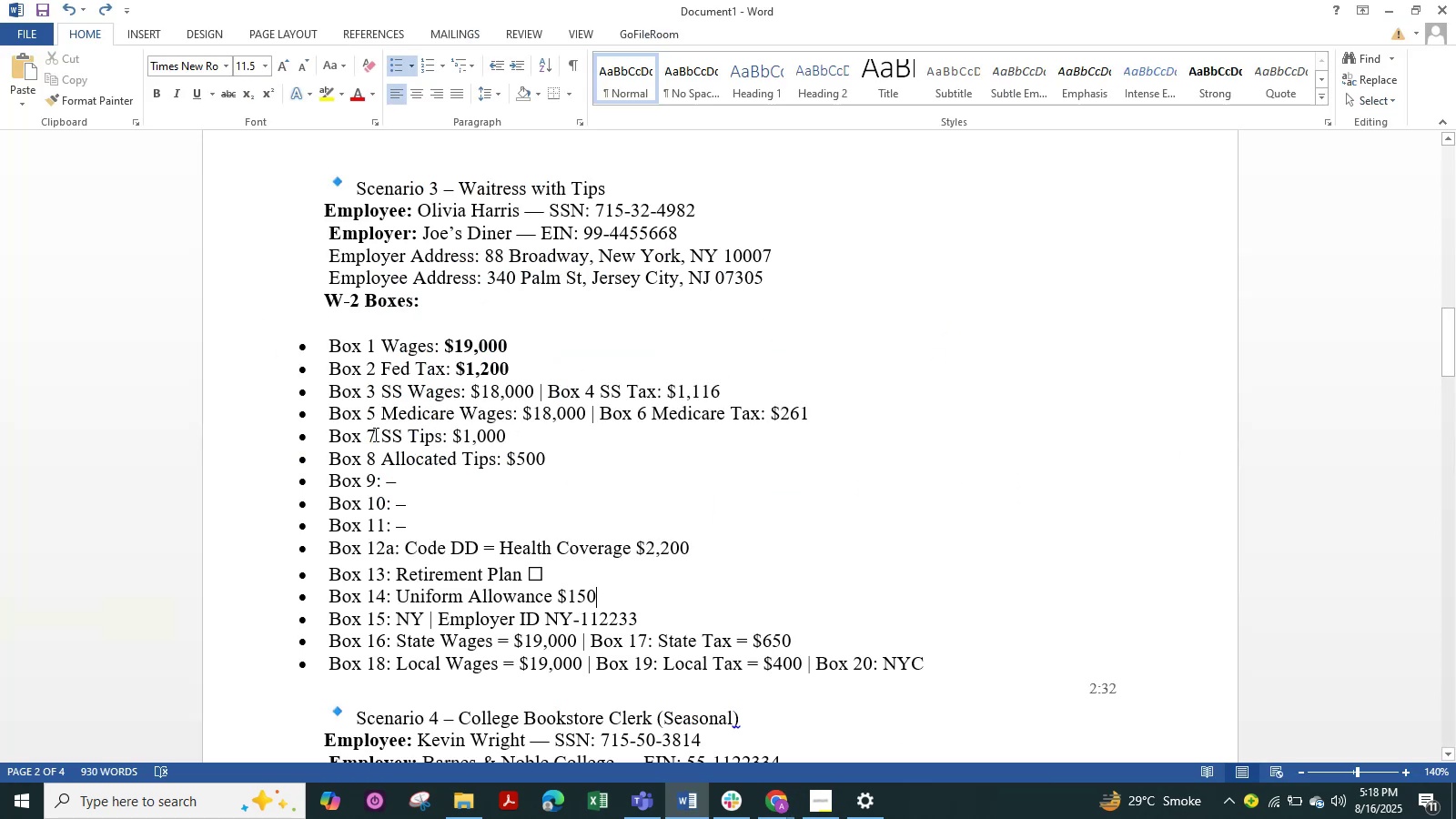 
key(Alt+AltLeft)
 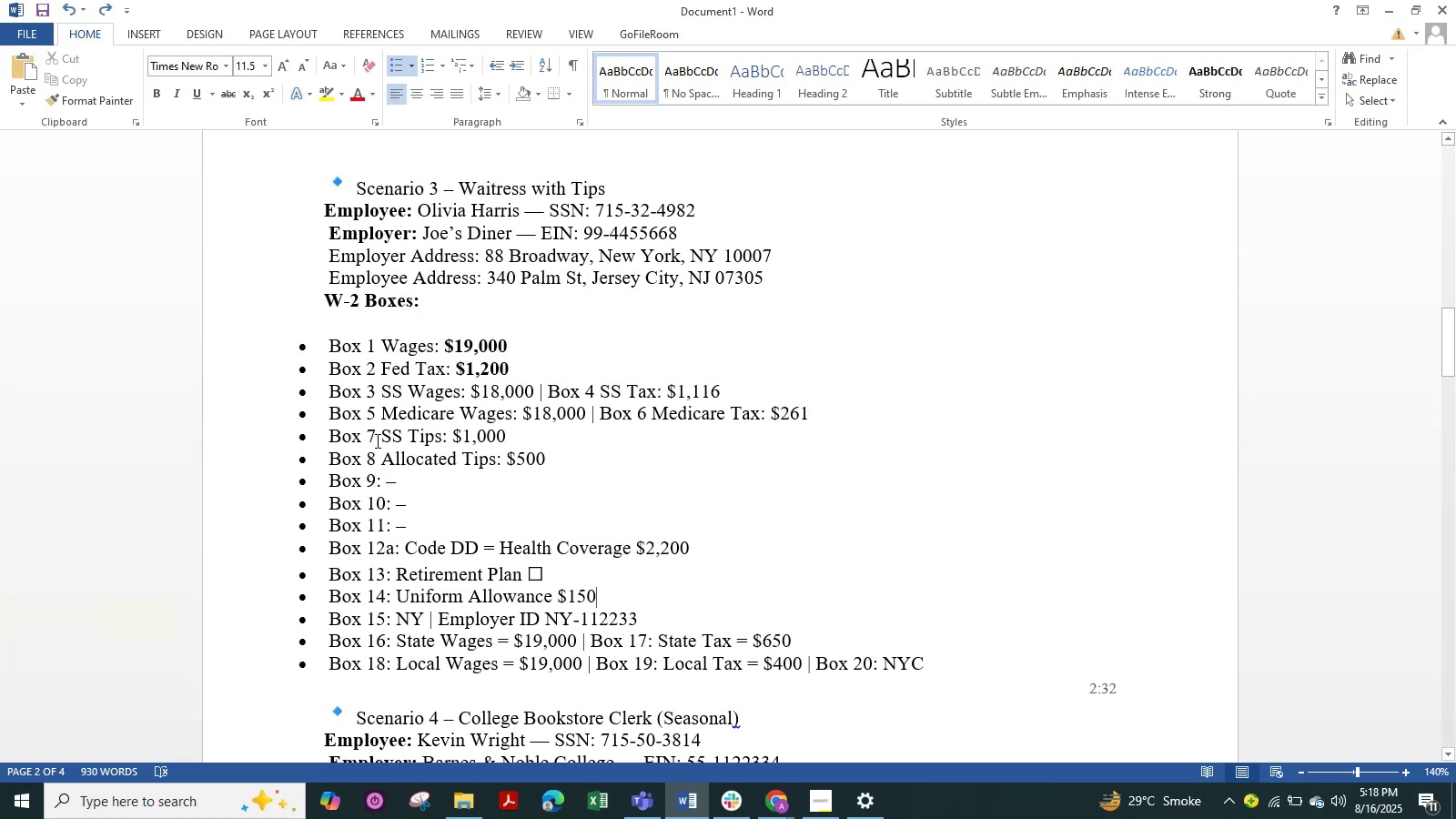 
key(Alt+Tab)
 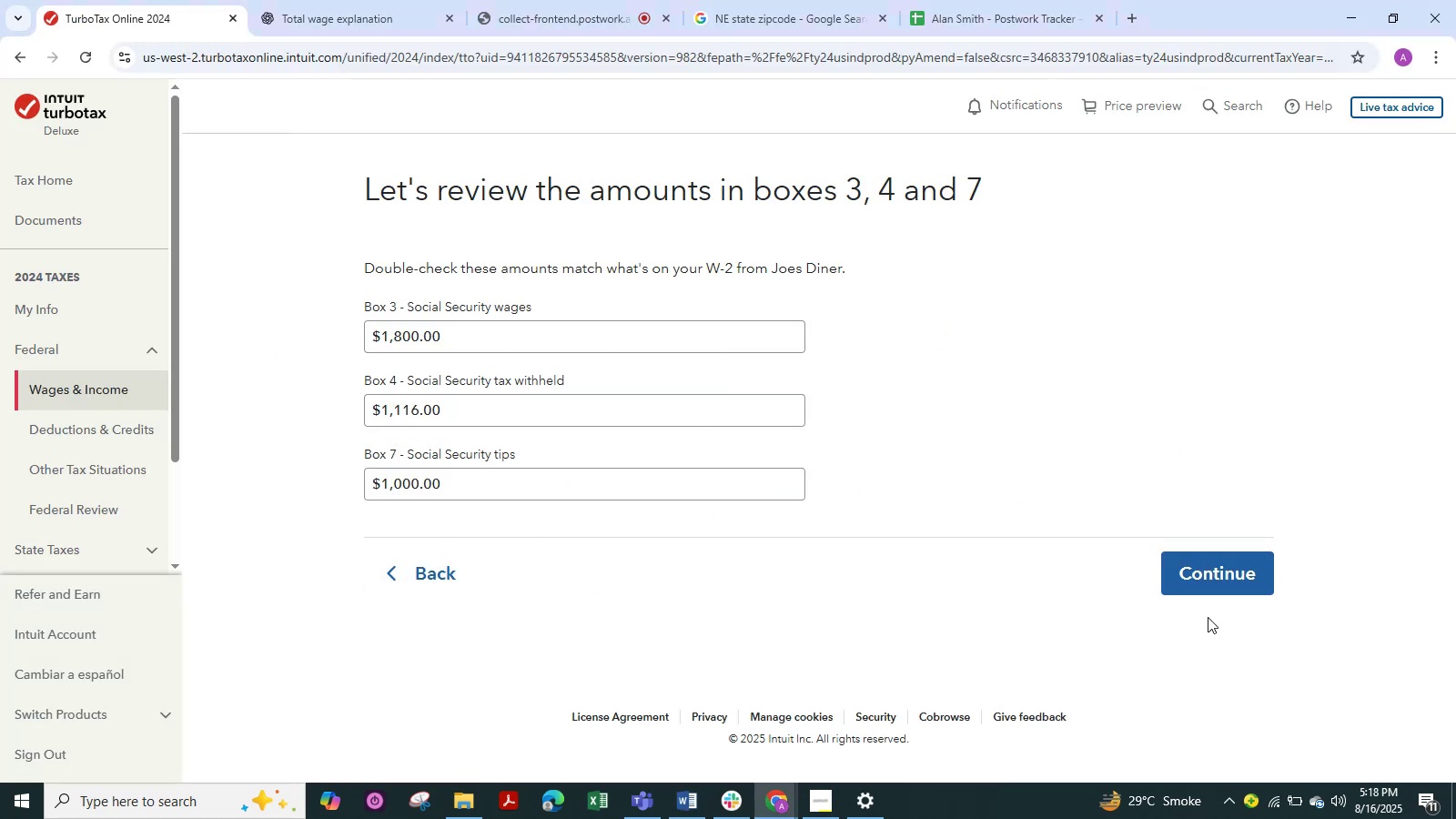 
left_click([1215, 567])
 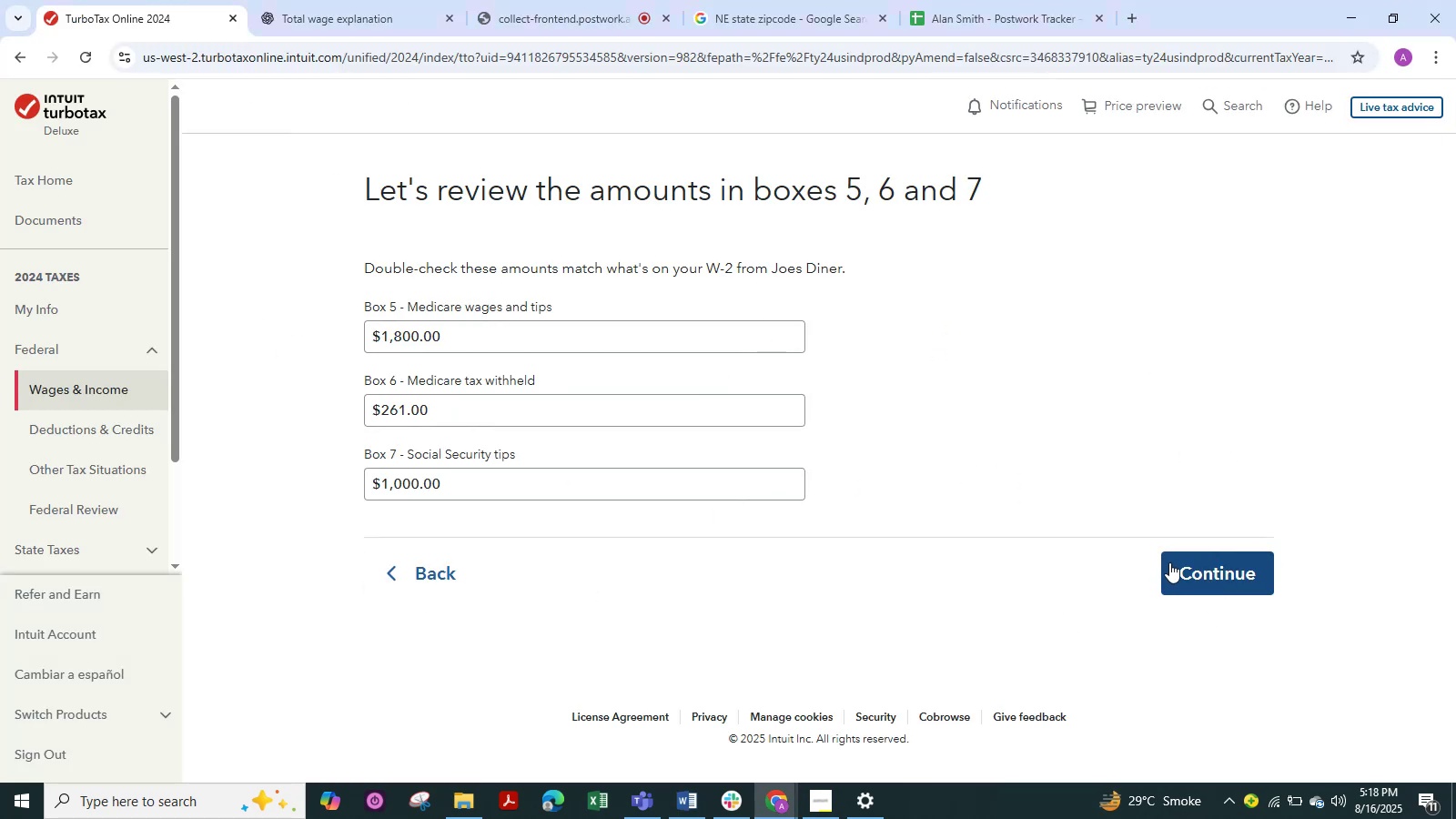 
key(Alt+Tab)
 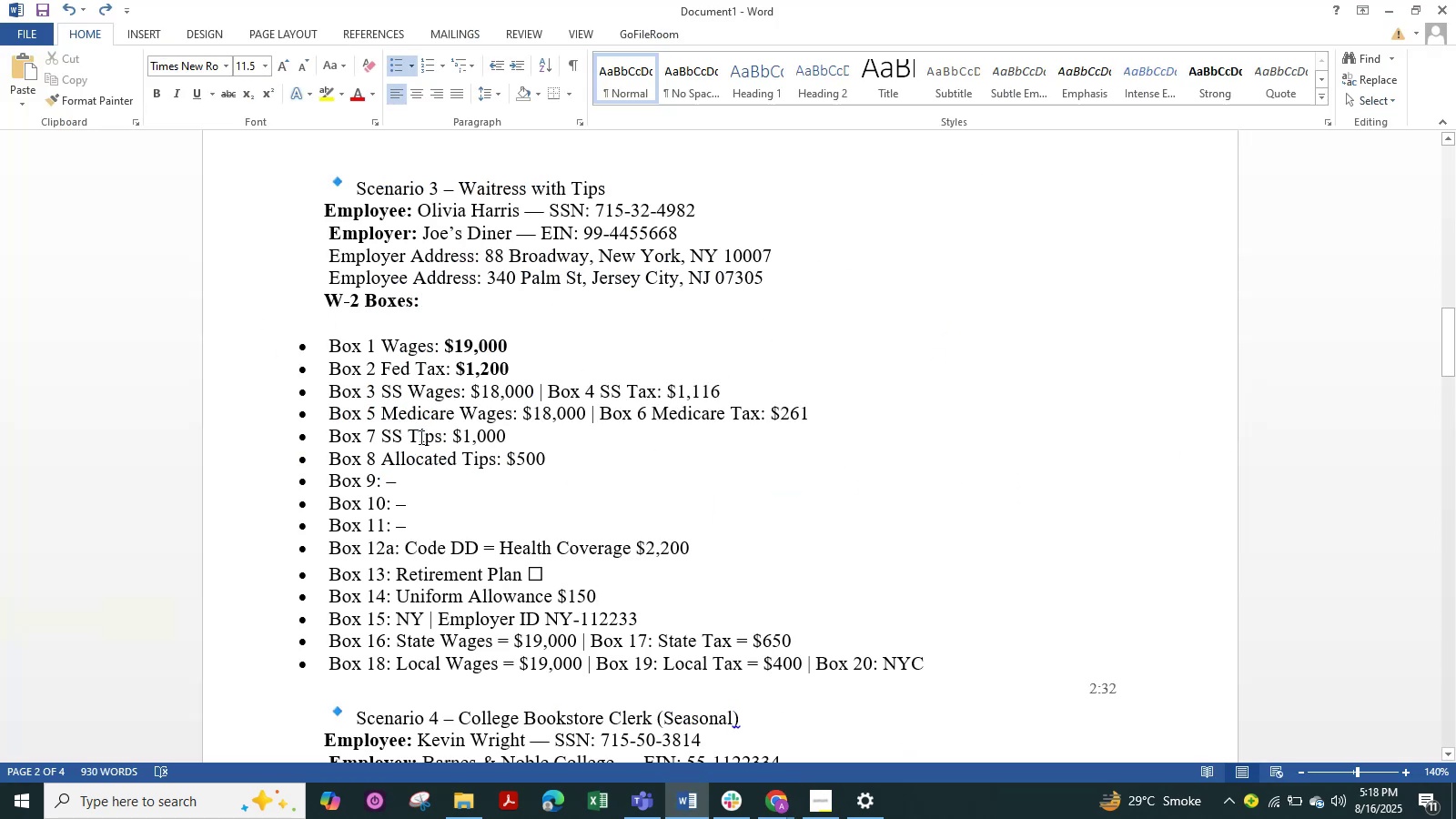 
key(Alt+Tab)
 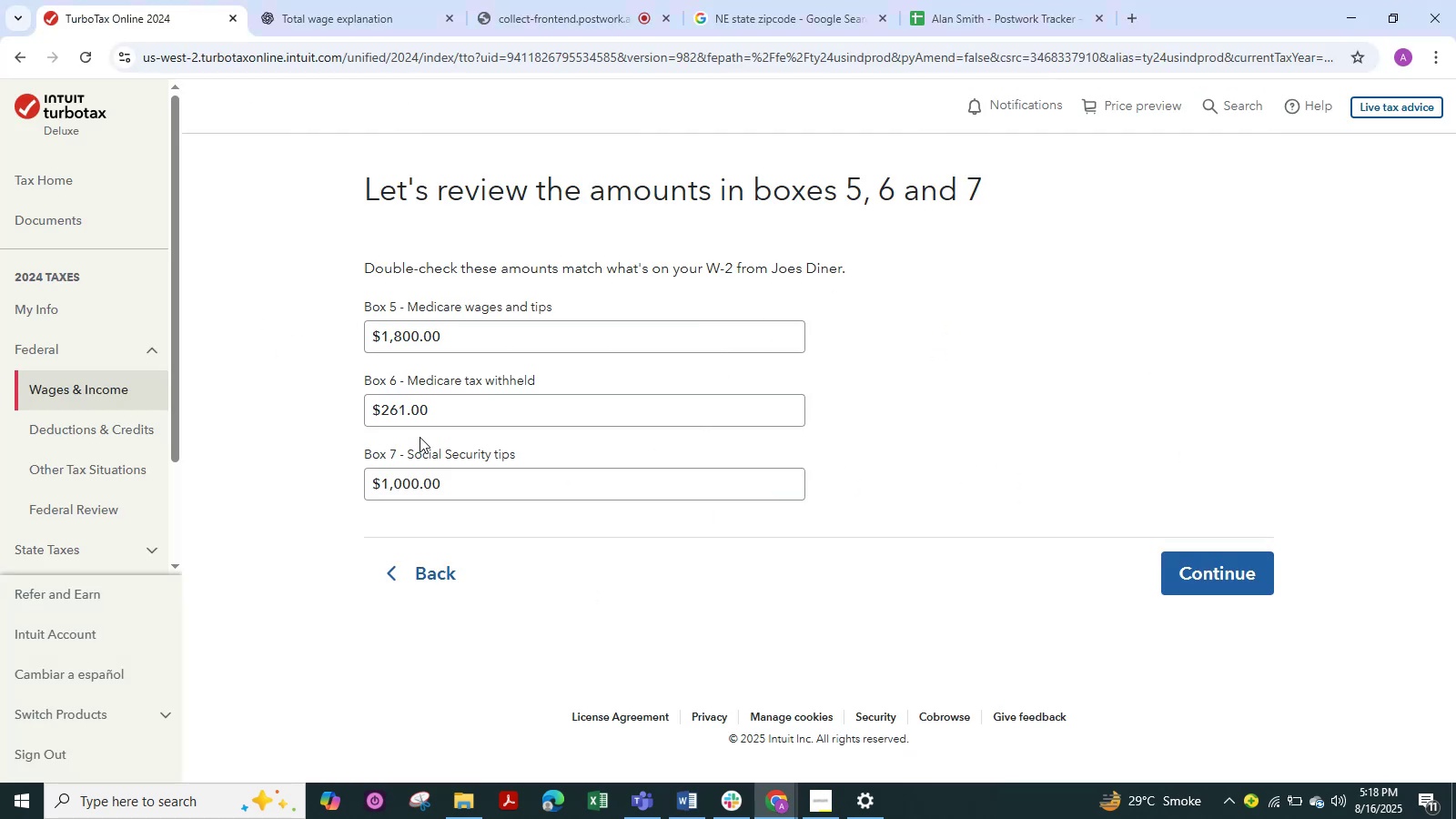 
key(Alt+AltLeft)
 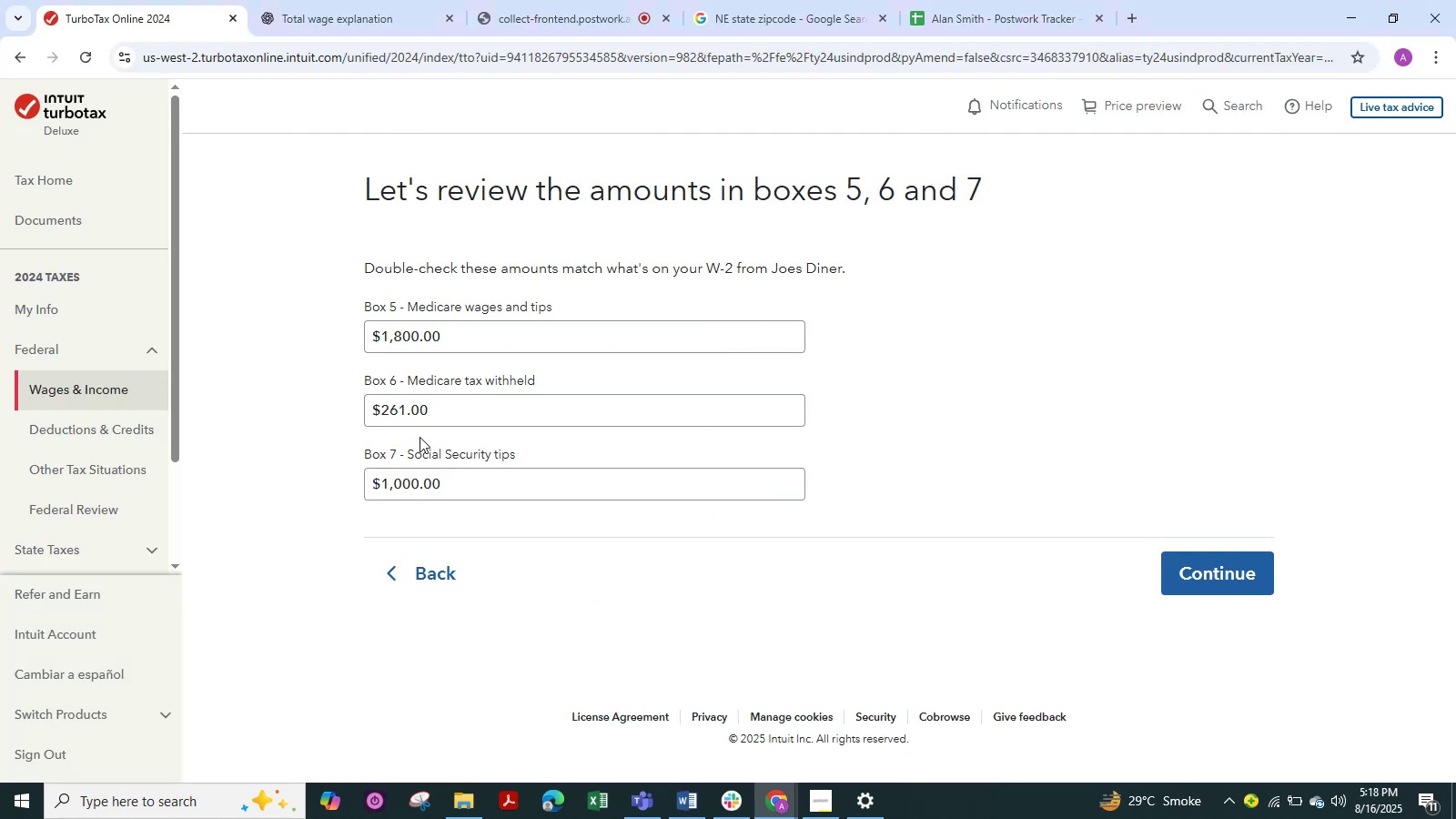 
key(Alt+Tab)
 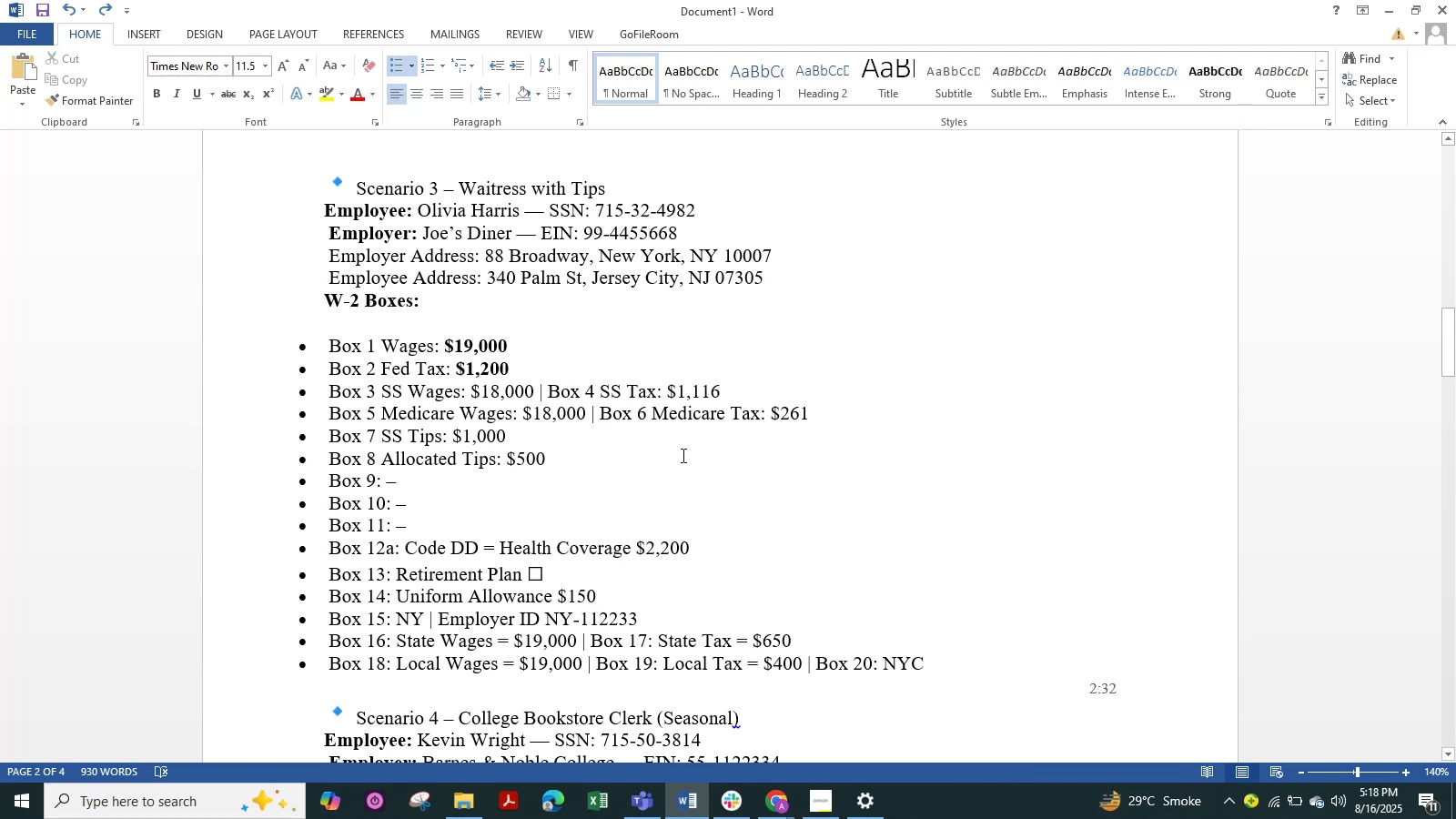 
key(Alt+AltLeft)
 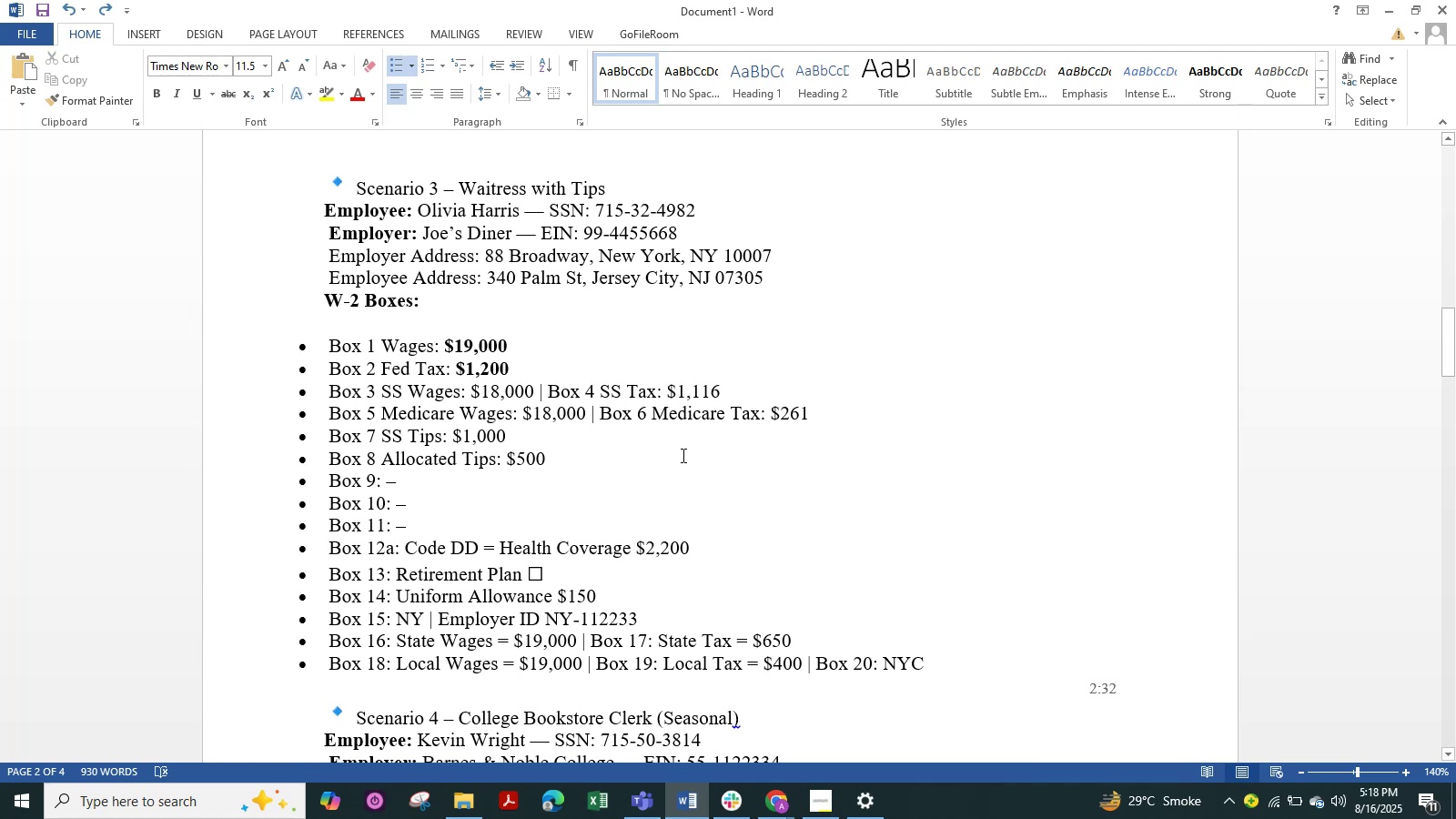 
key(Alt+Tab)
 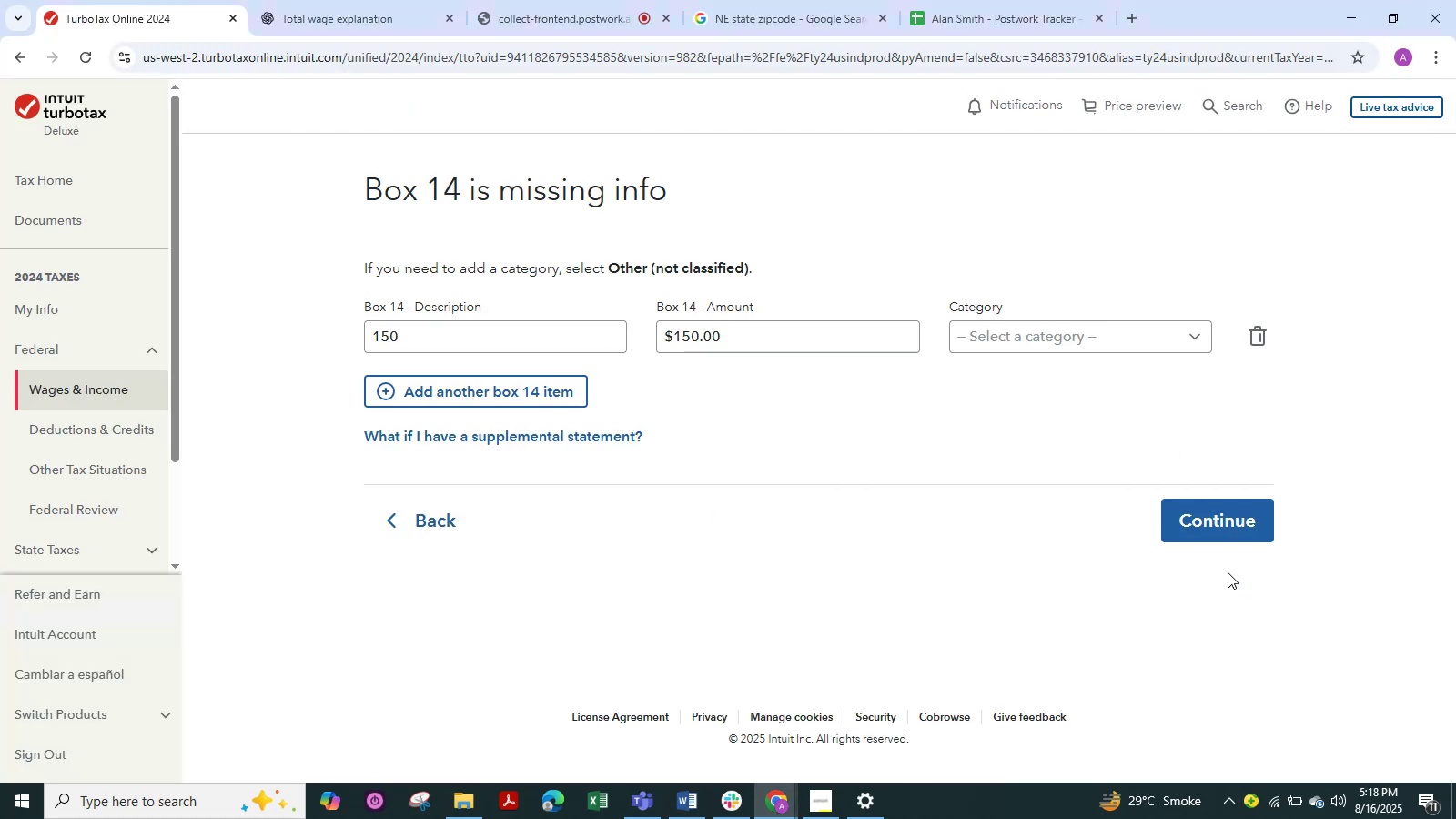 
wait(9.24)
 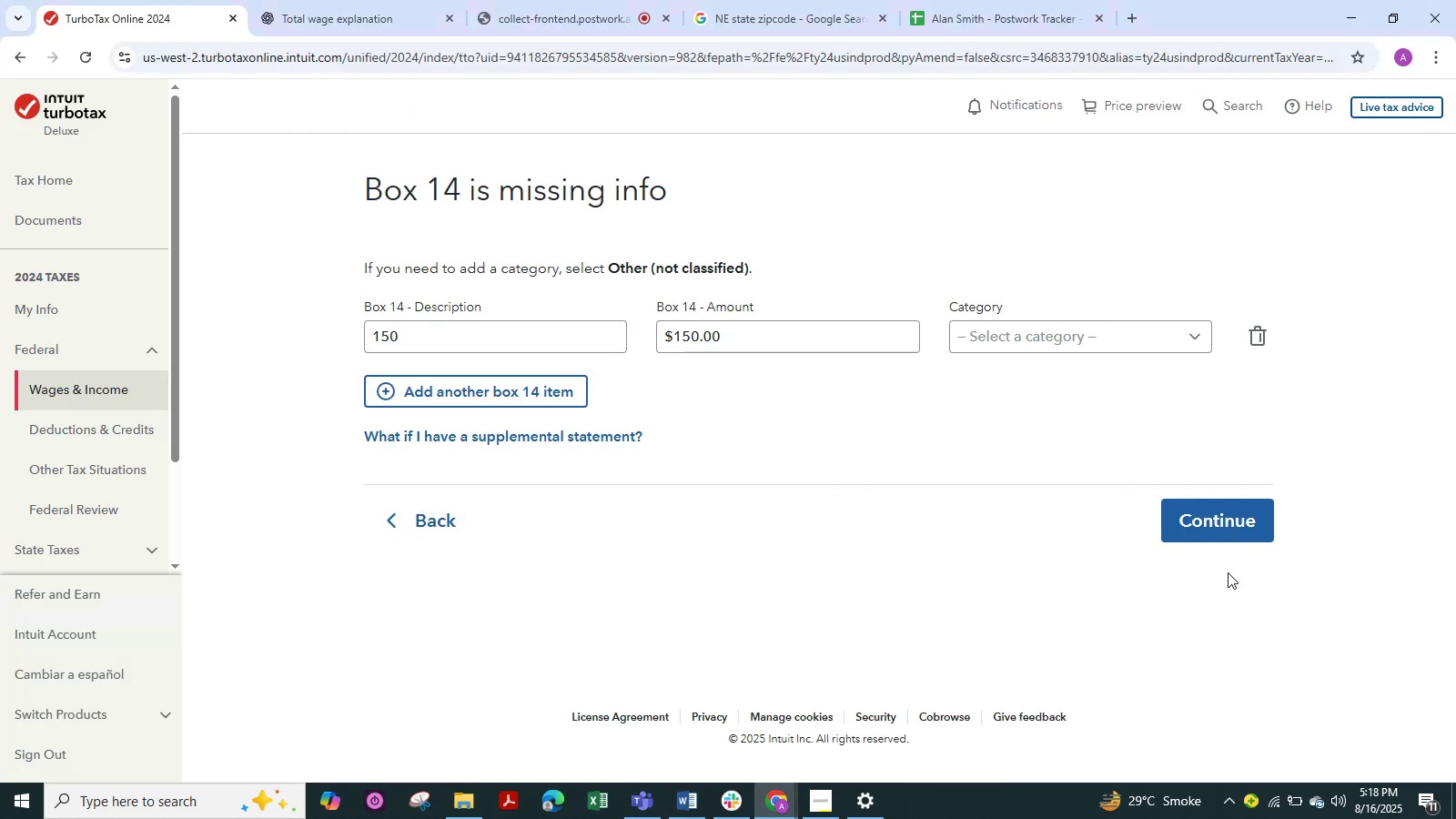 
key(Alt+AltLeft)
 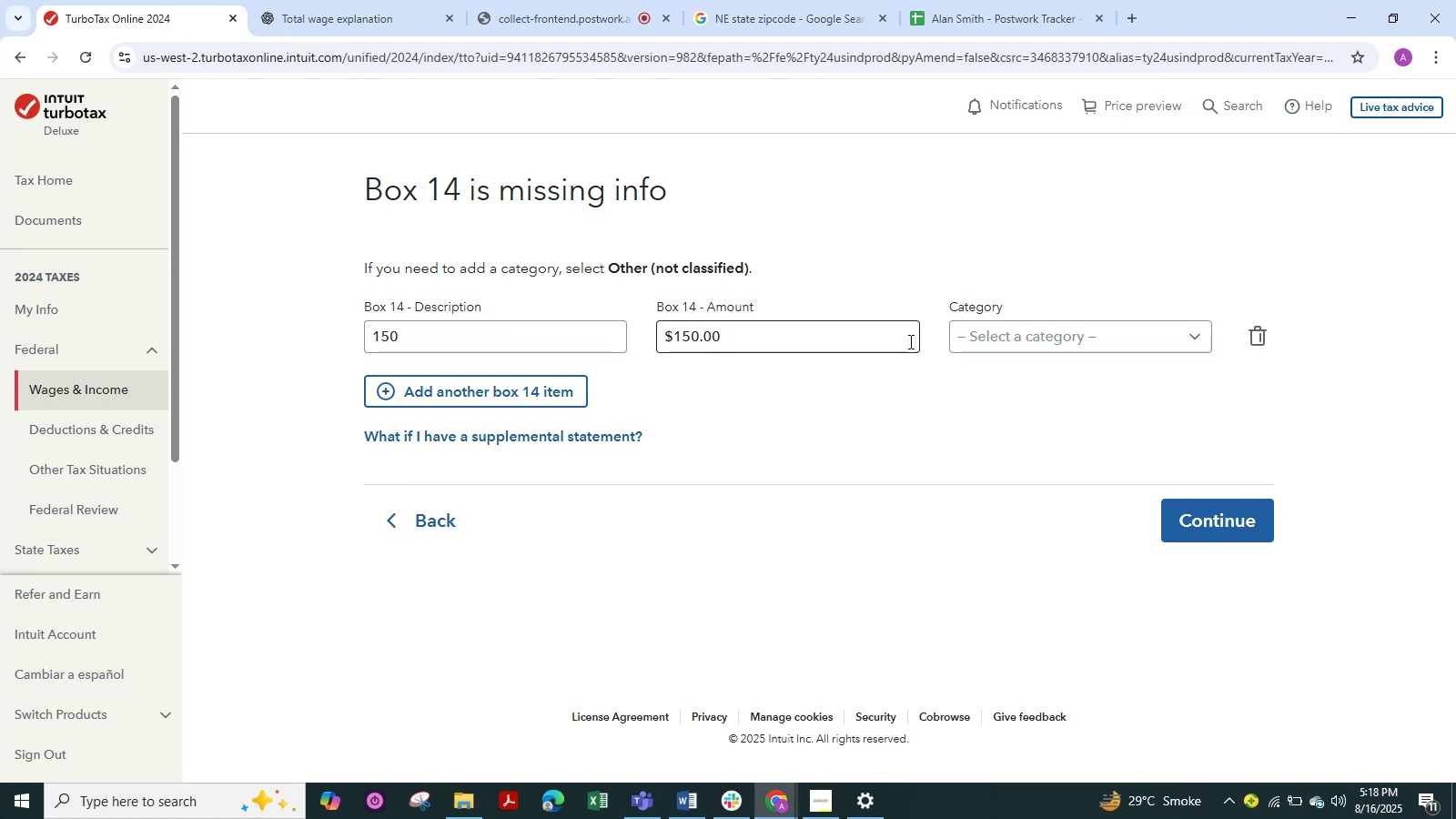 
key(Alt+Tab)
 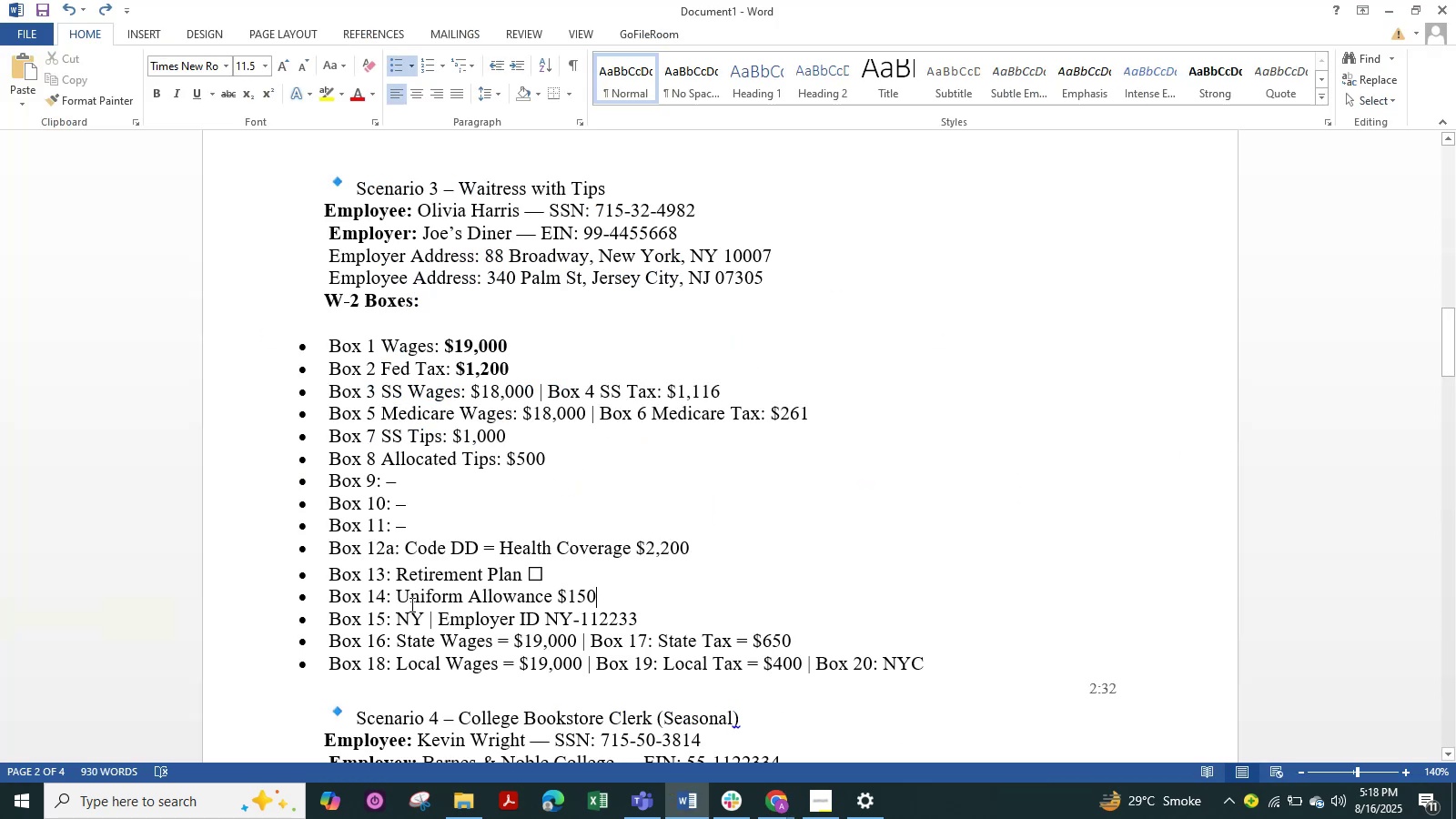 
key(Alt+AltLeft)
 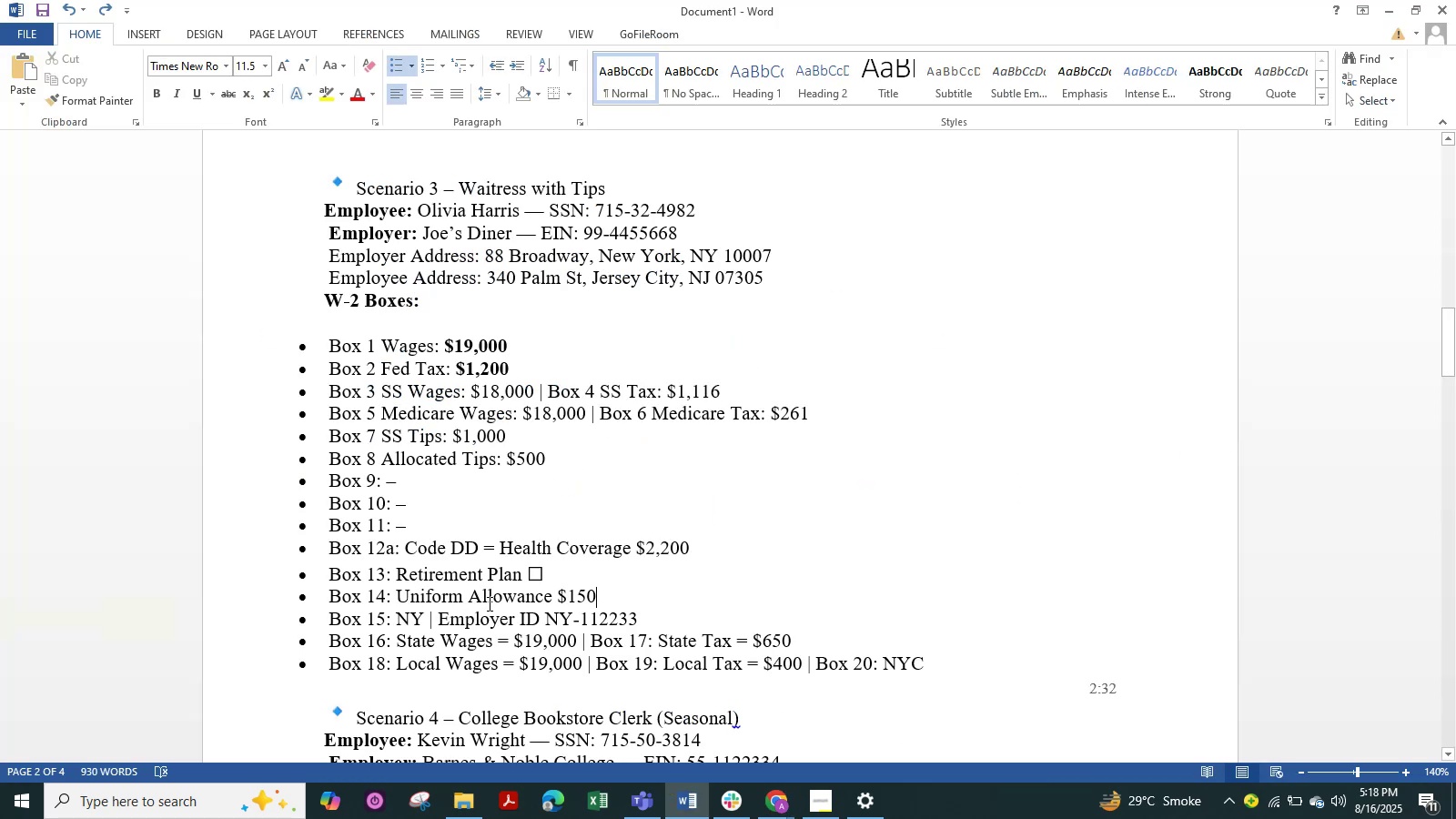 
key(Alt+Tab)
 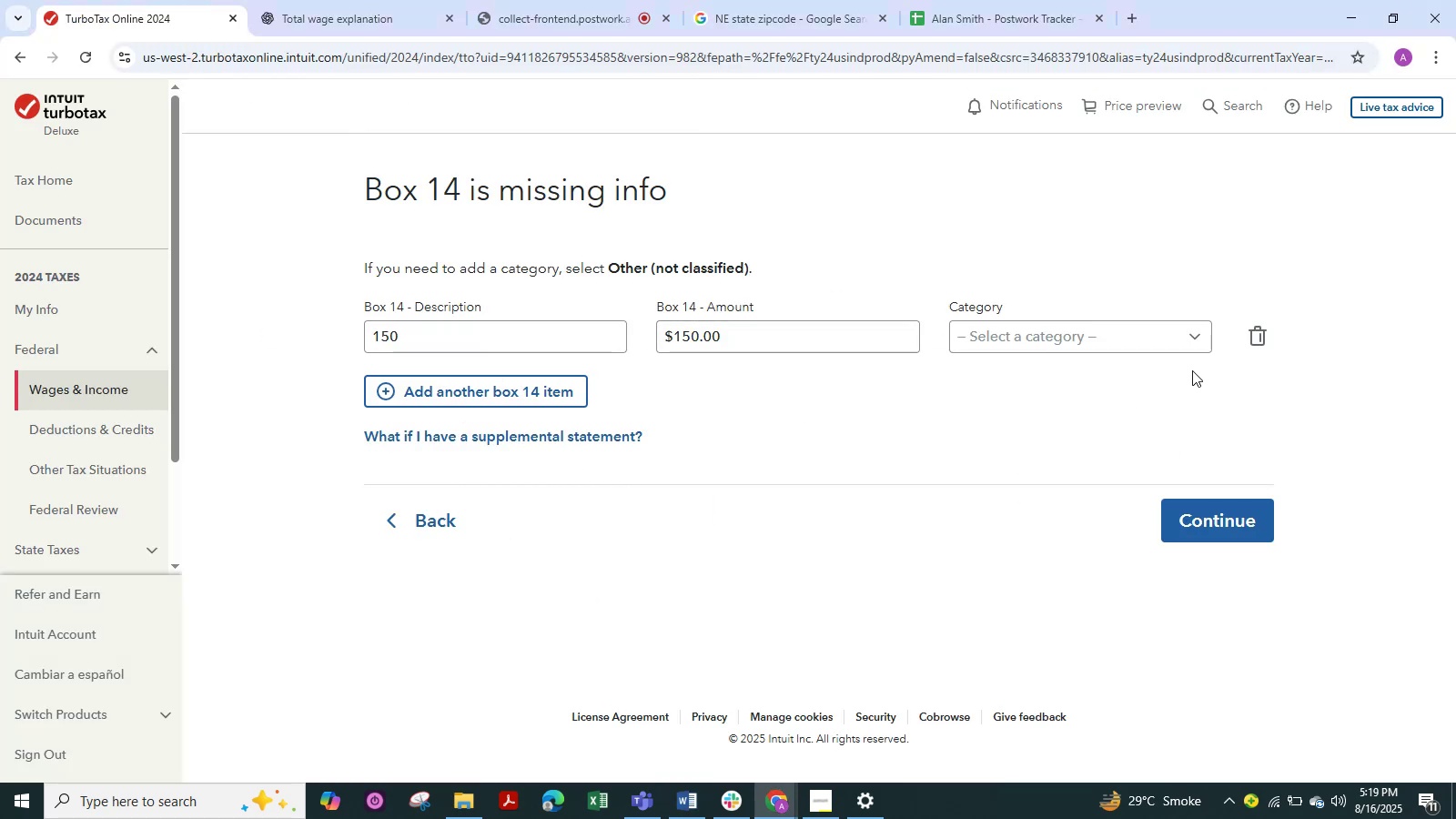 
wait(5.83)
 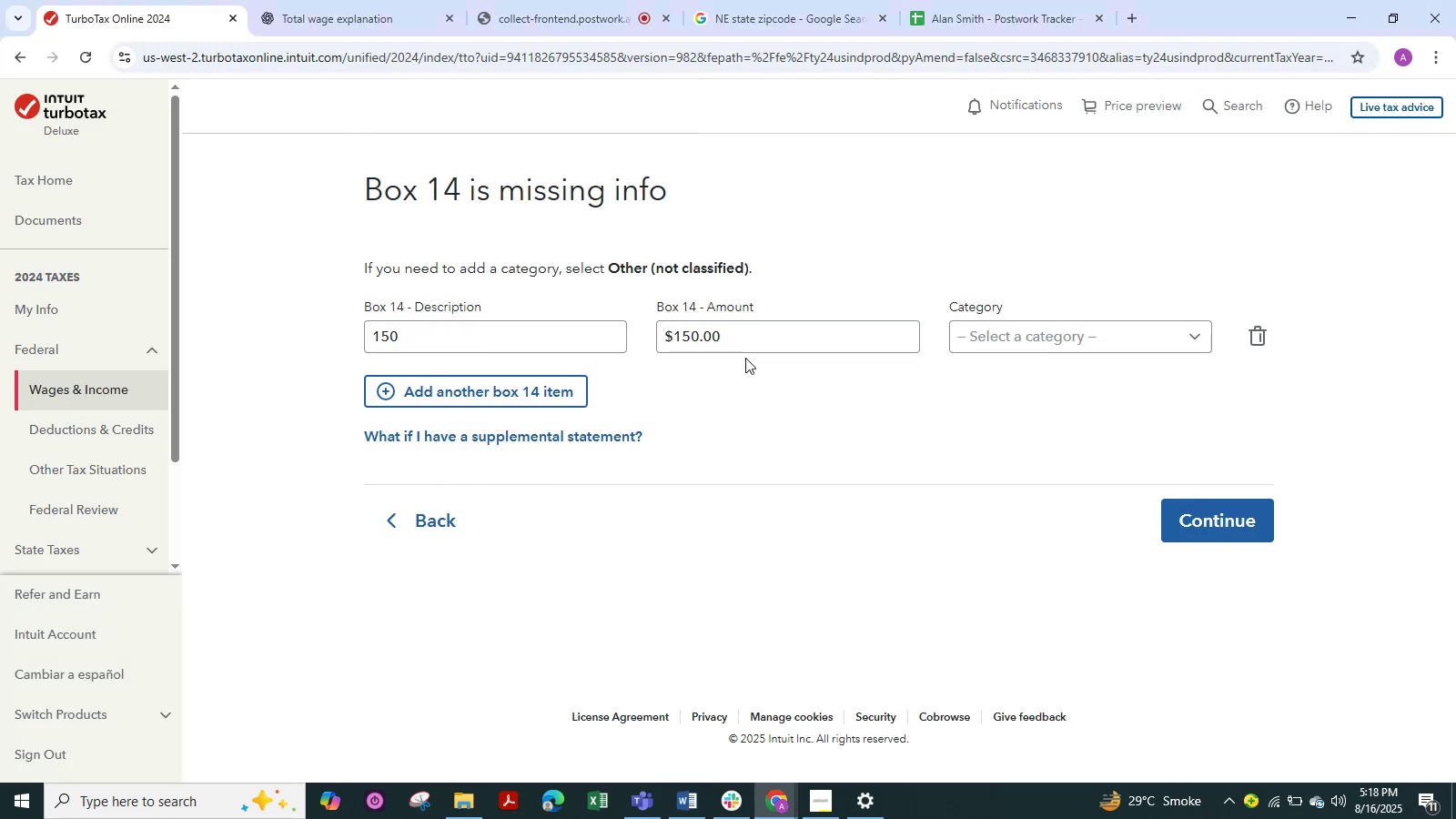 
left_click([1191, 337])
 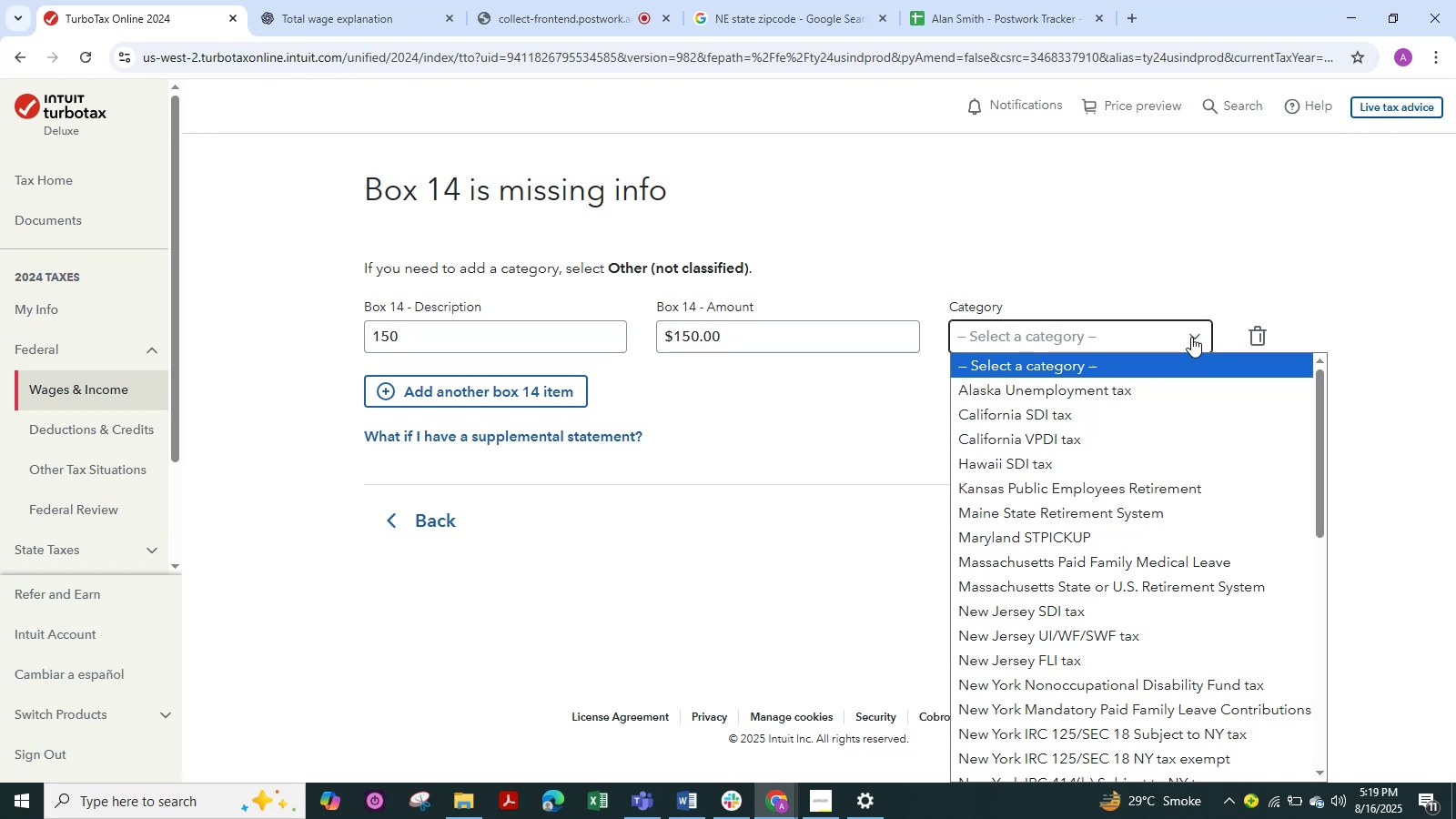 
left_click([1191, 337])
 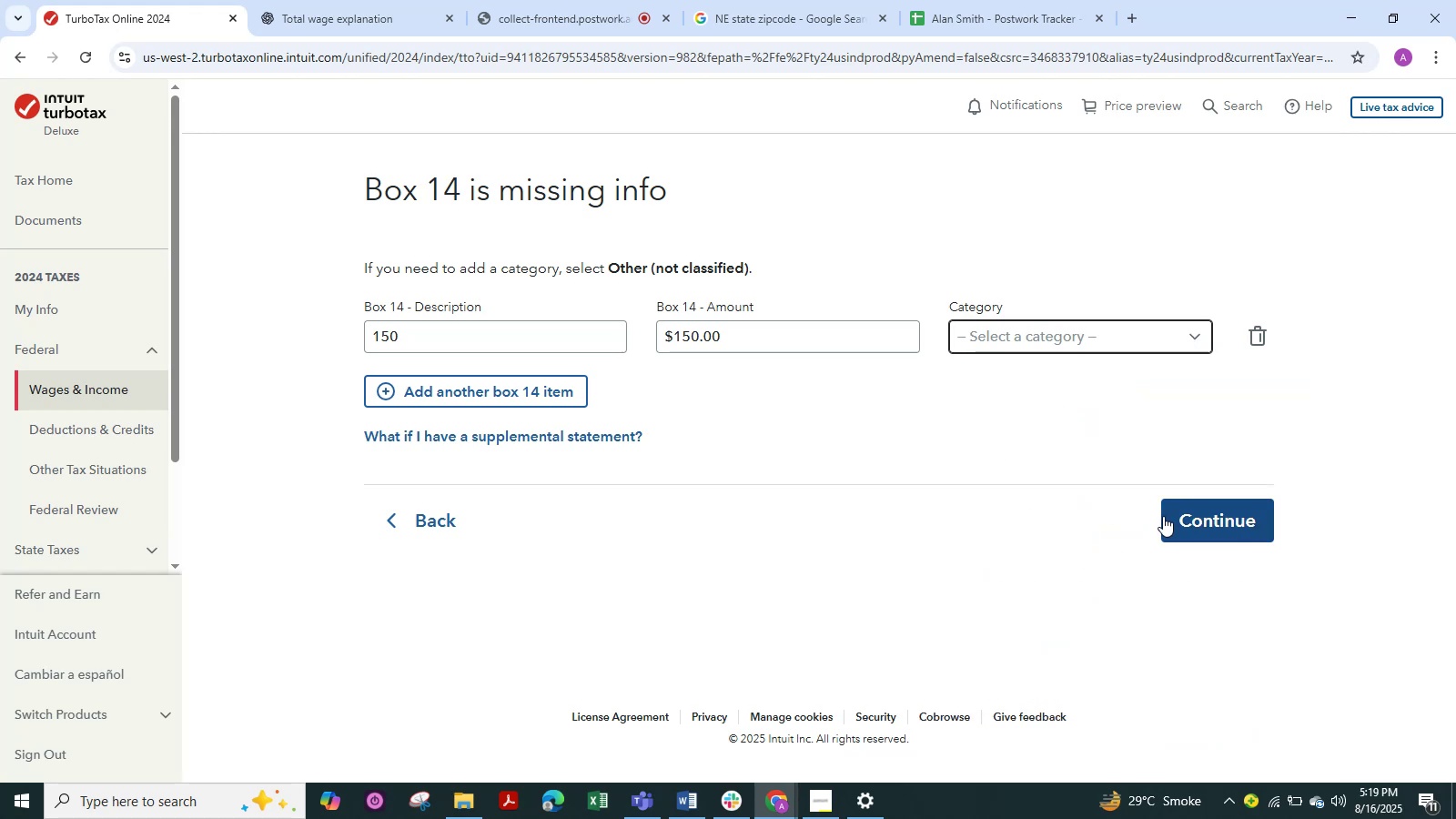 
left_click([1174, 519])
 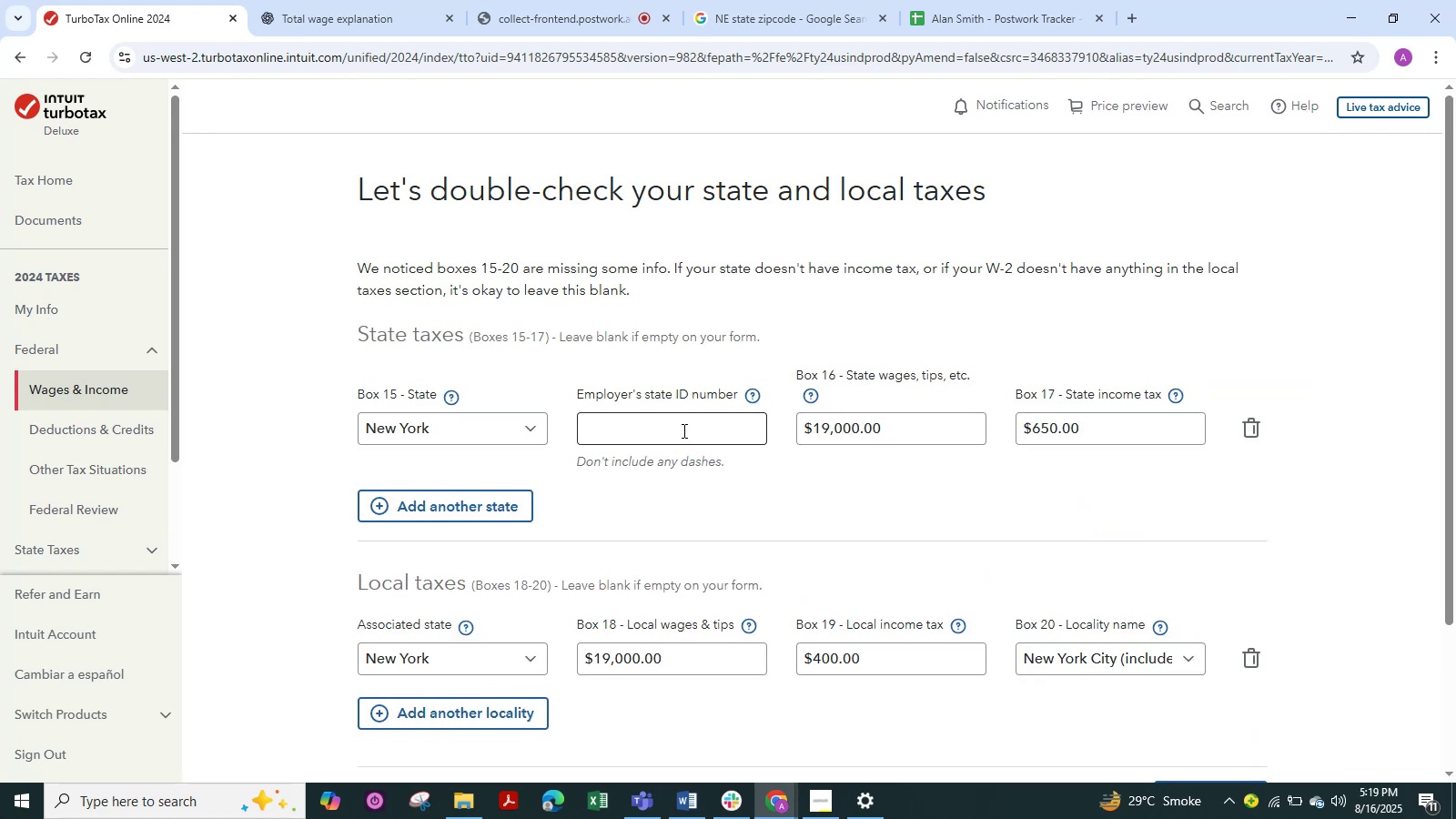 
scroll: coordinate [682, 430], scroll_direction: down, amount: 6.0
 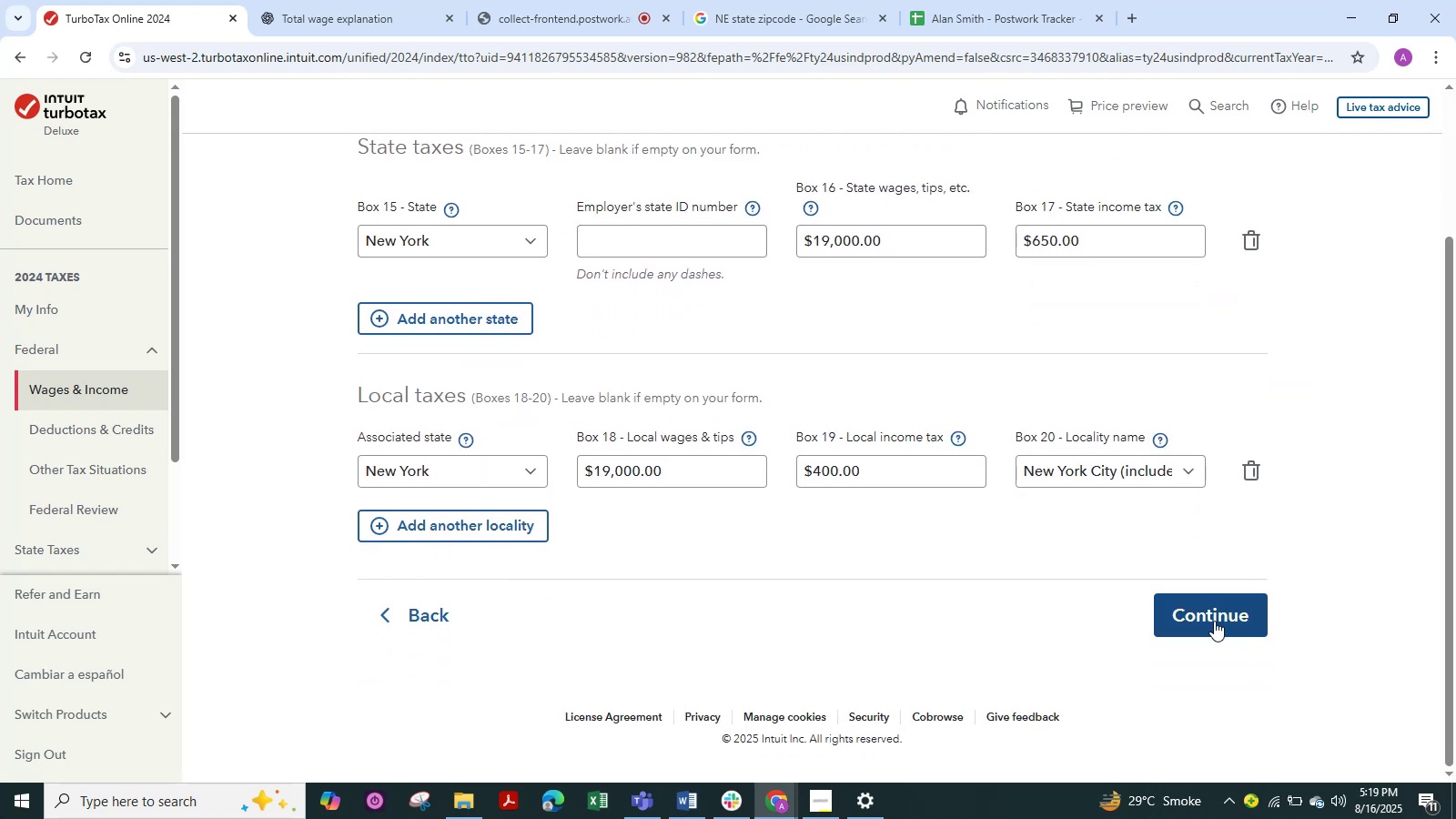 
left_click([1199, 620])
 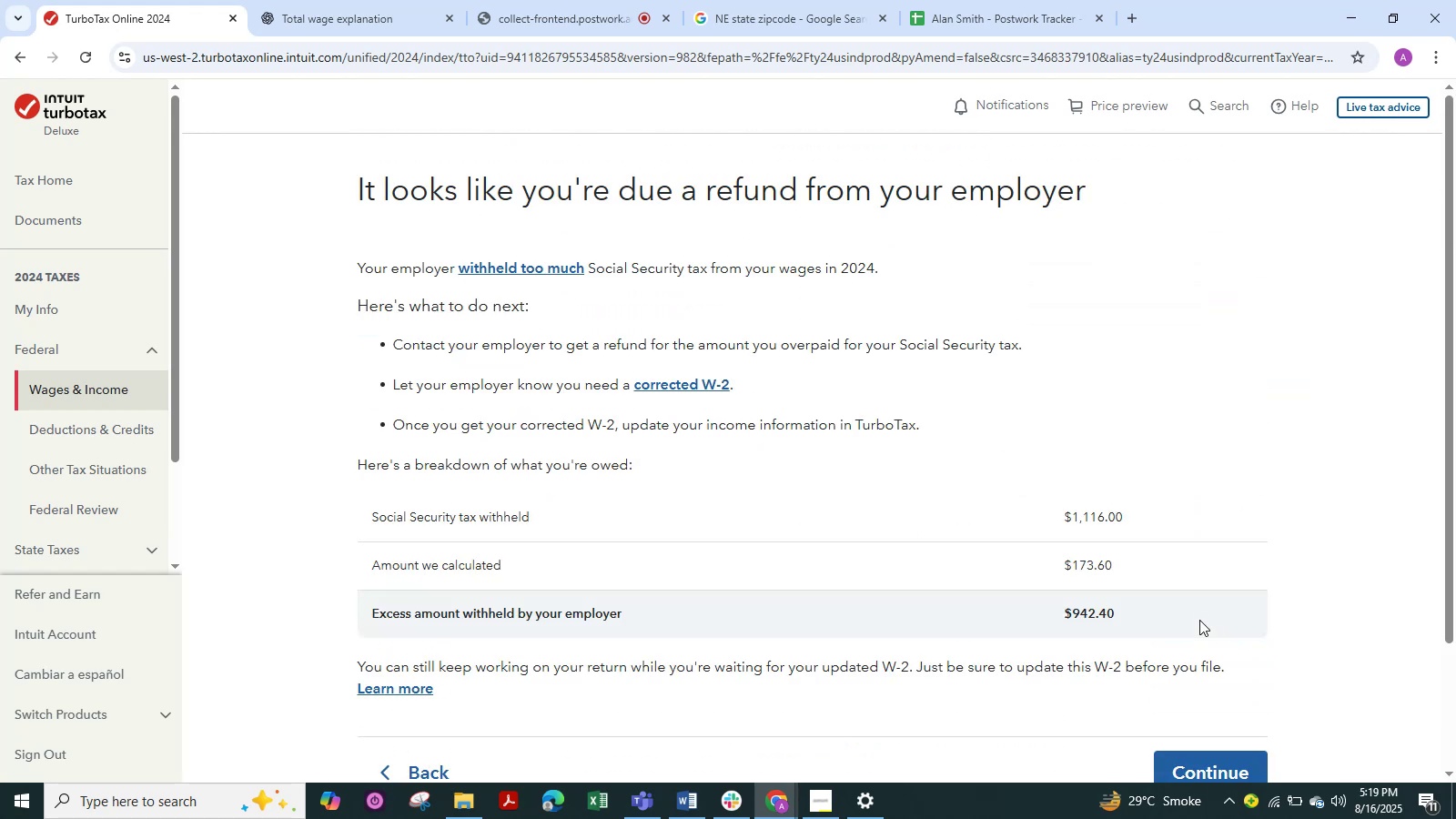 
scroll: coordinate [832, 465], scroll_direction: down, amount: 2.0
 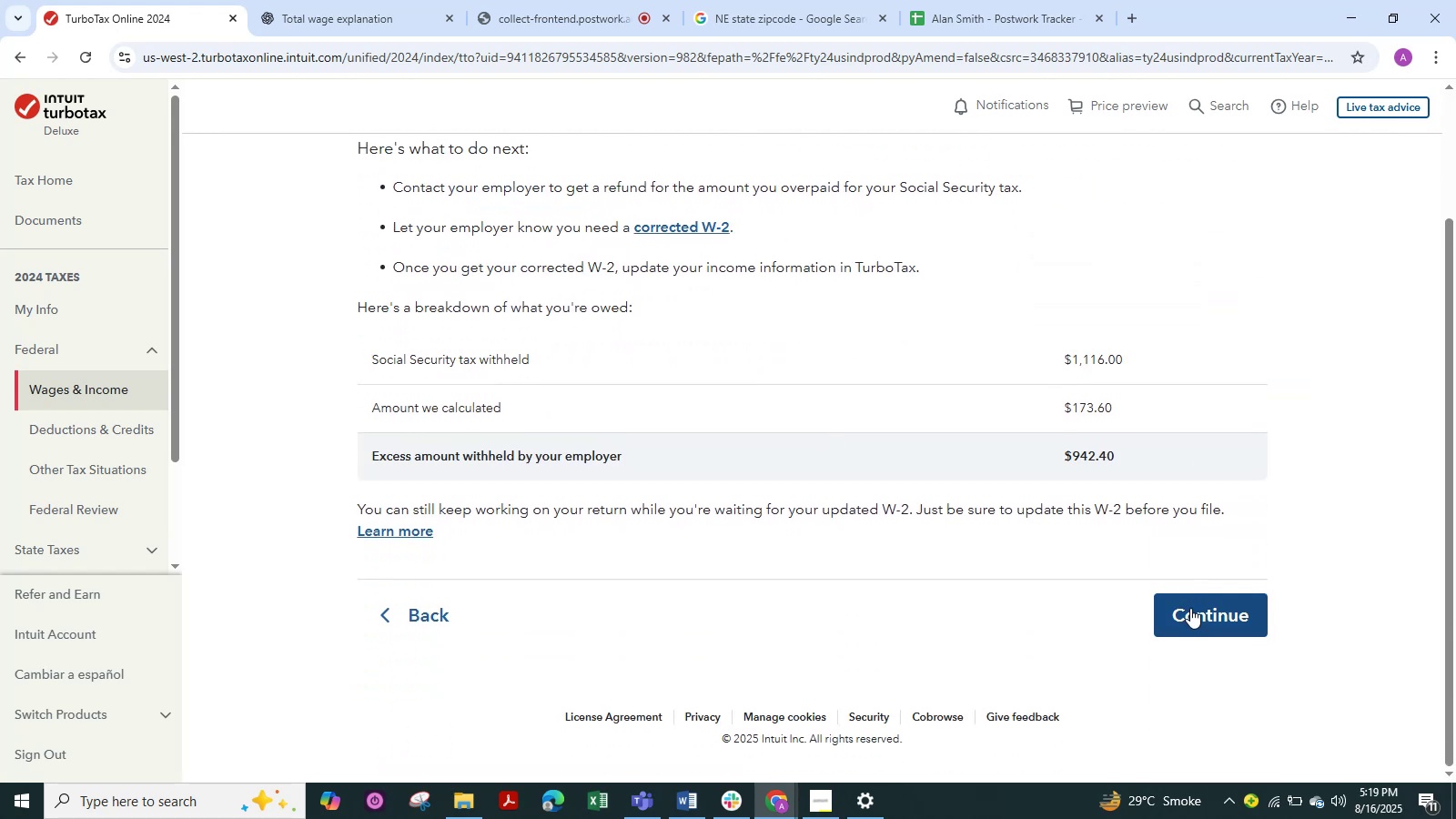 
left_click([1190, 613])
 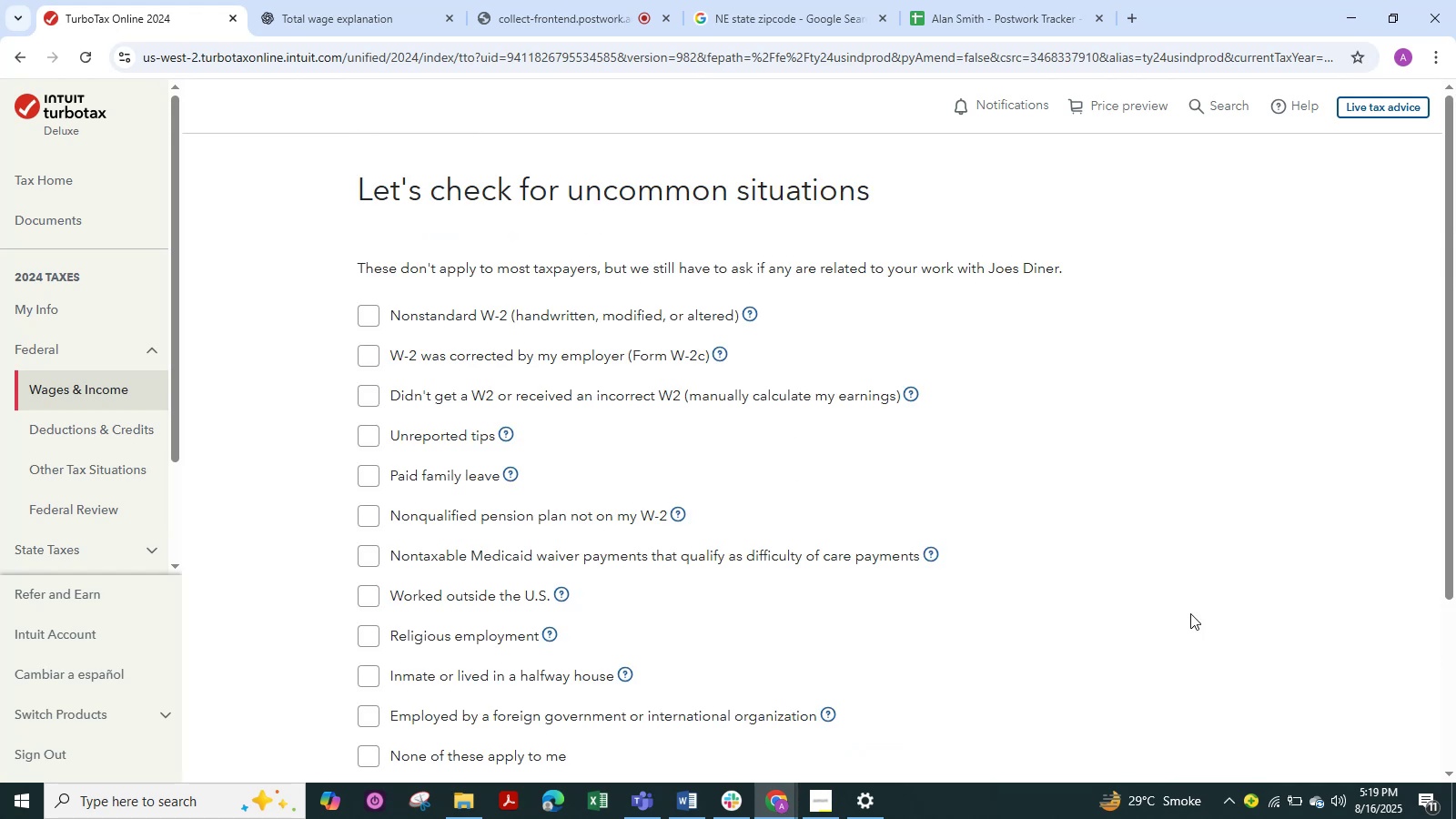 
scroll: coordinate [763, 560], scroll_direction: down, amount: 5.0
 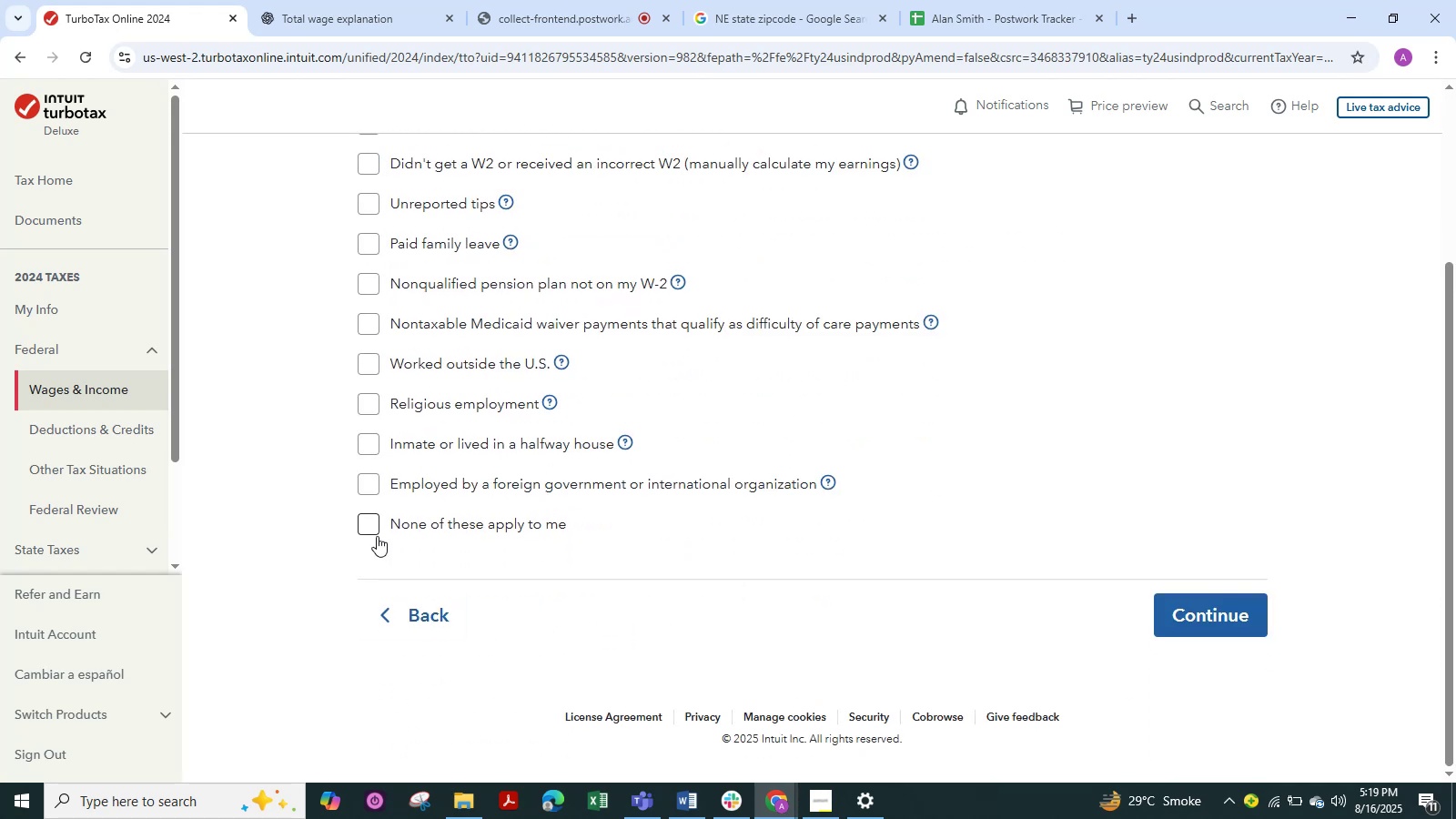 
left_click([377, 534])
 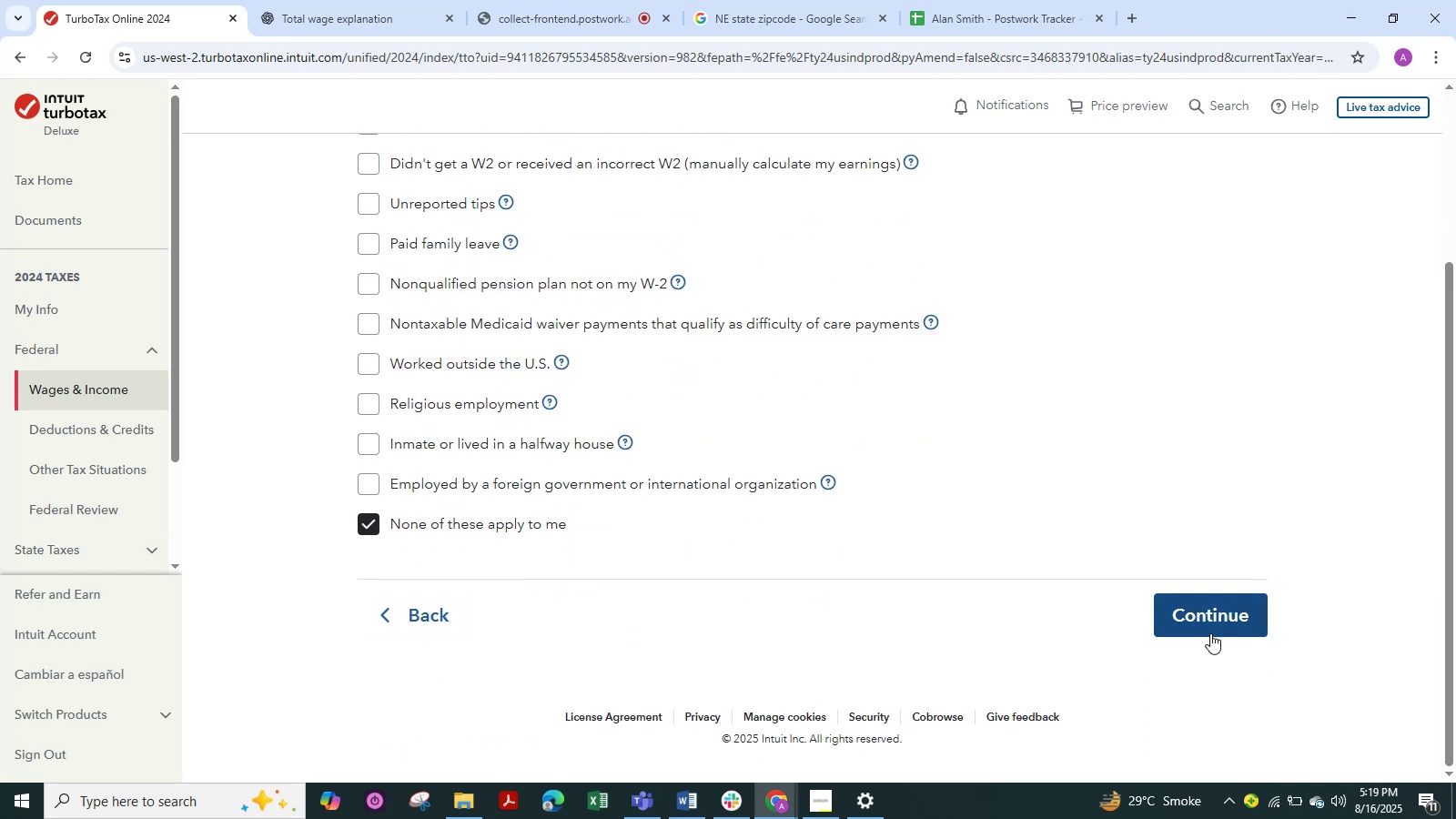 
left_click([1210, 622])
 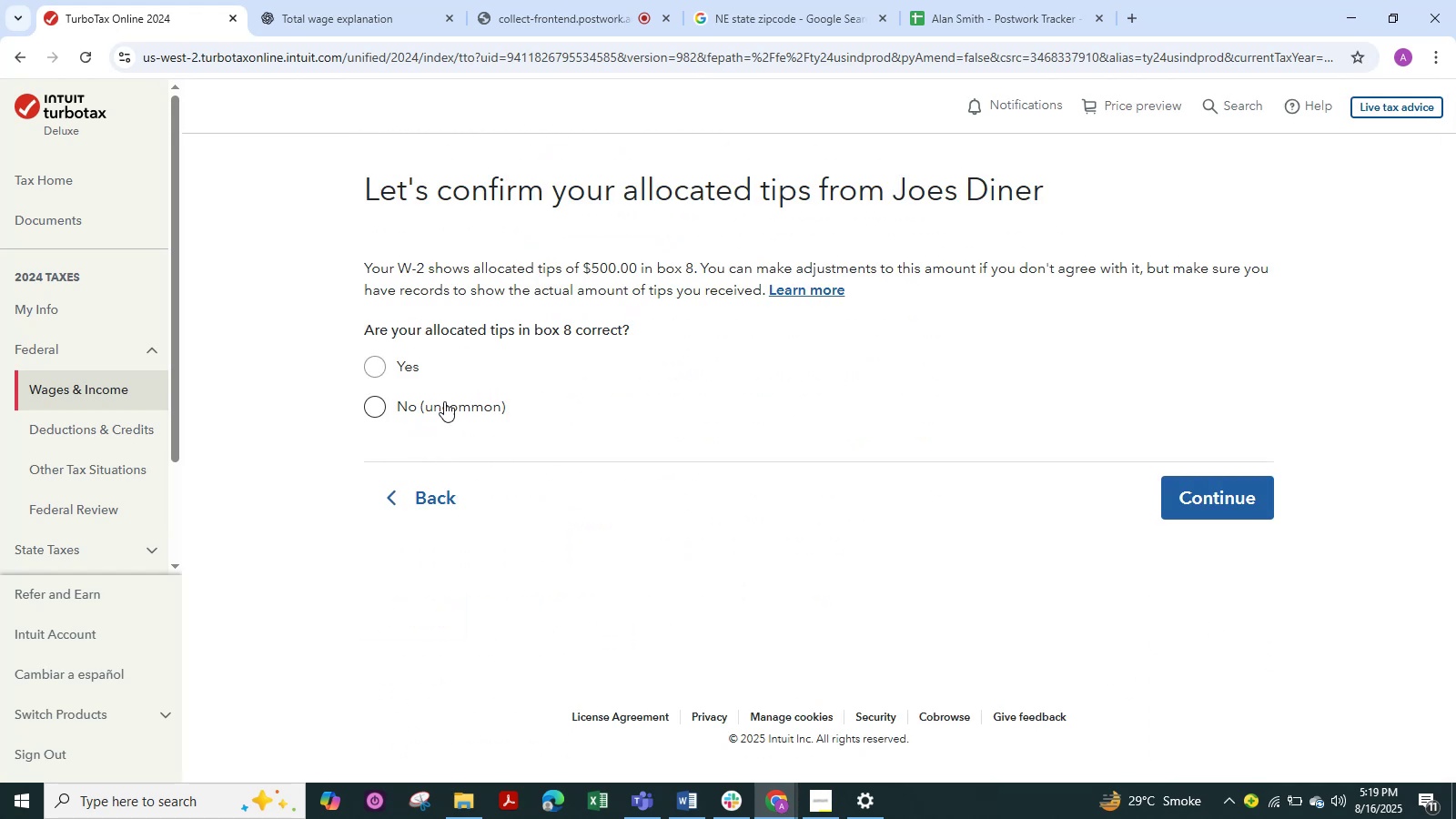 
left_click([1198, 490])
 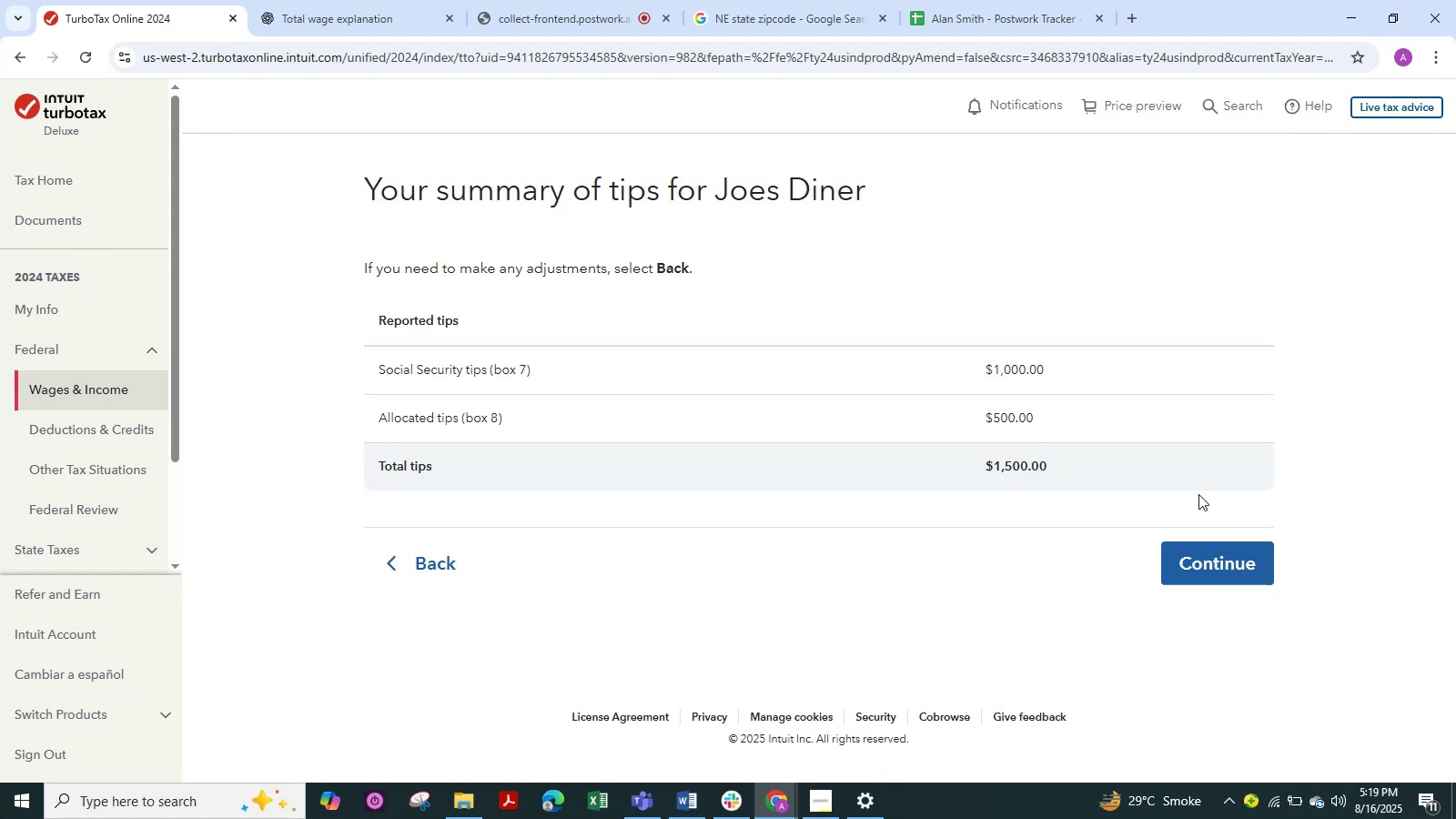 
wait(5.21)
 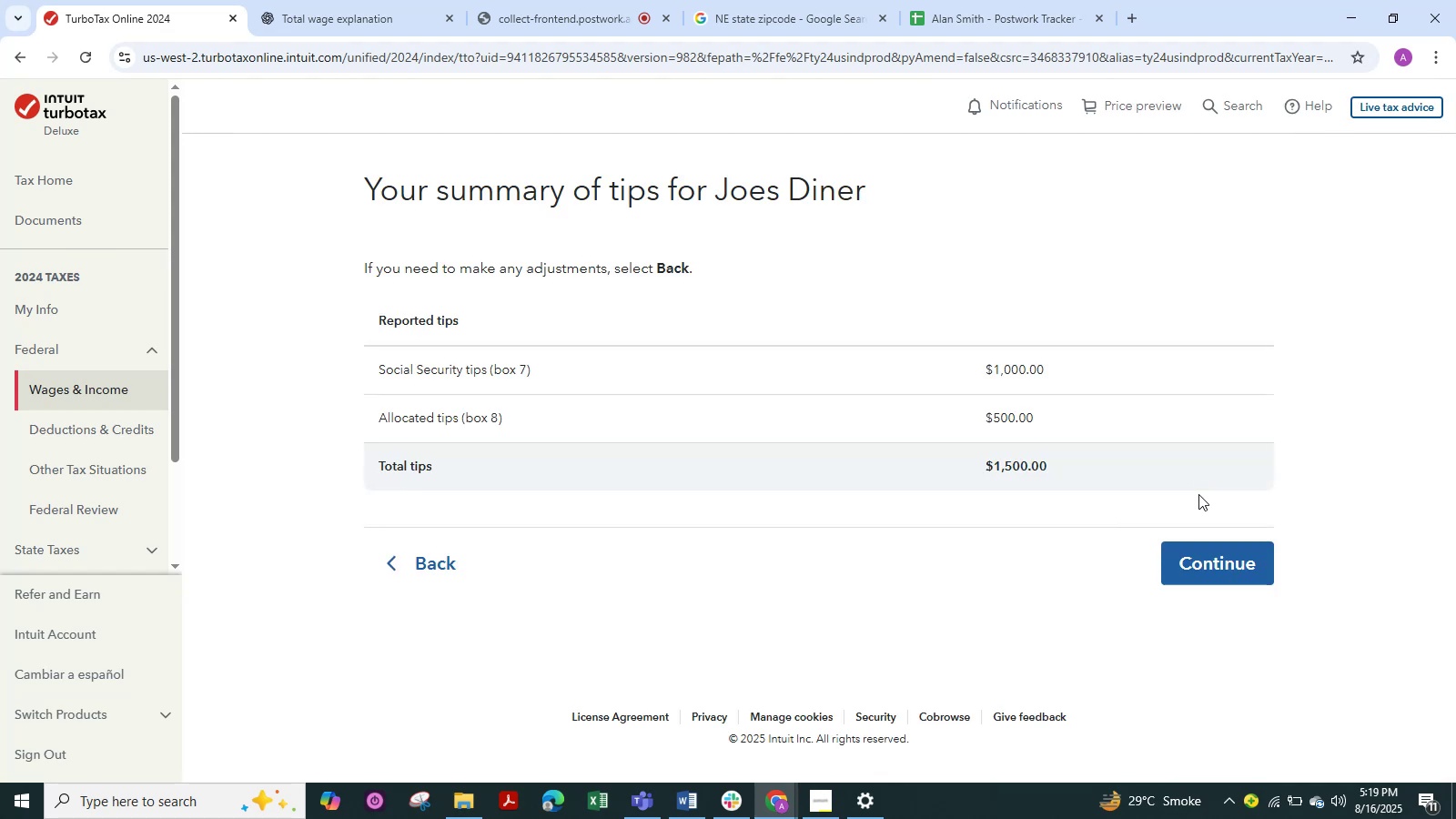 
left_click([1203, 553])
 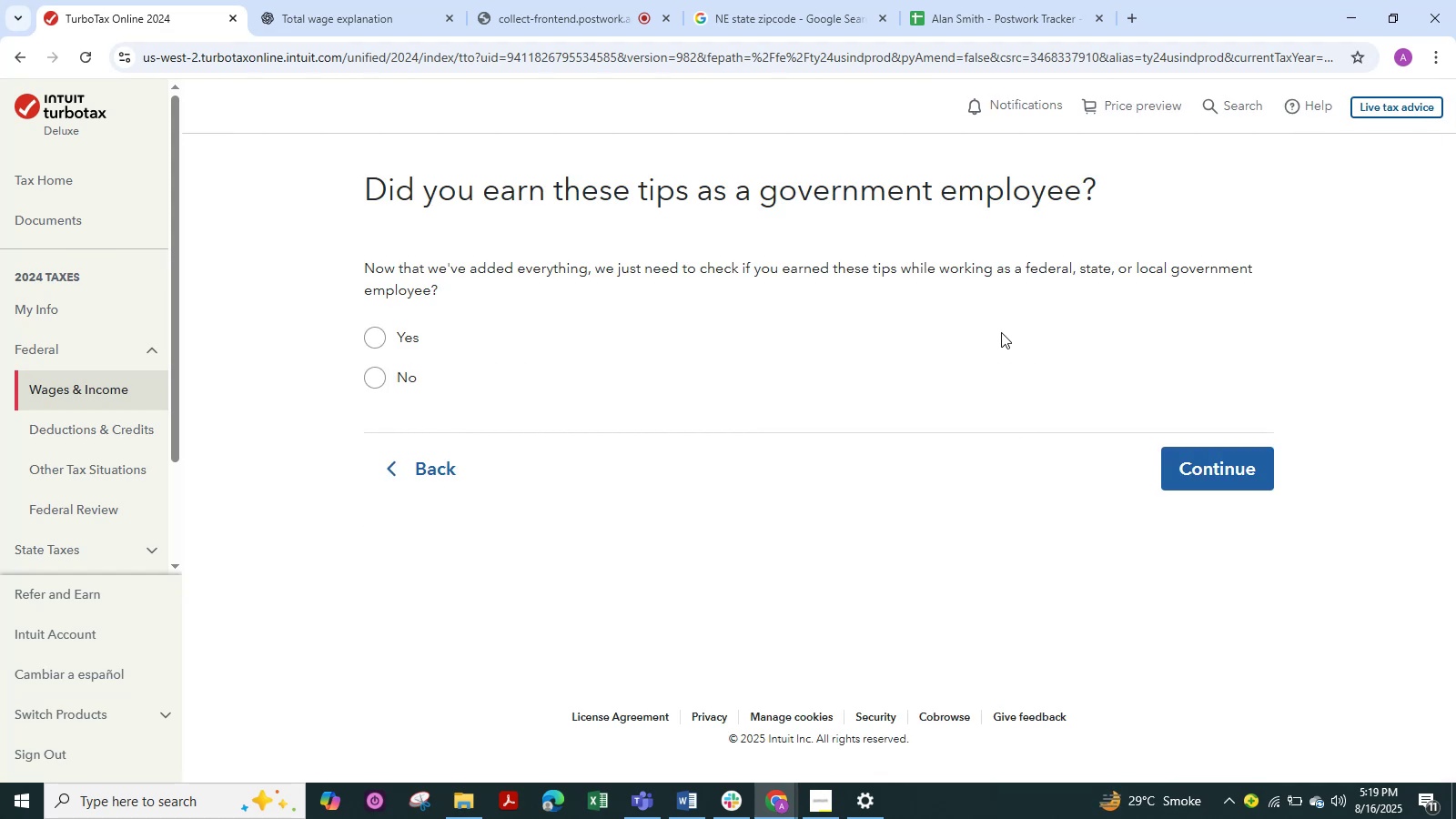 
wait(10.26)
 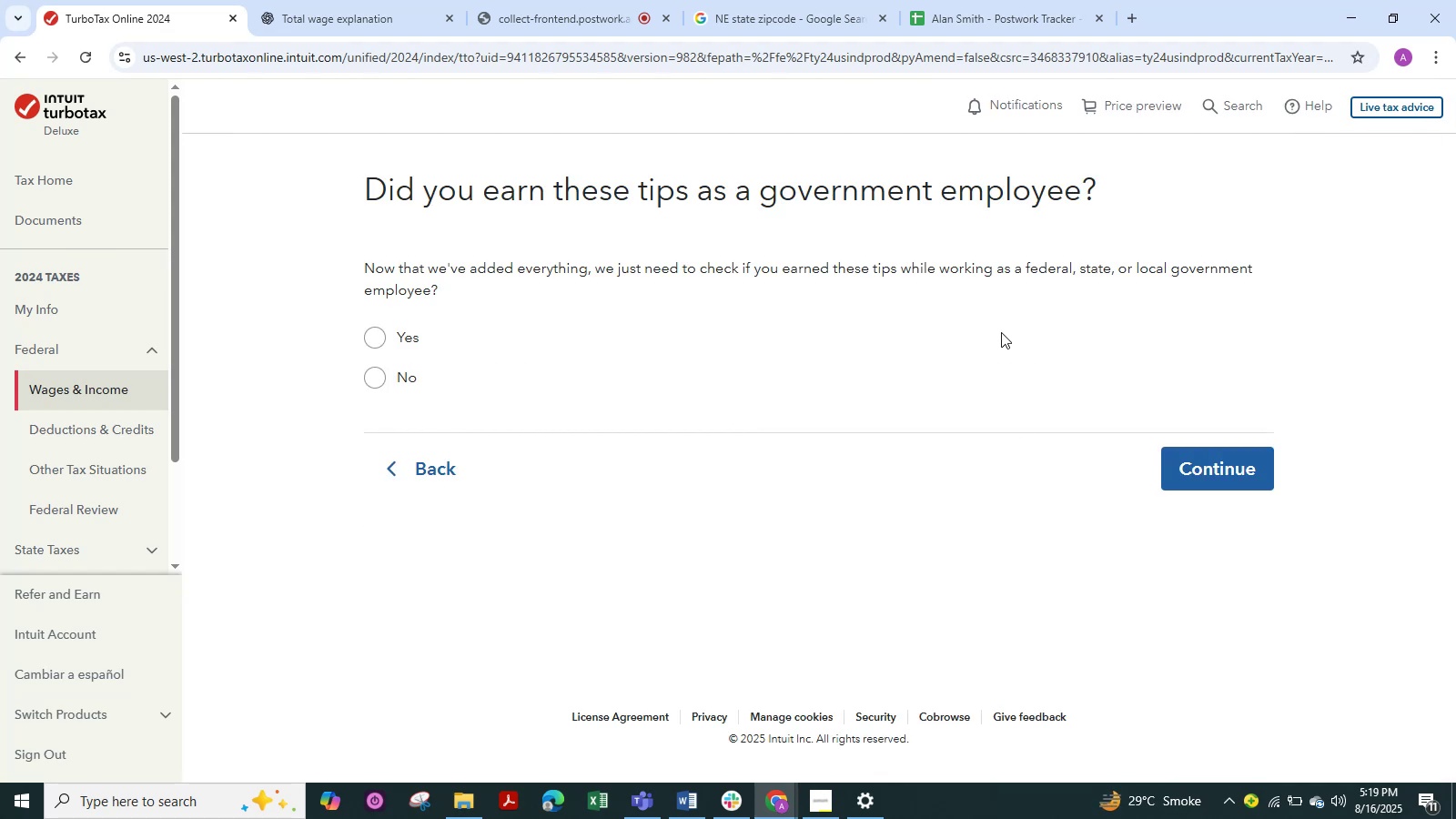 
left_click([1225, 453])
 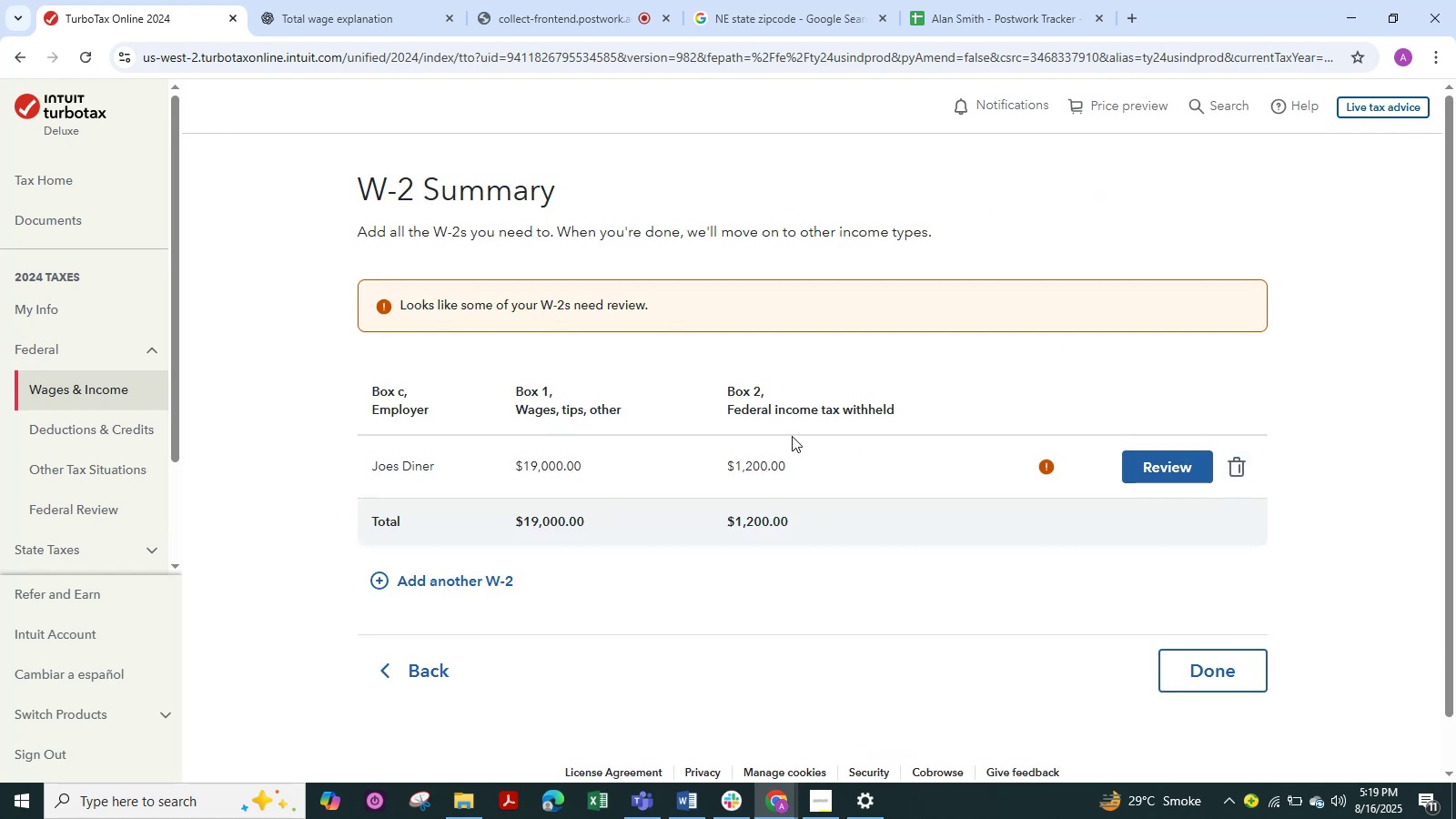 
left_click([614, 296])
 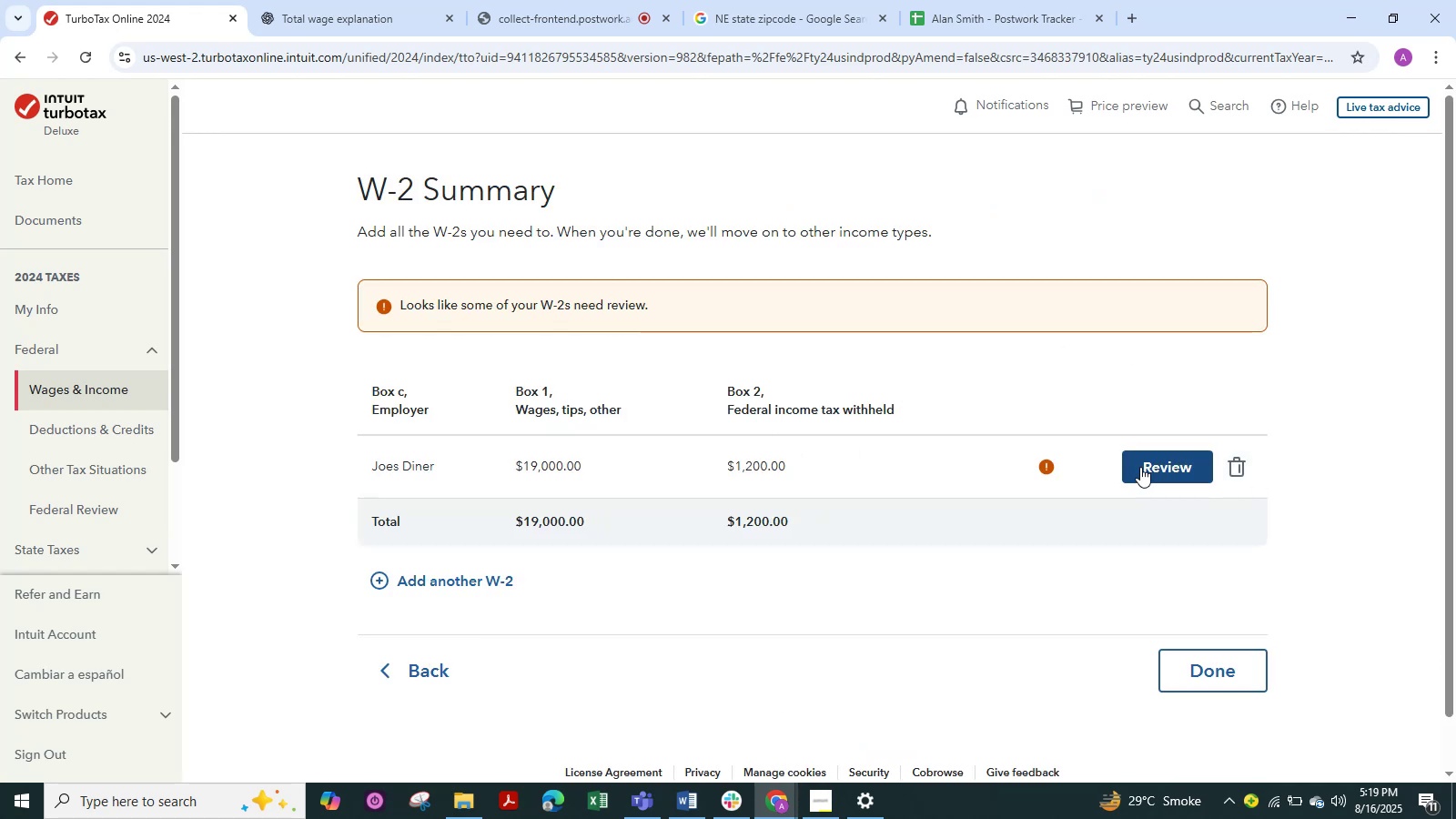 
left_click([1139, 467])
 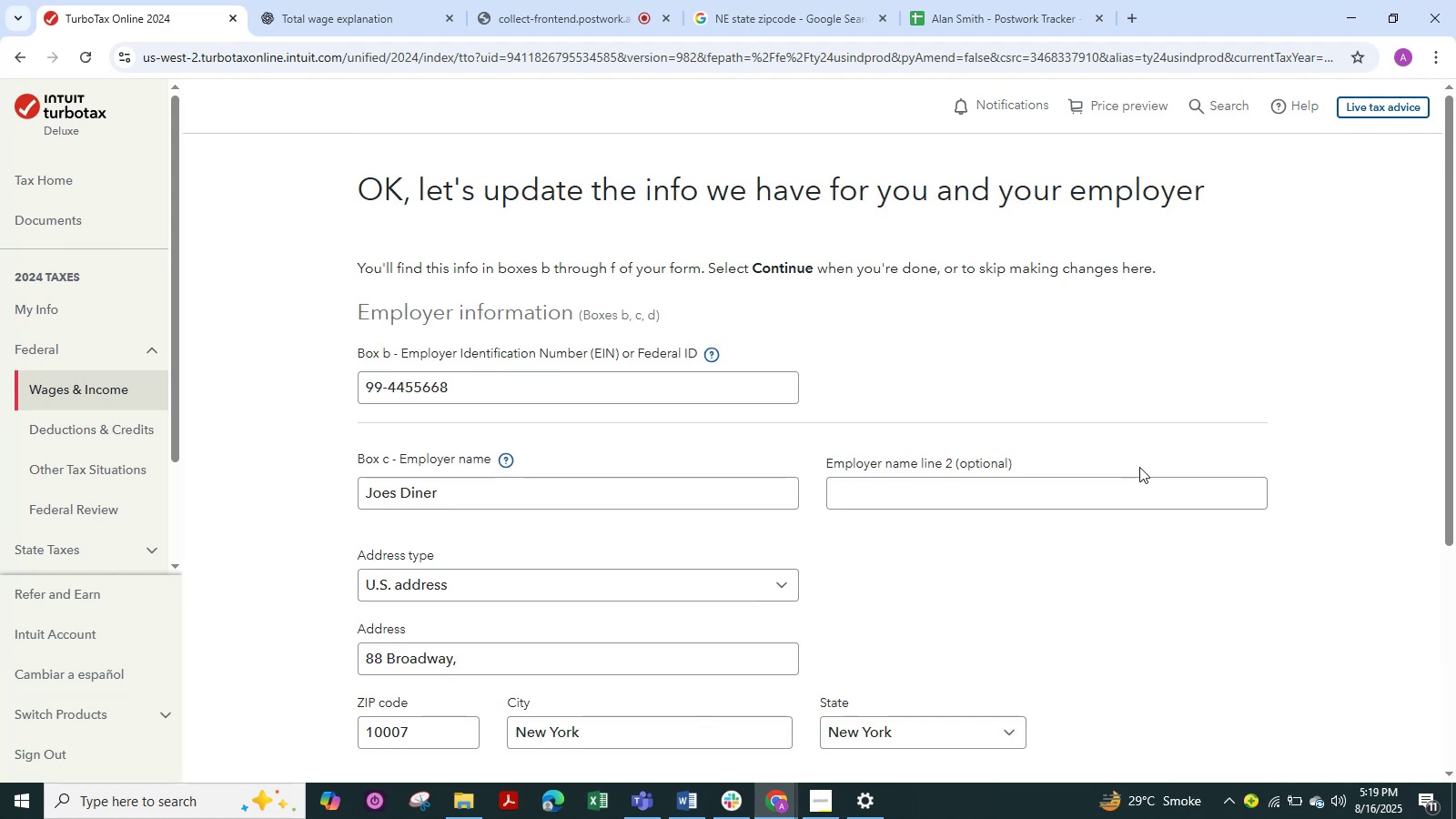 
scroll: coordinate [849, 517], scroll_direction: down, amount: 9.0
 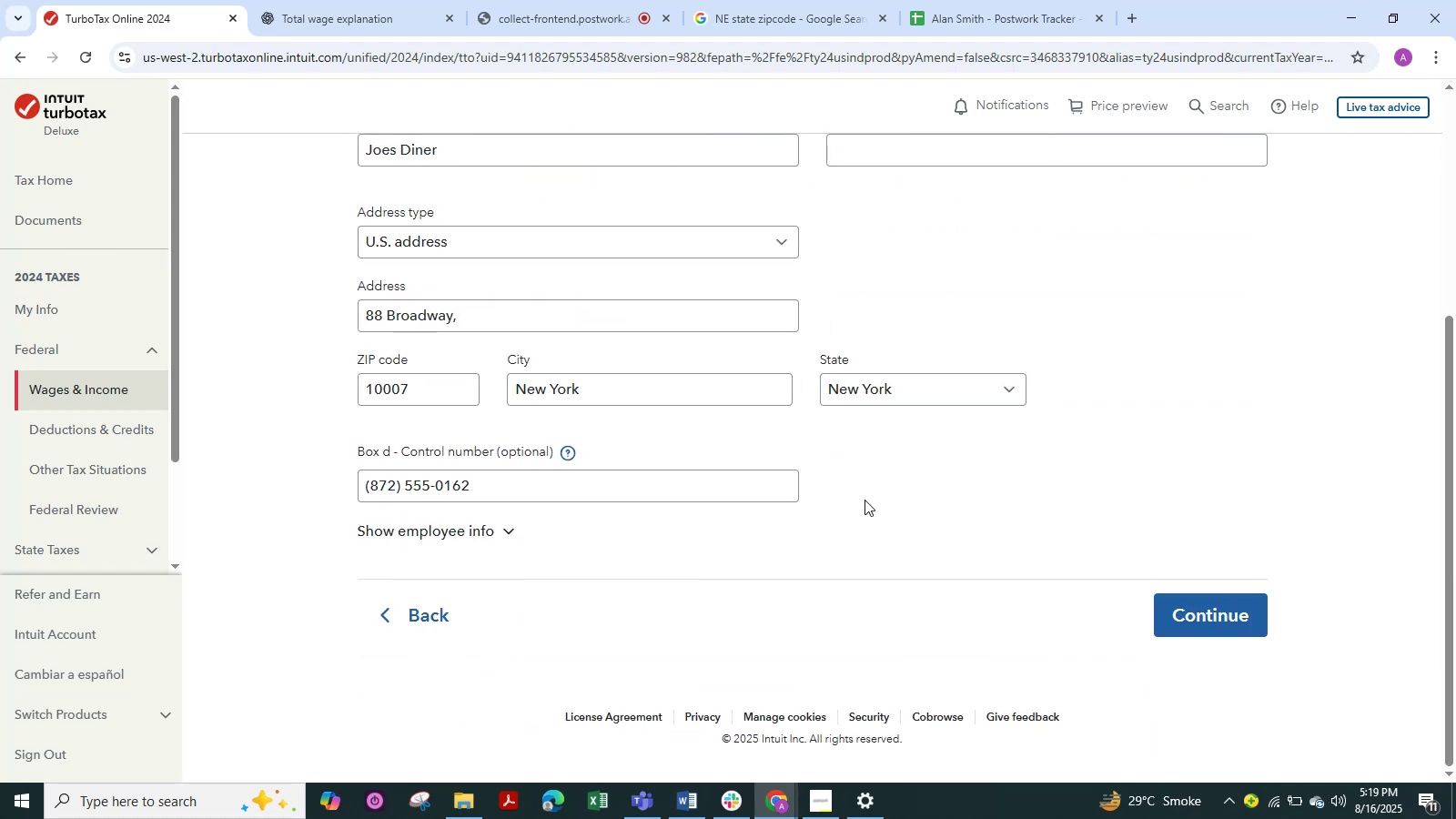 
scroll: coordinate [864, 500], scroll_direction: up, amount: 1.0
 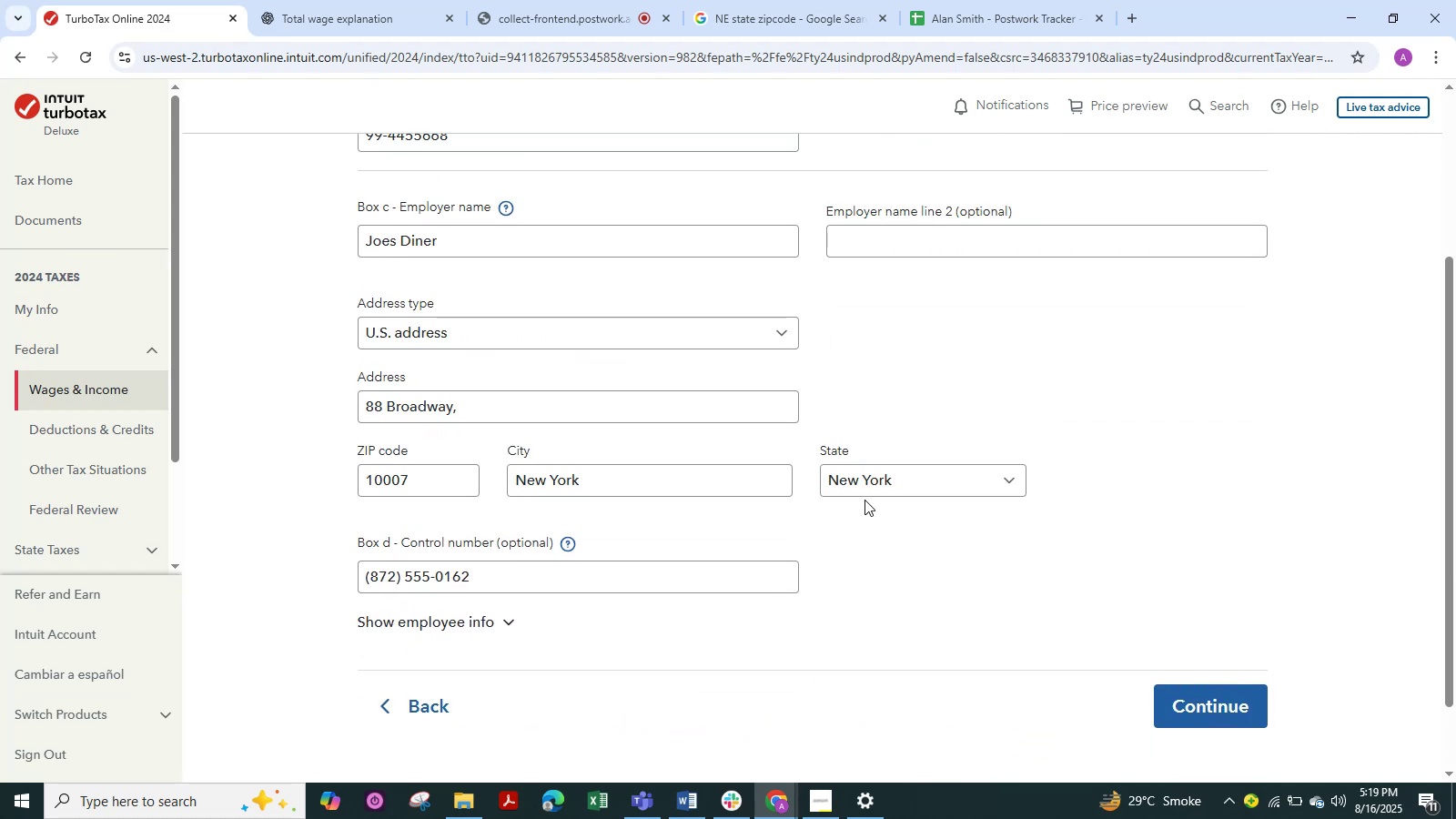 
wait(5.32)
 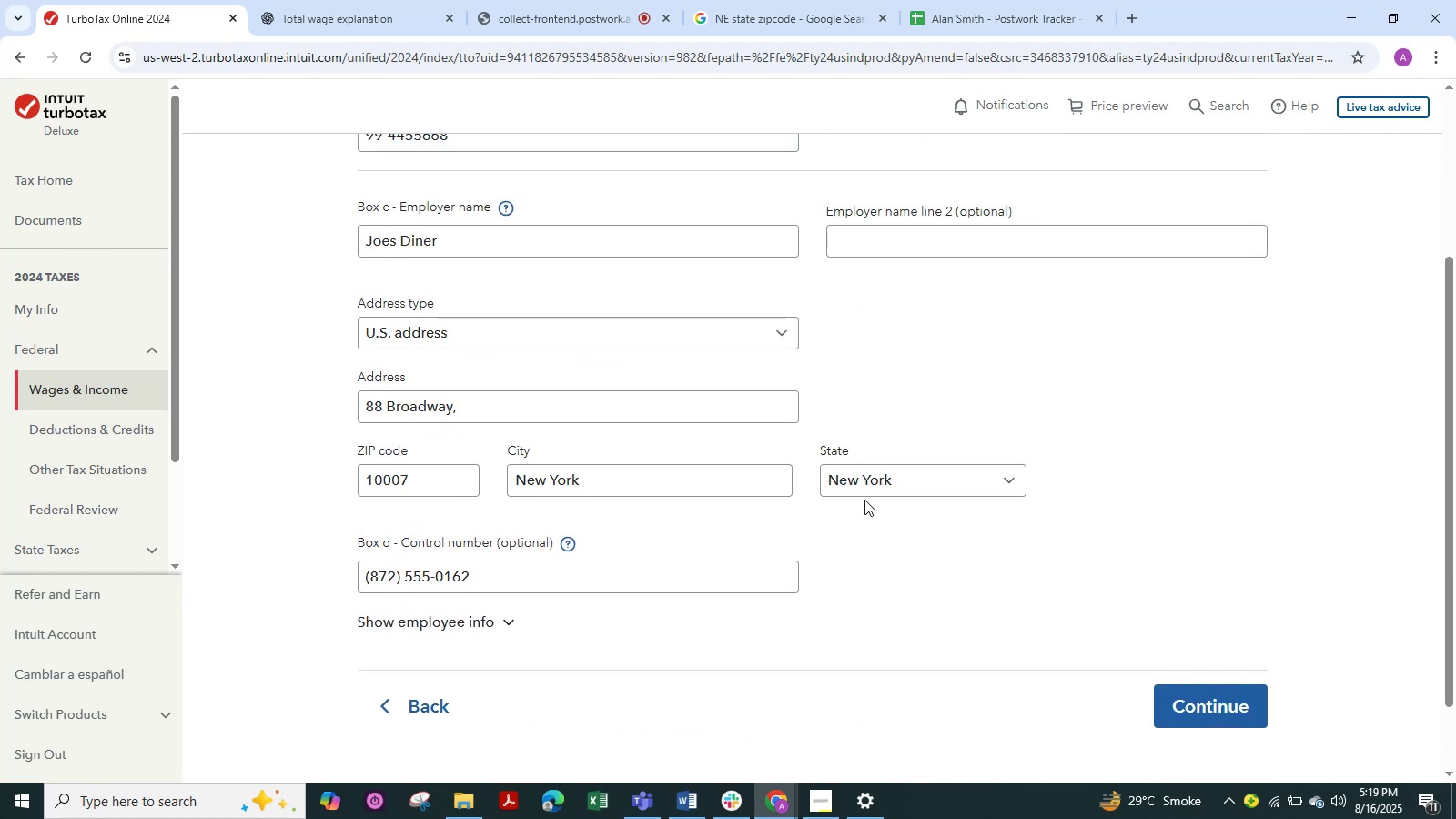 
scroll: coordinate [864, 500], scroll_direction: up, amount: 1.0
 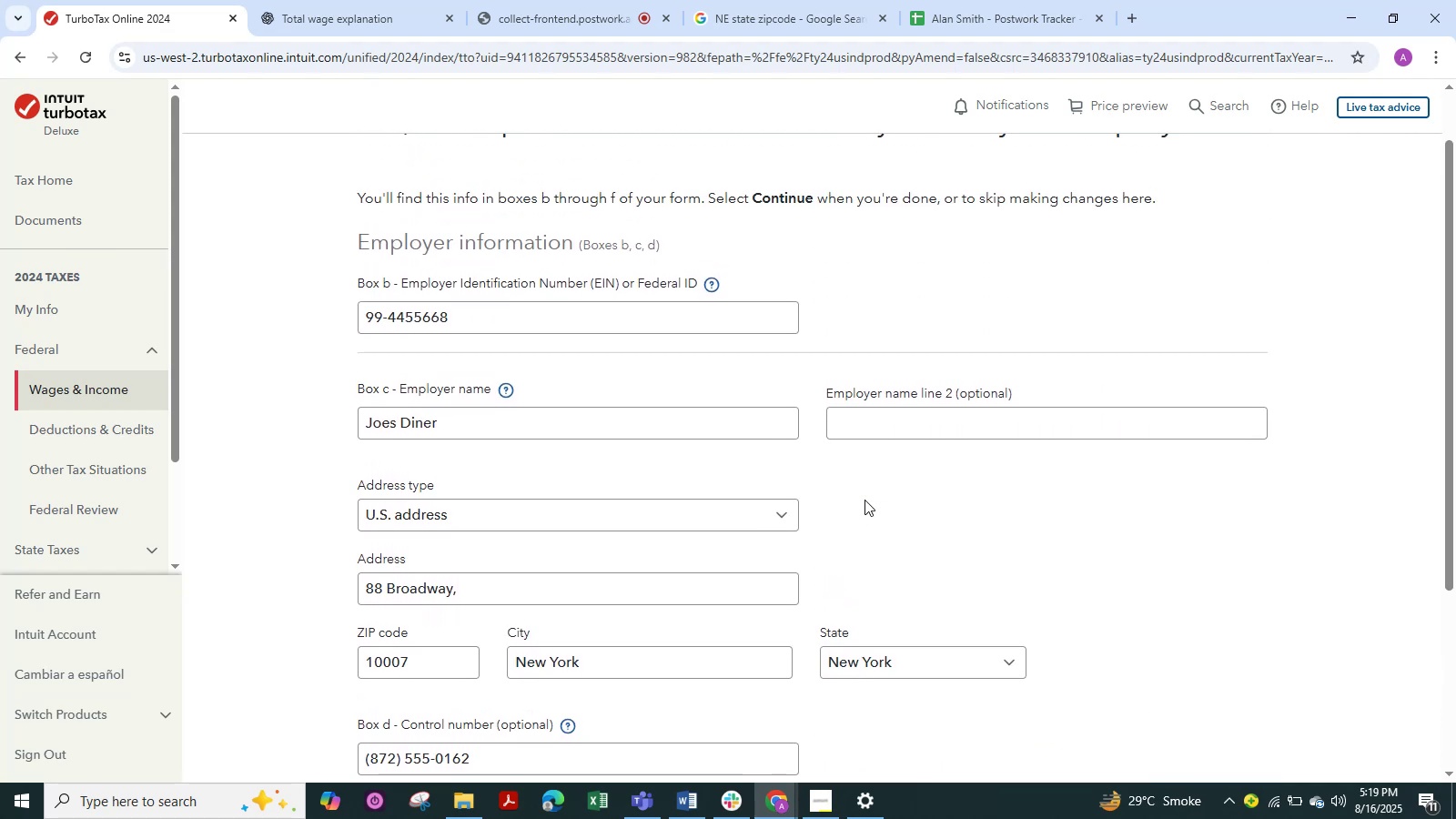 
scroll: coordinate [864, 500], scroll_direction: down, amount: 2.0
 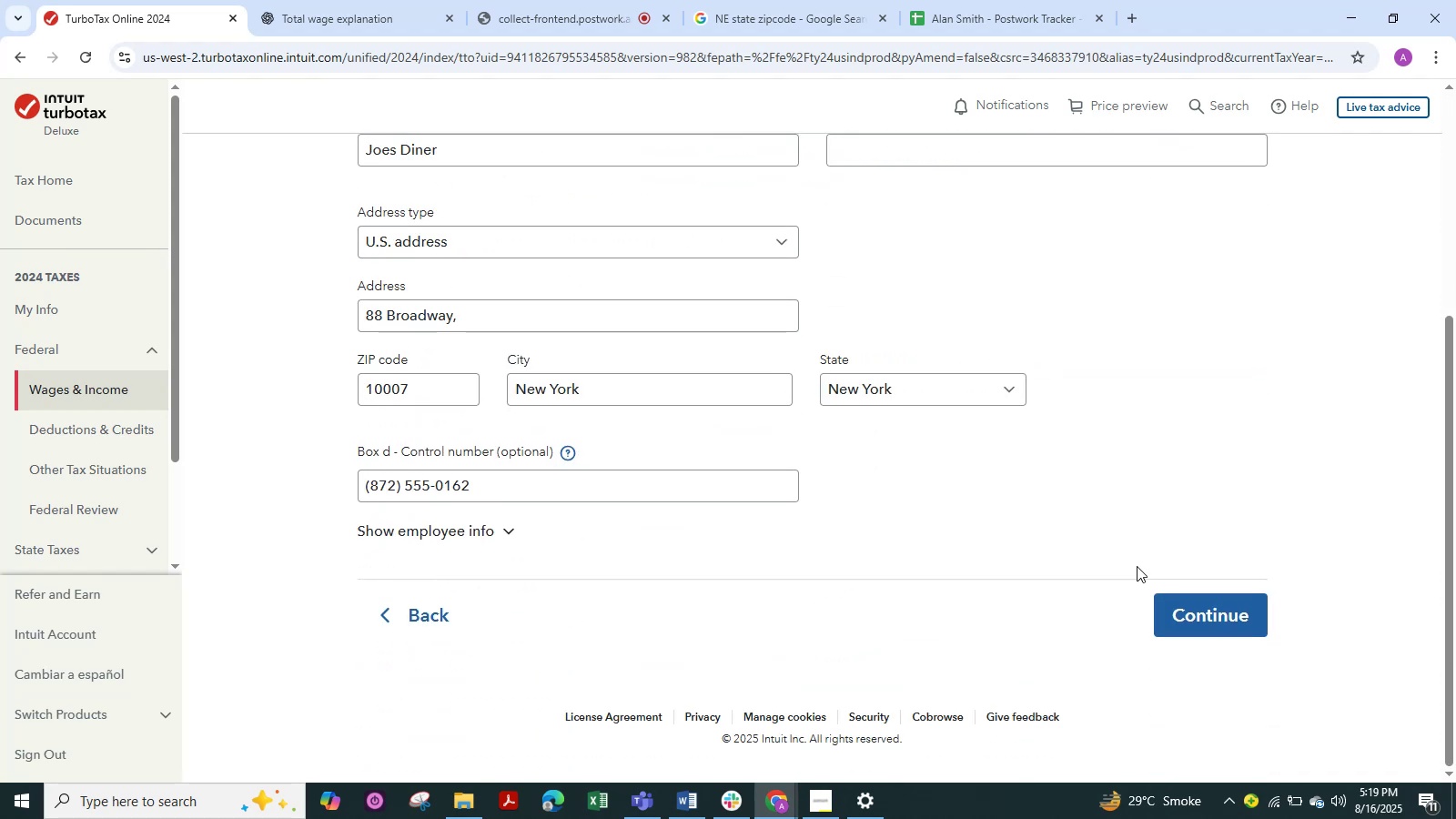 
left_click([1188, 604])
 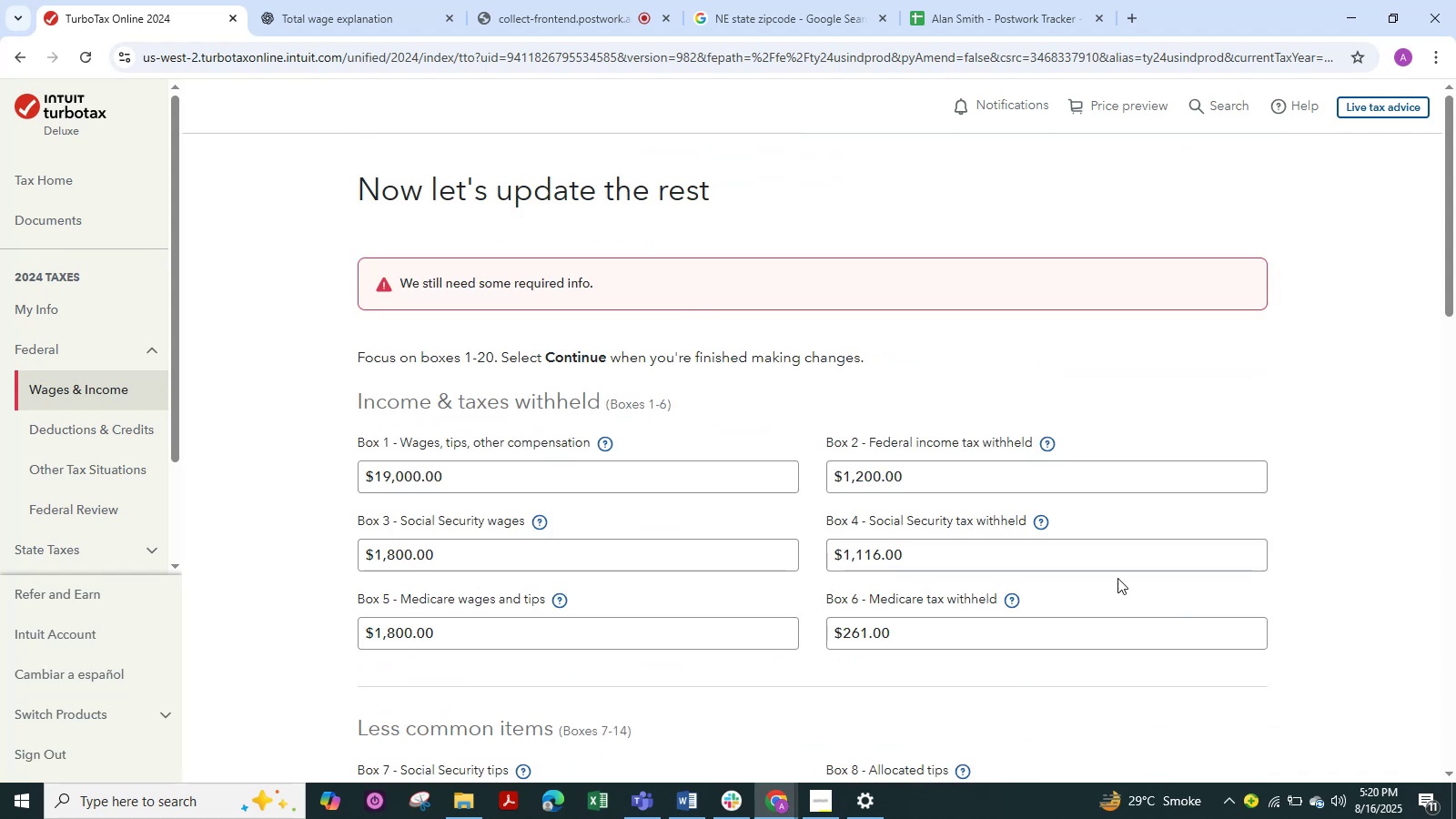 
scroll: coordinate [574, 519], scroll_direction: down, amount: 3.0
 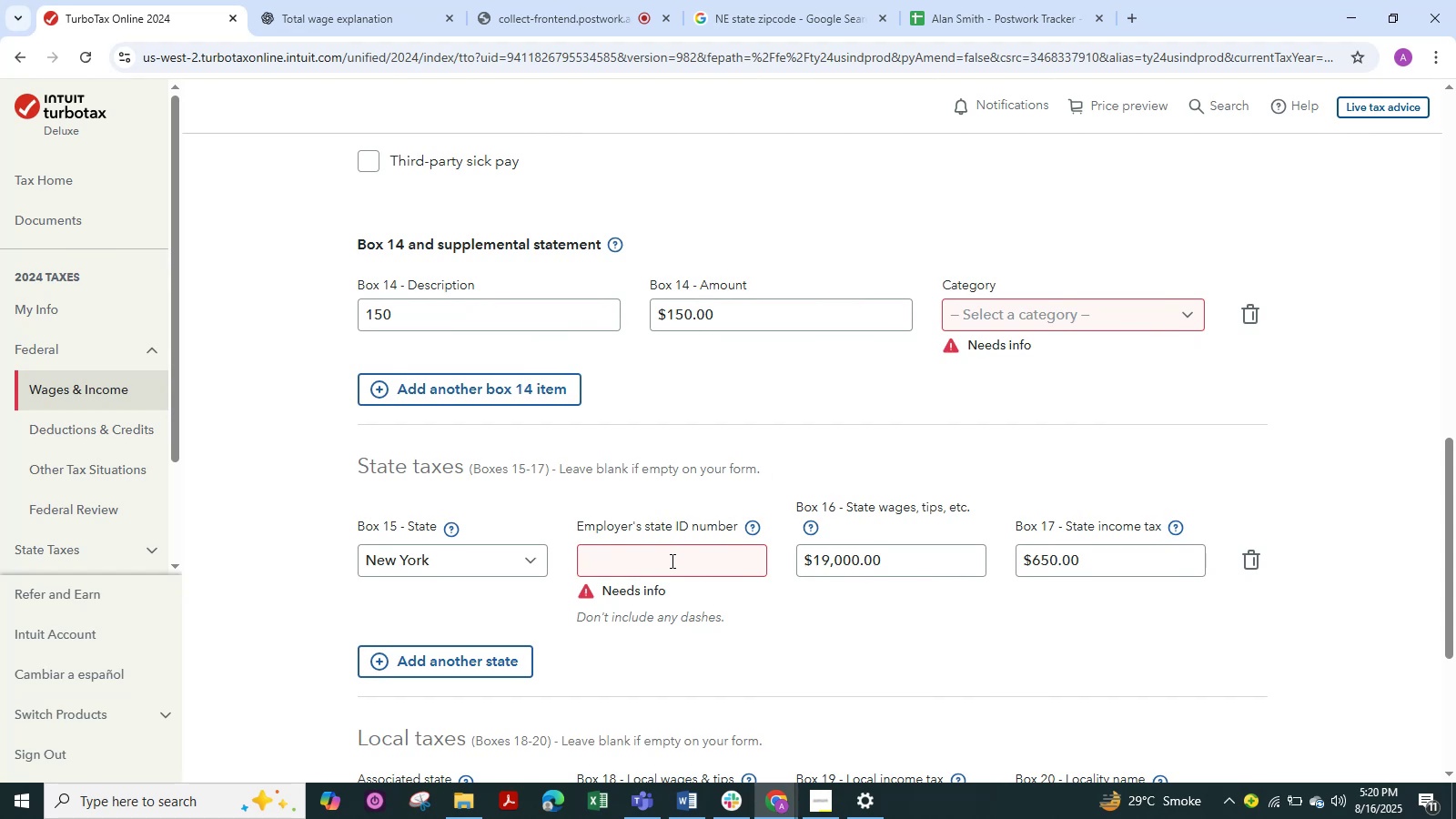 
wait(5.44)
 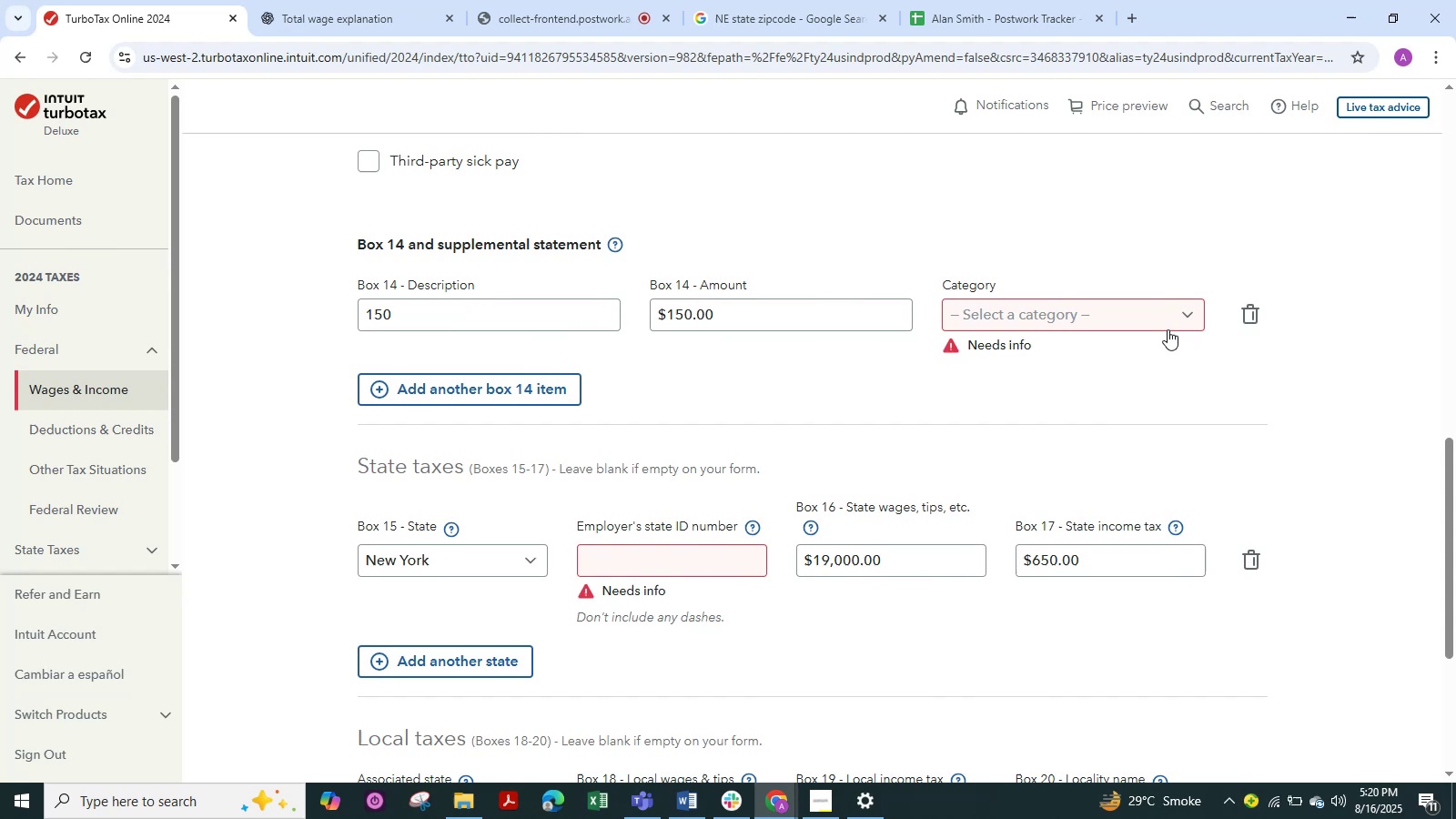 
key(Alt+Tab)
 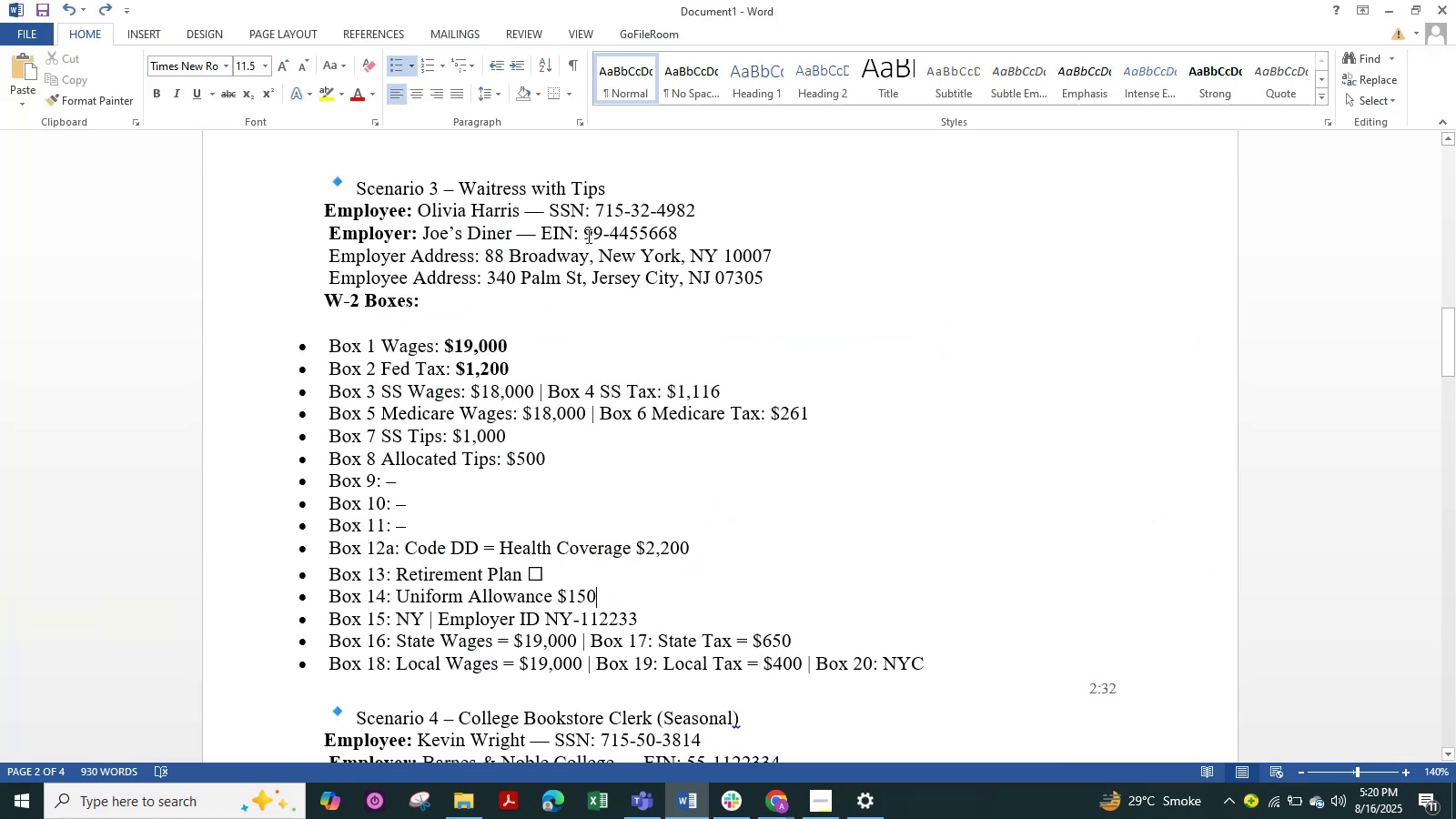 
wait(6.16)
 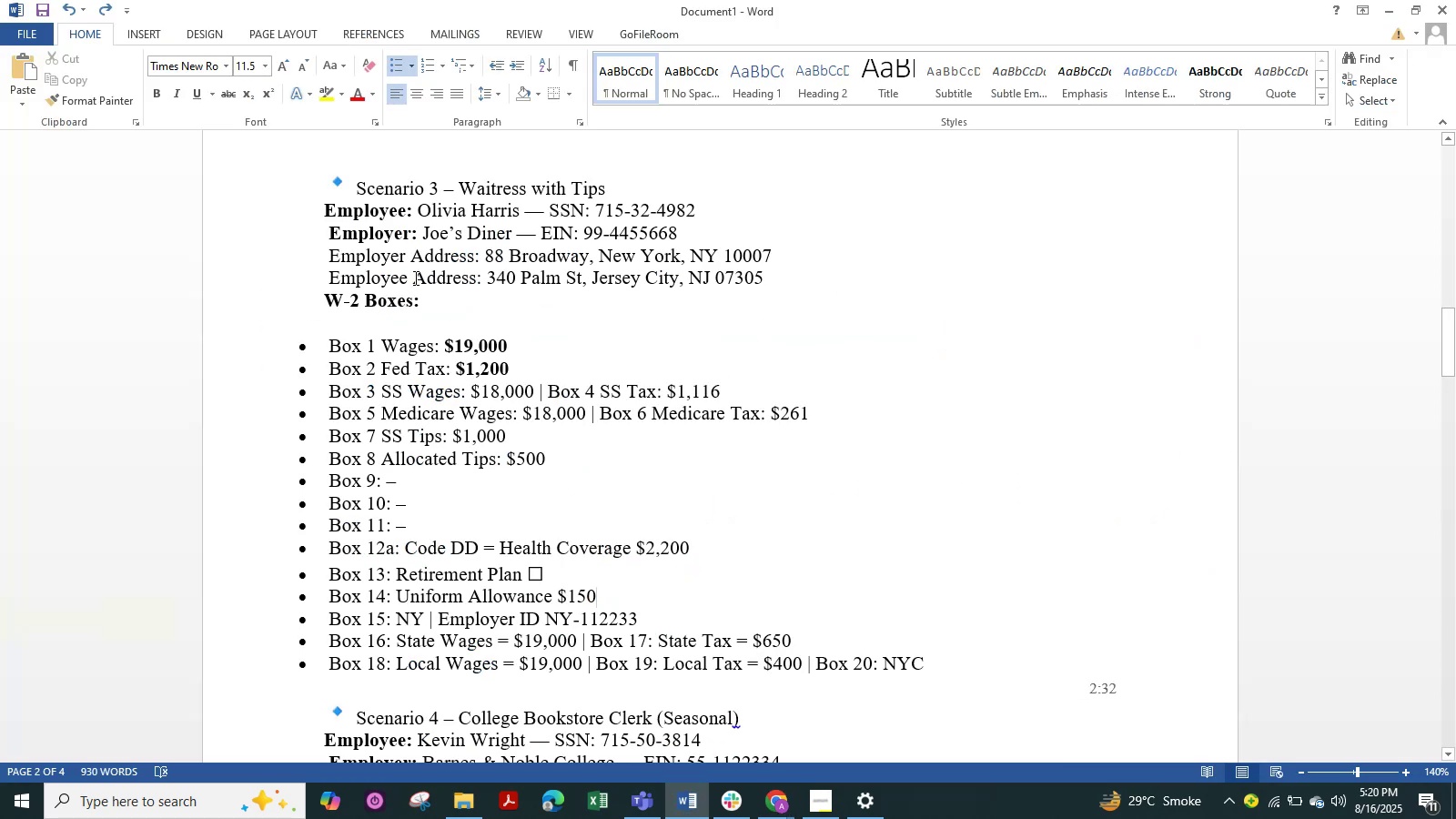 
left_click_drag(start_coordinate=[677, 238], to_coordinate=[587, 238])
 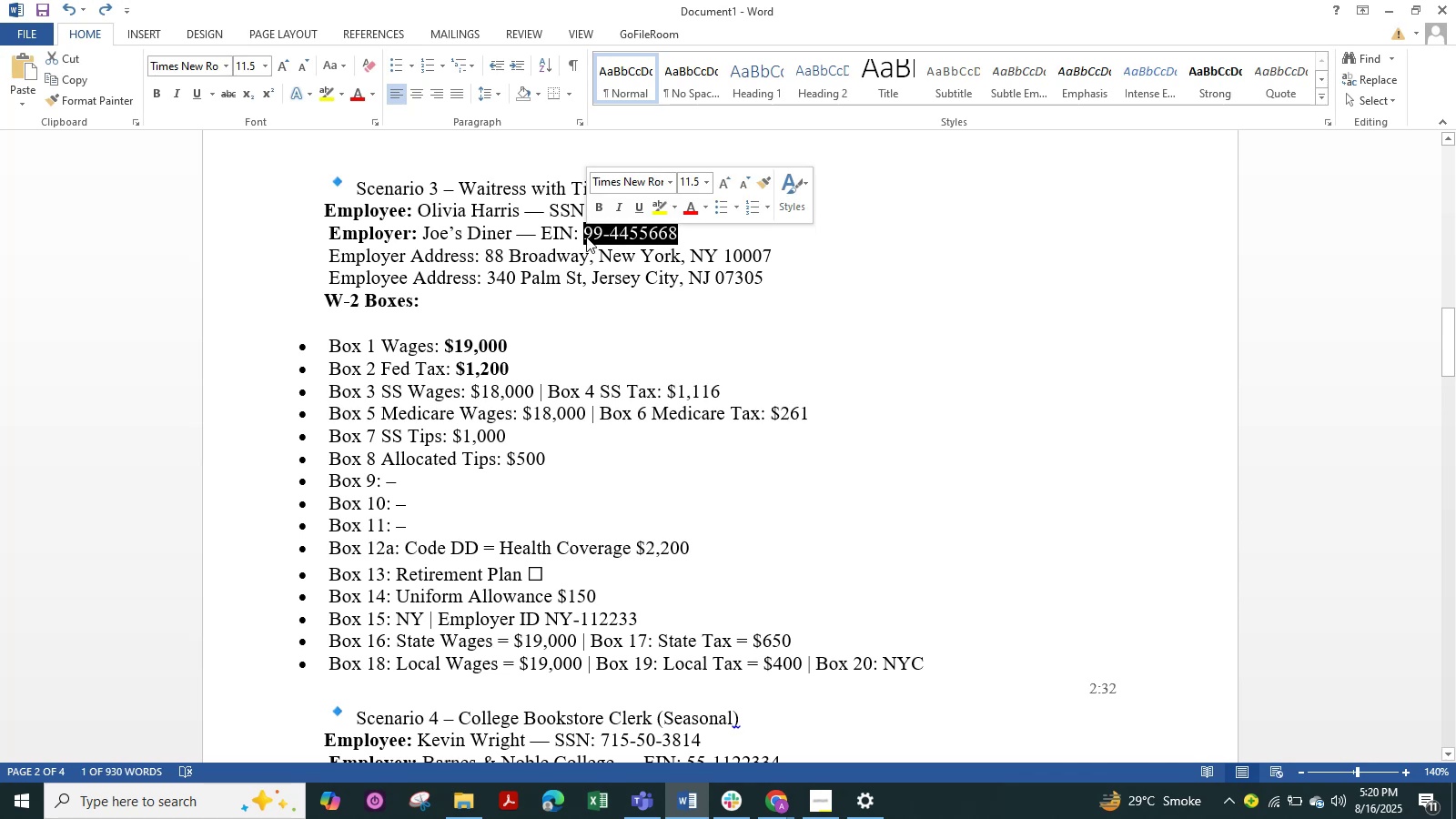 
hold_key(key=ControlLeft, duration=0.86)
 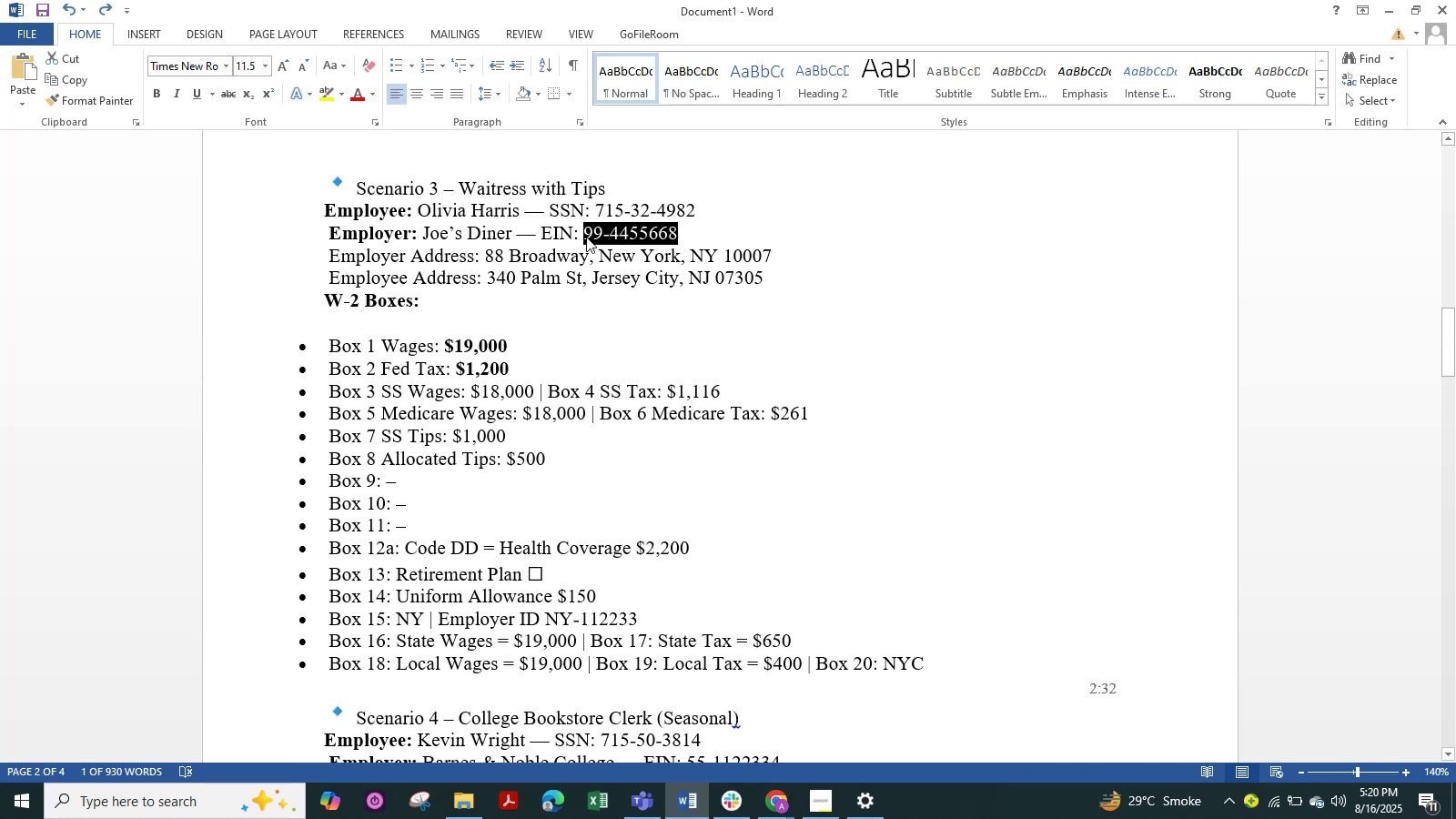 
hold_key(key=C, duration=0.4)
 